 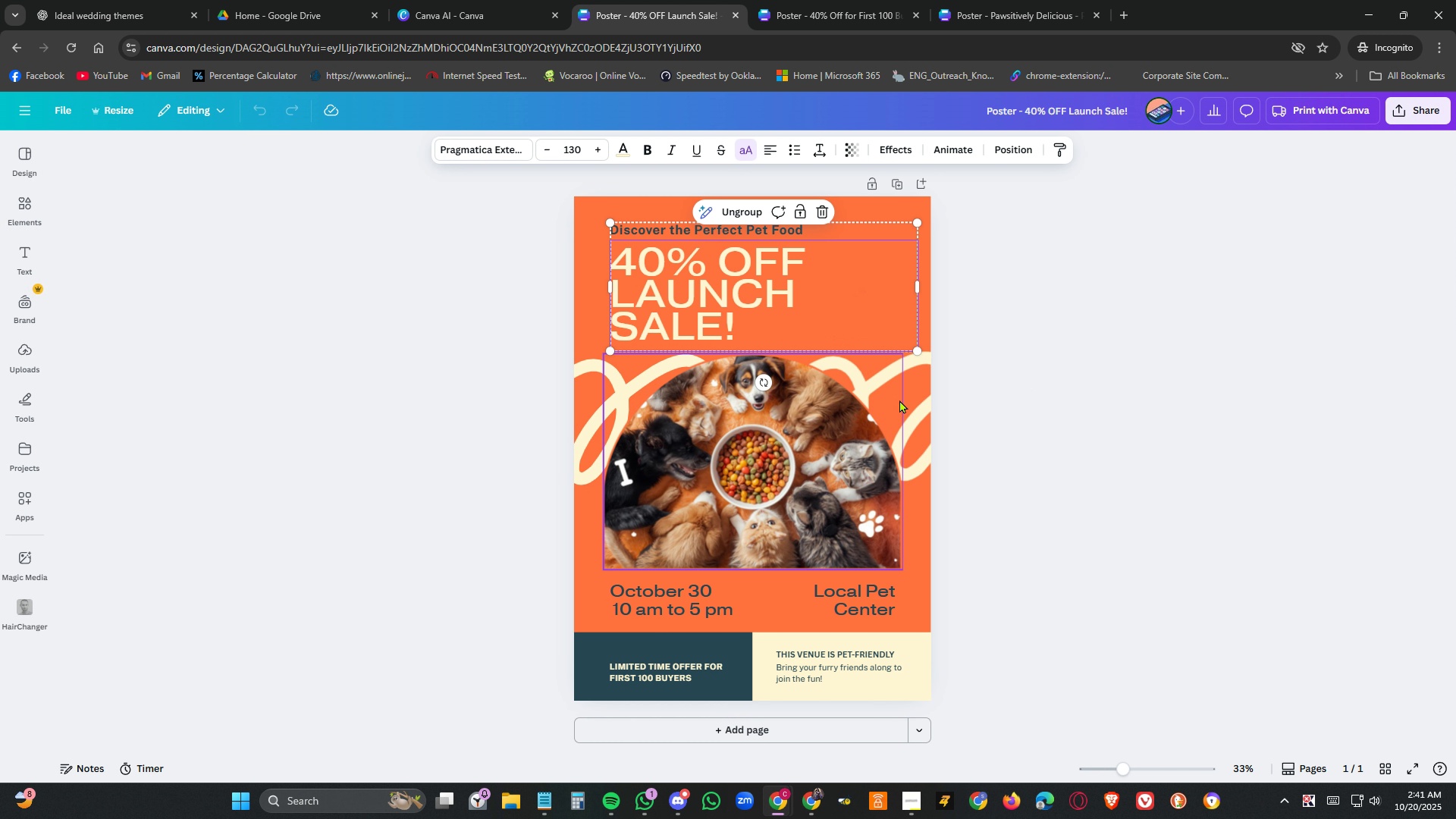 
left_click([908, 395])
 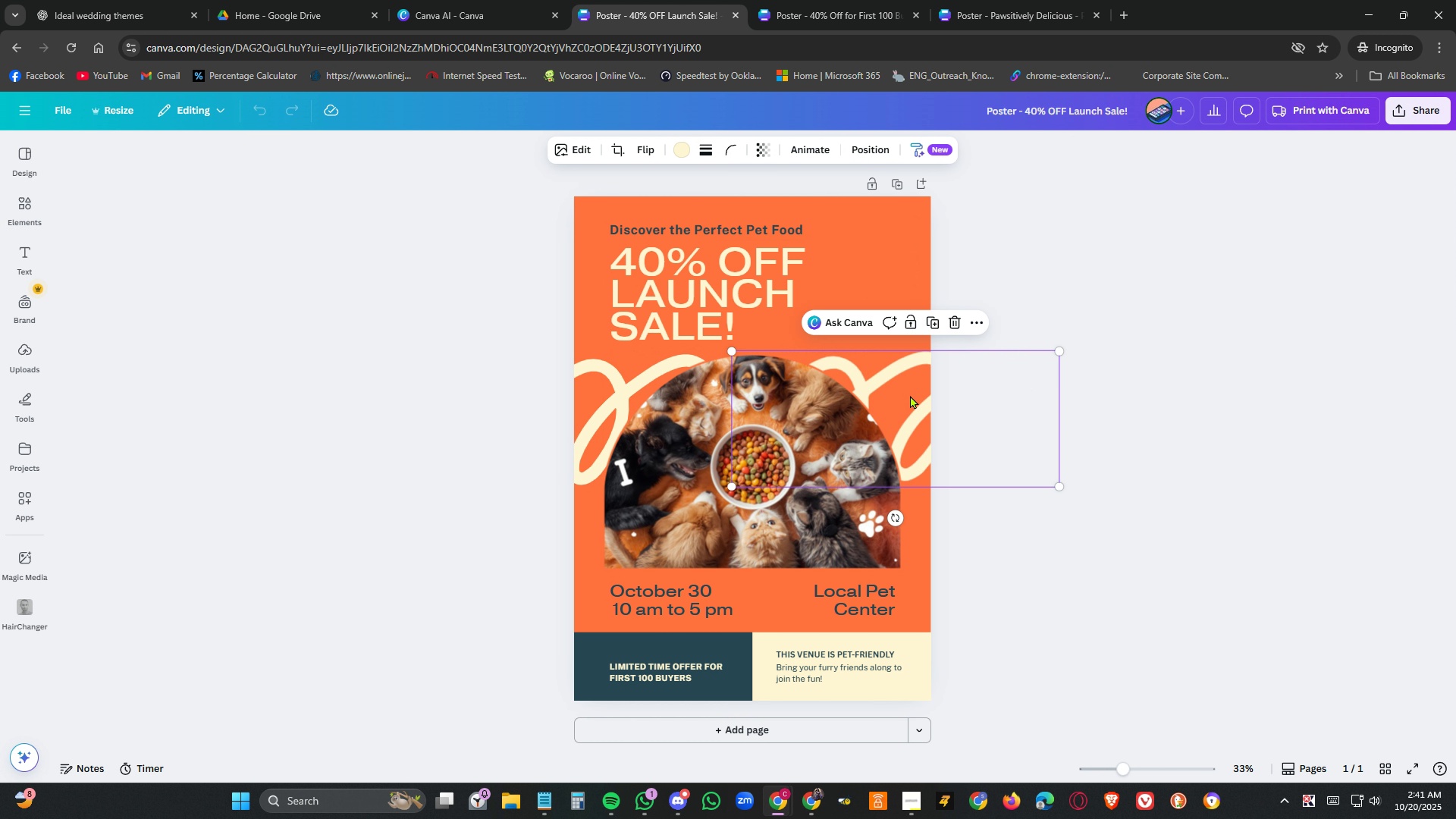 
key(Delete)
 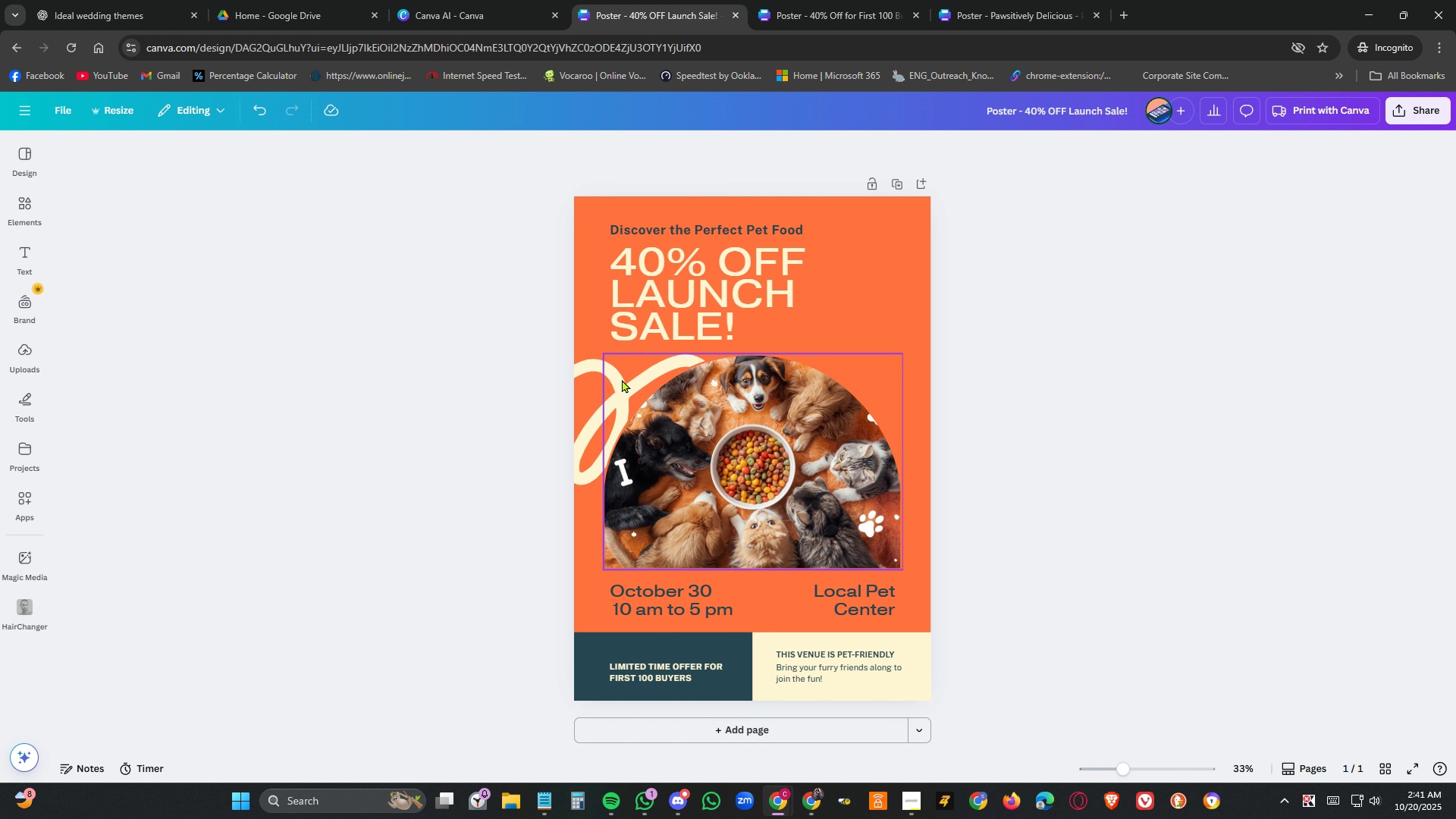 
left_click([622, 379])
 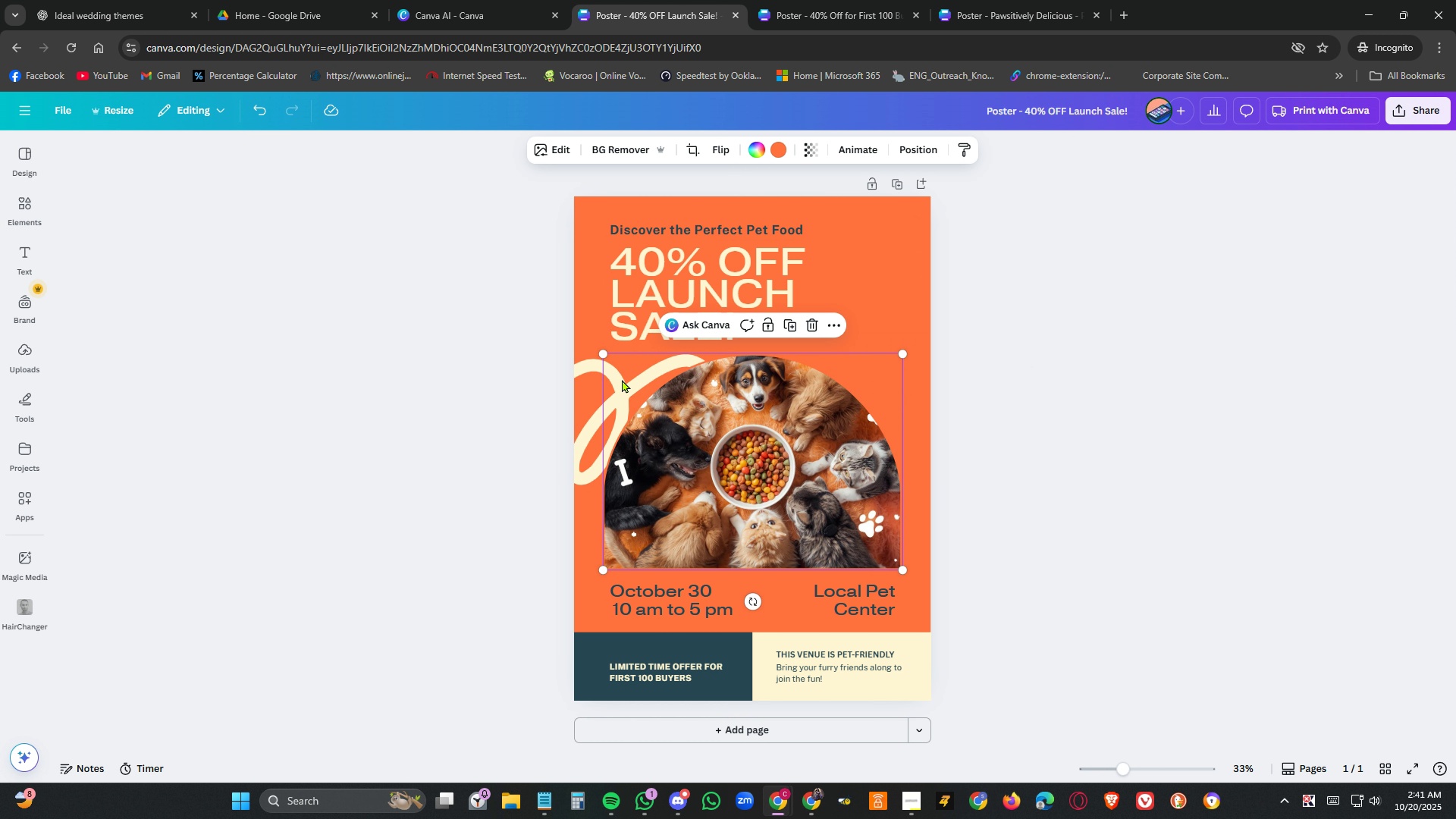 
key(Delete)
 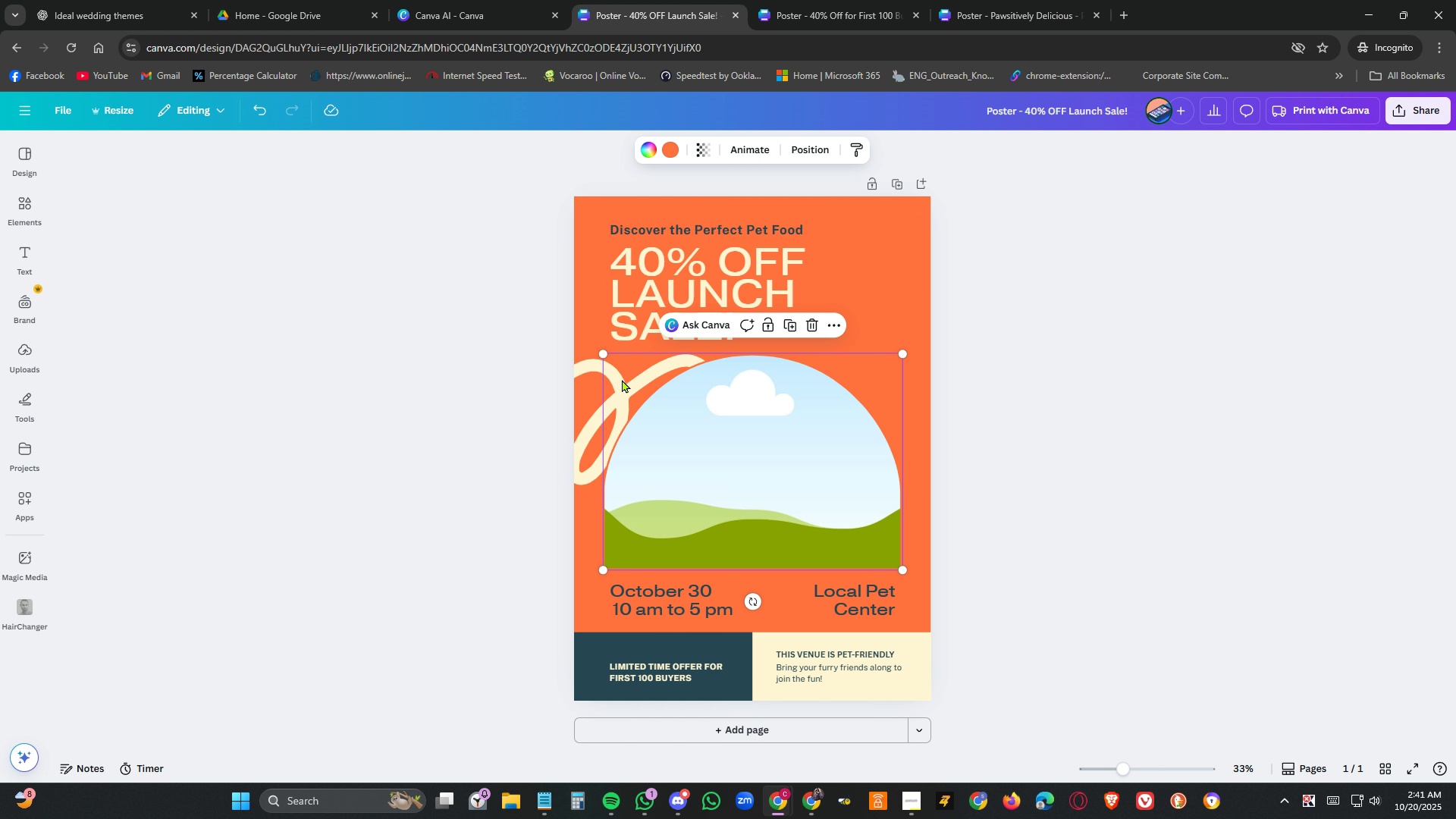 
key(Control+Z)
 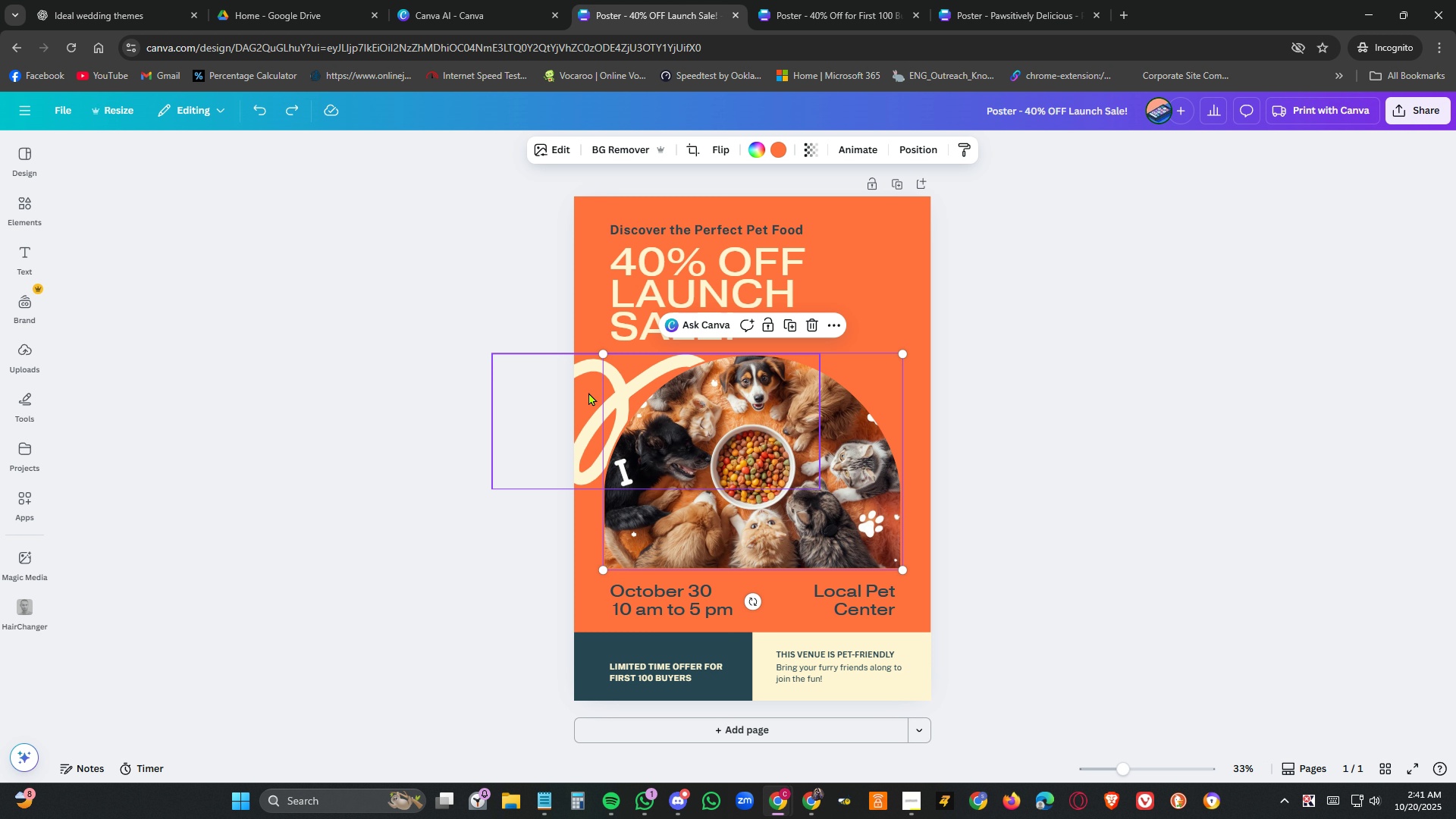 
left_click([588, 392])
 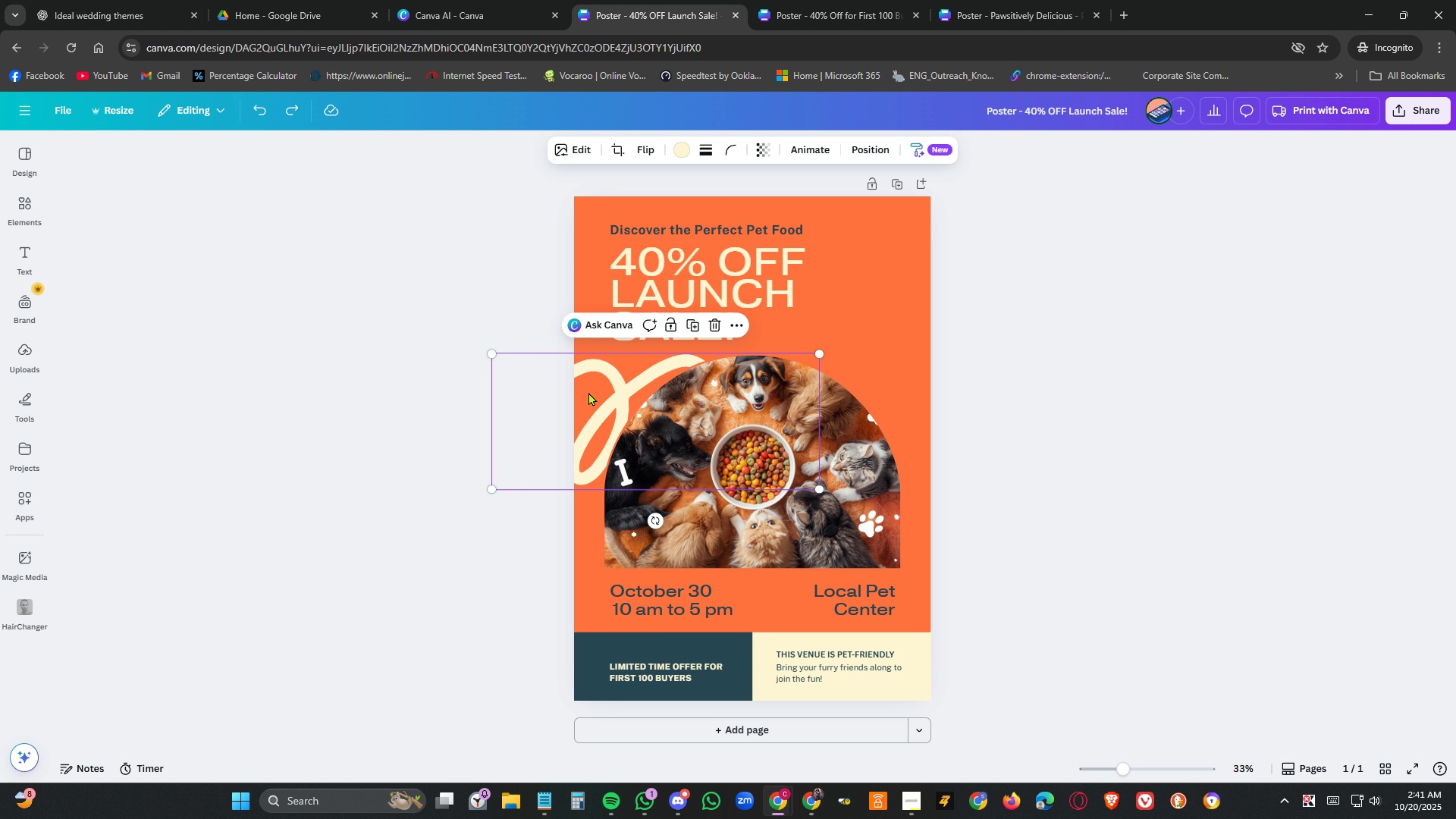 
key(Delete)
 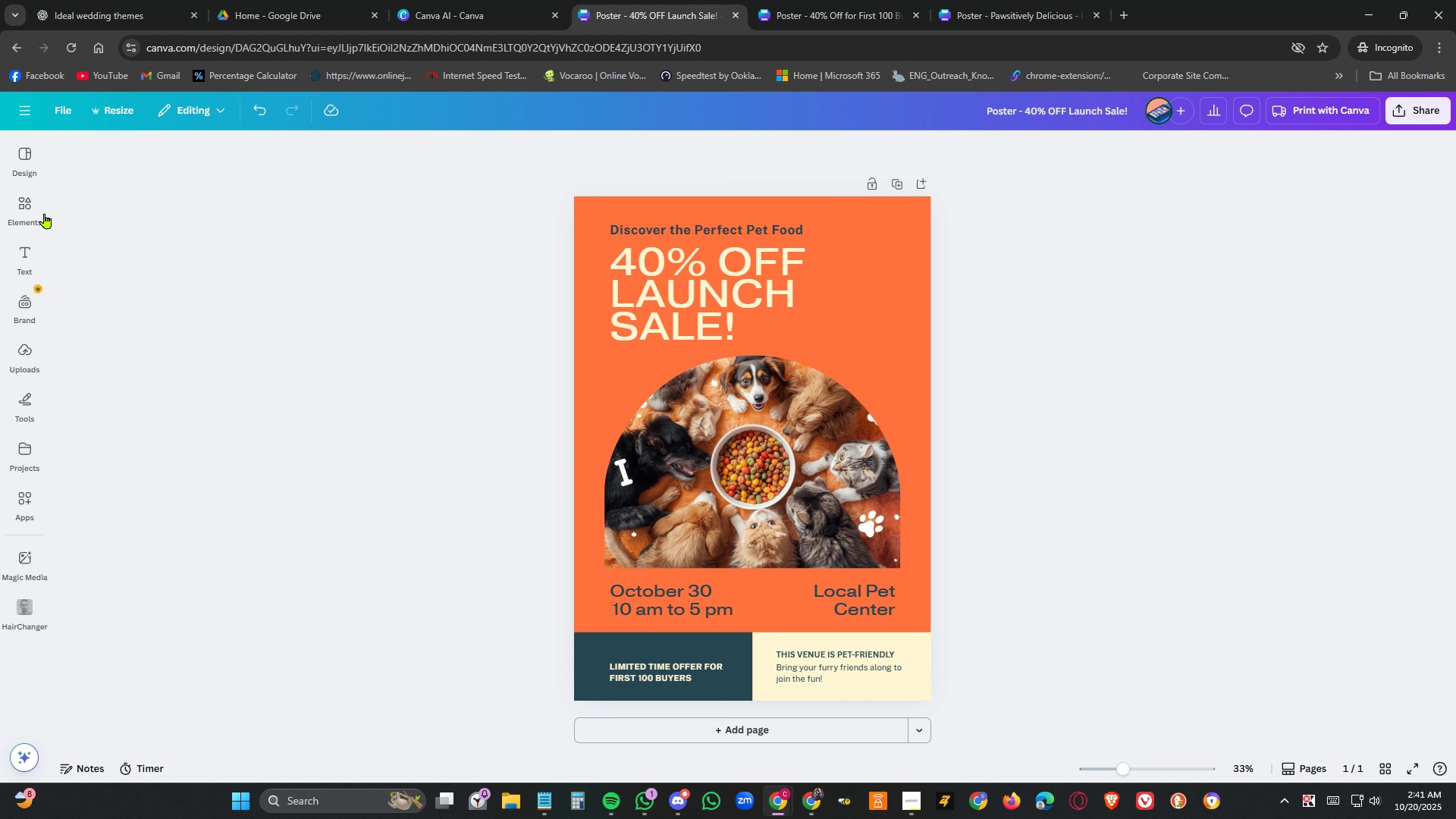 
left_click([33, 209])
 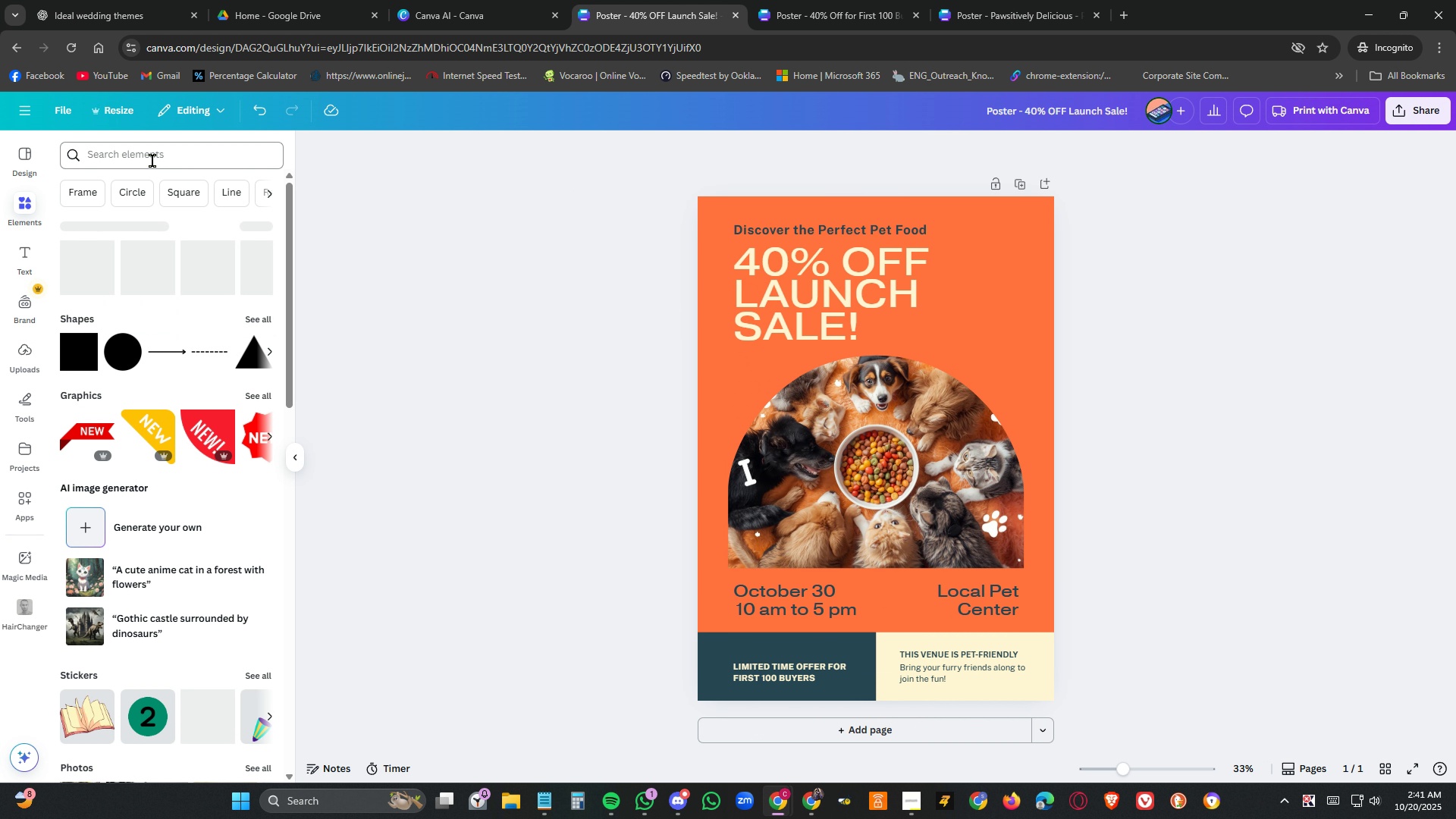 
left_click([152, 161])
 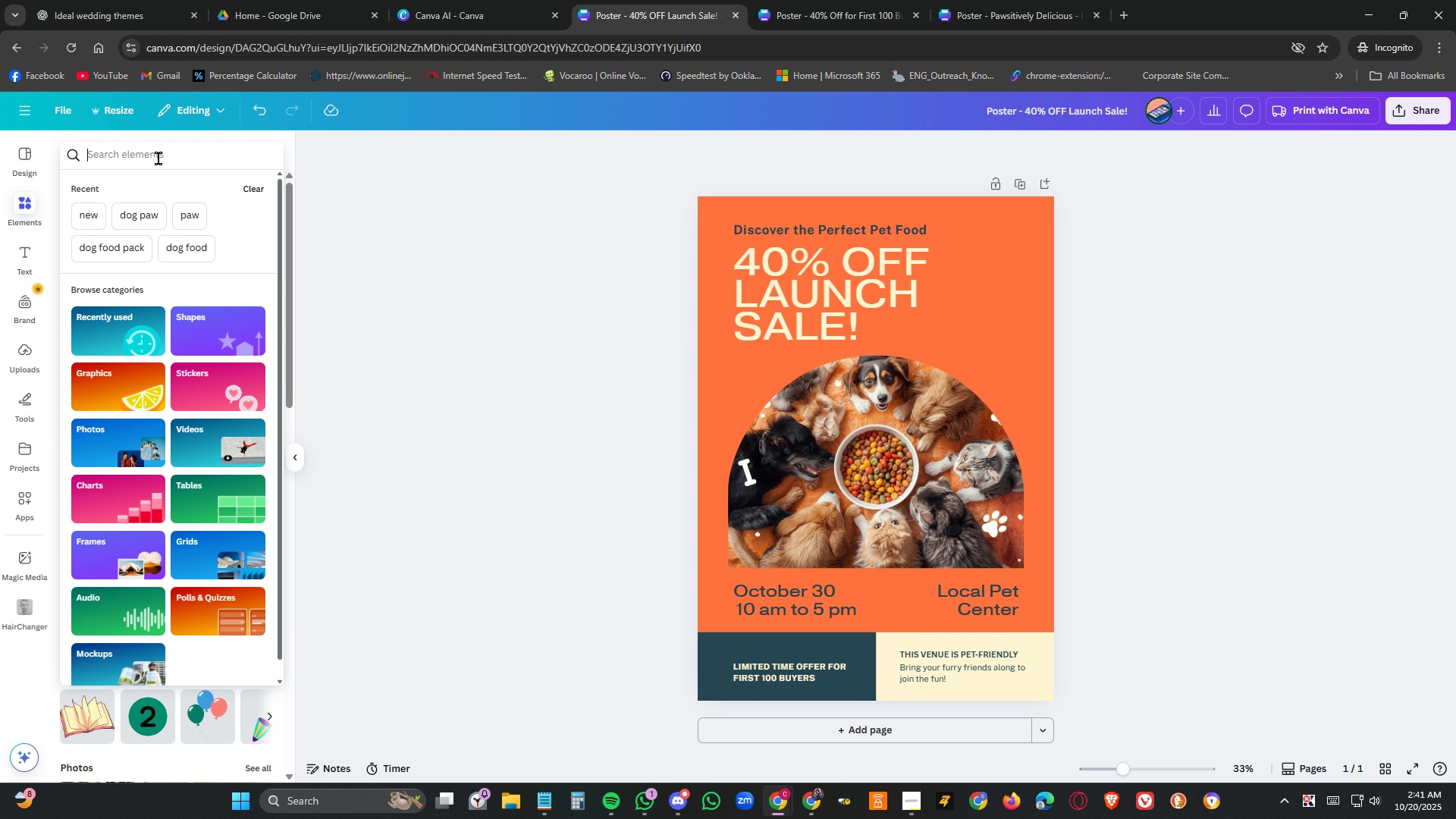 
type(paw print)
 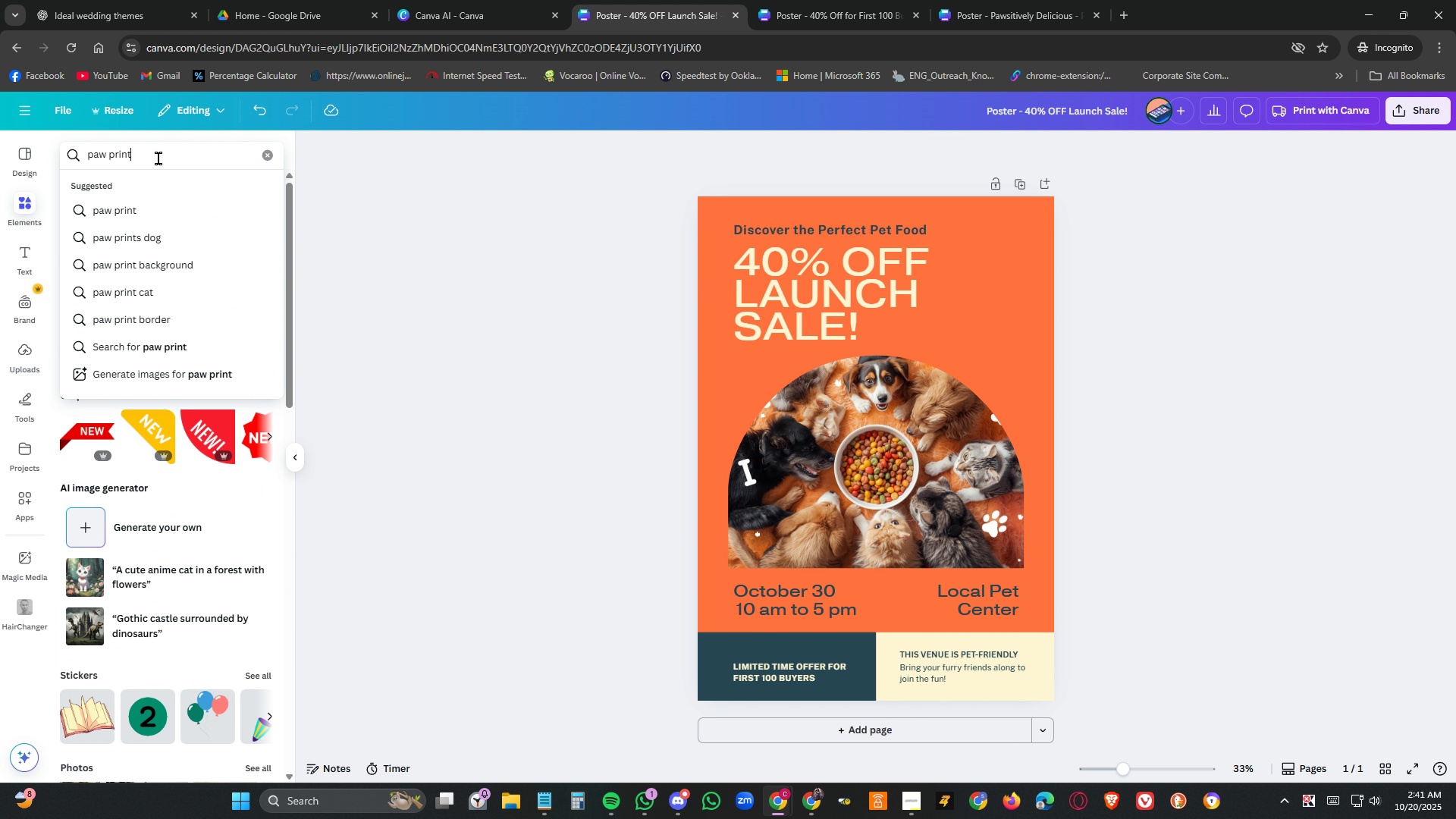 
key(Enter)
 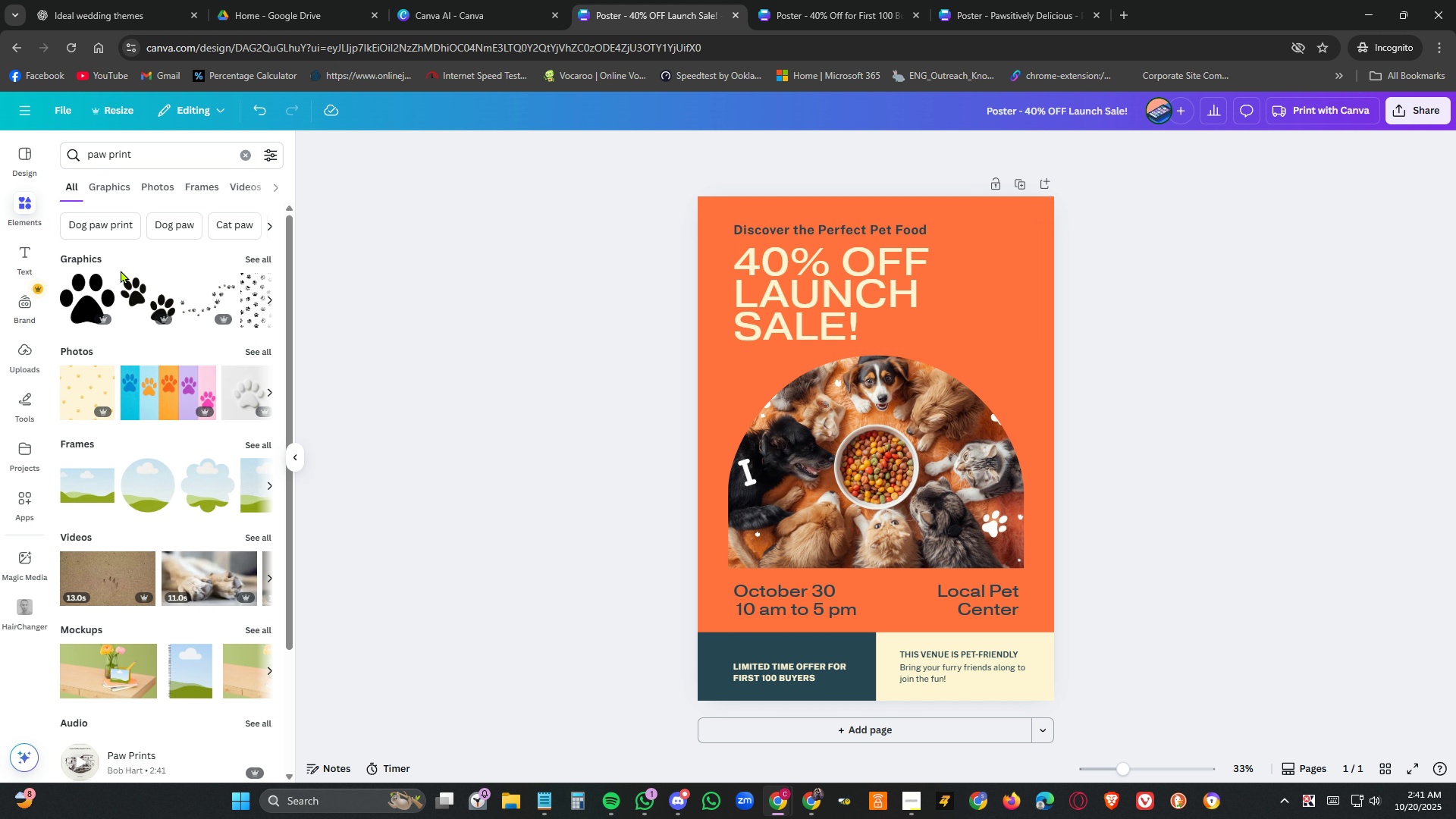 
wait(6.32)
 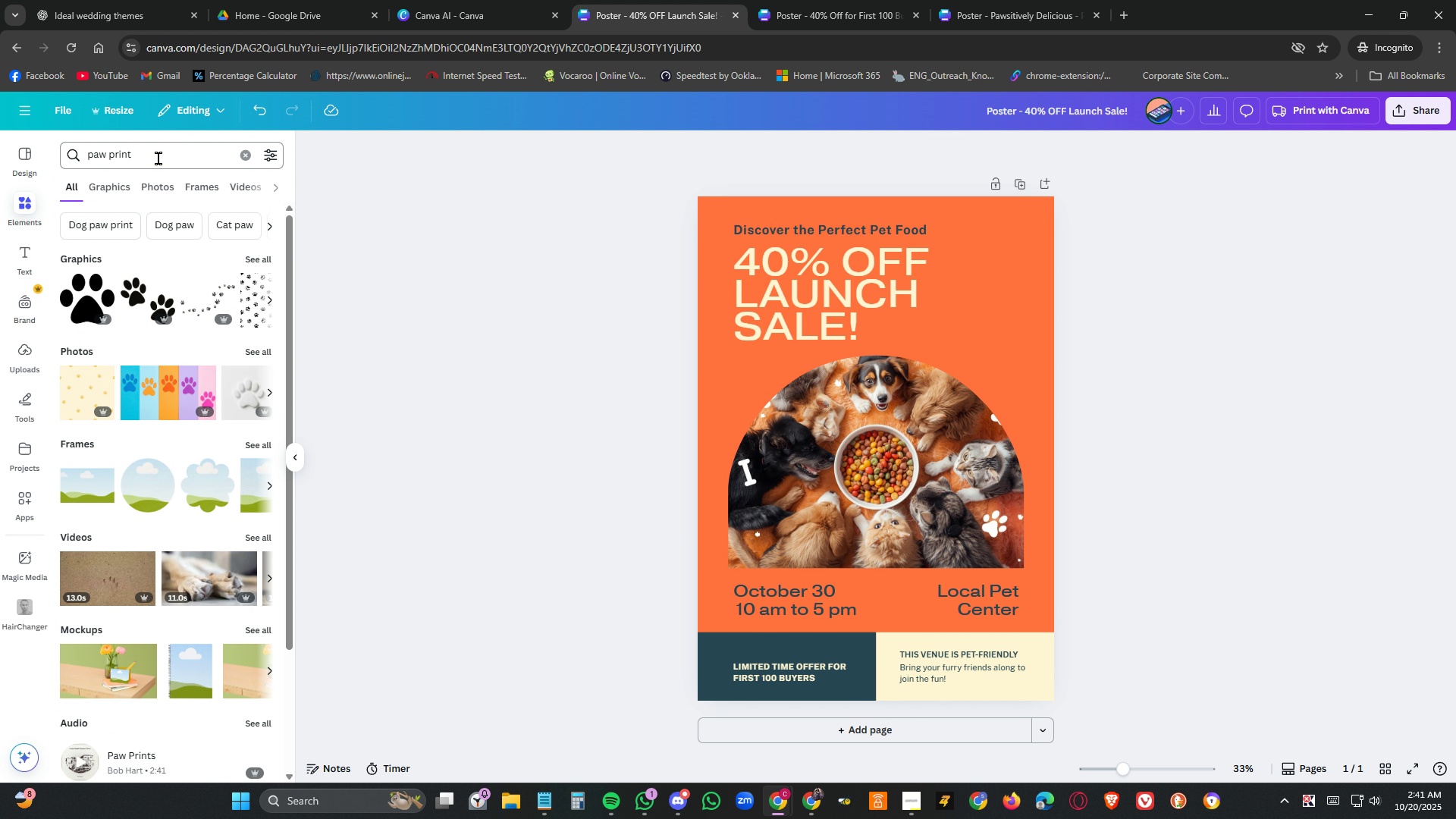 
left_click([121, 181])
 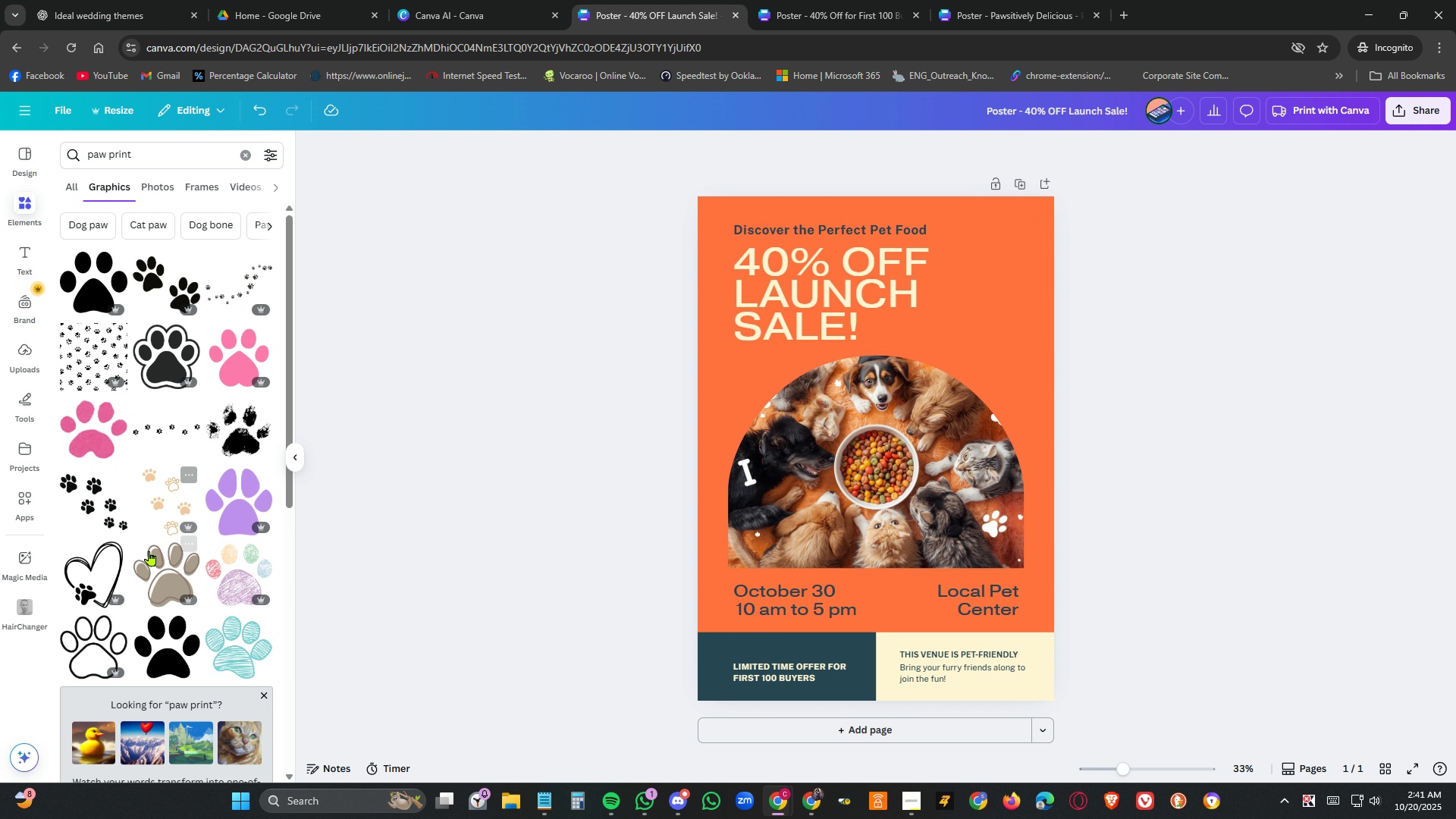 
left_click([159, 565])
 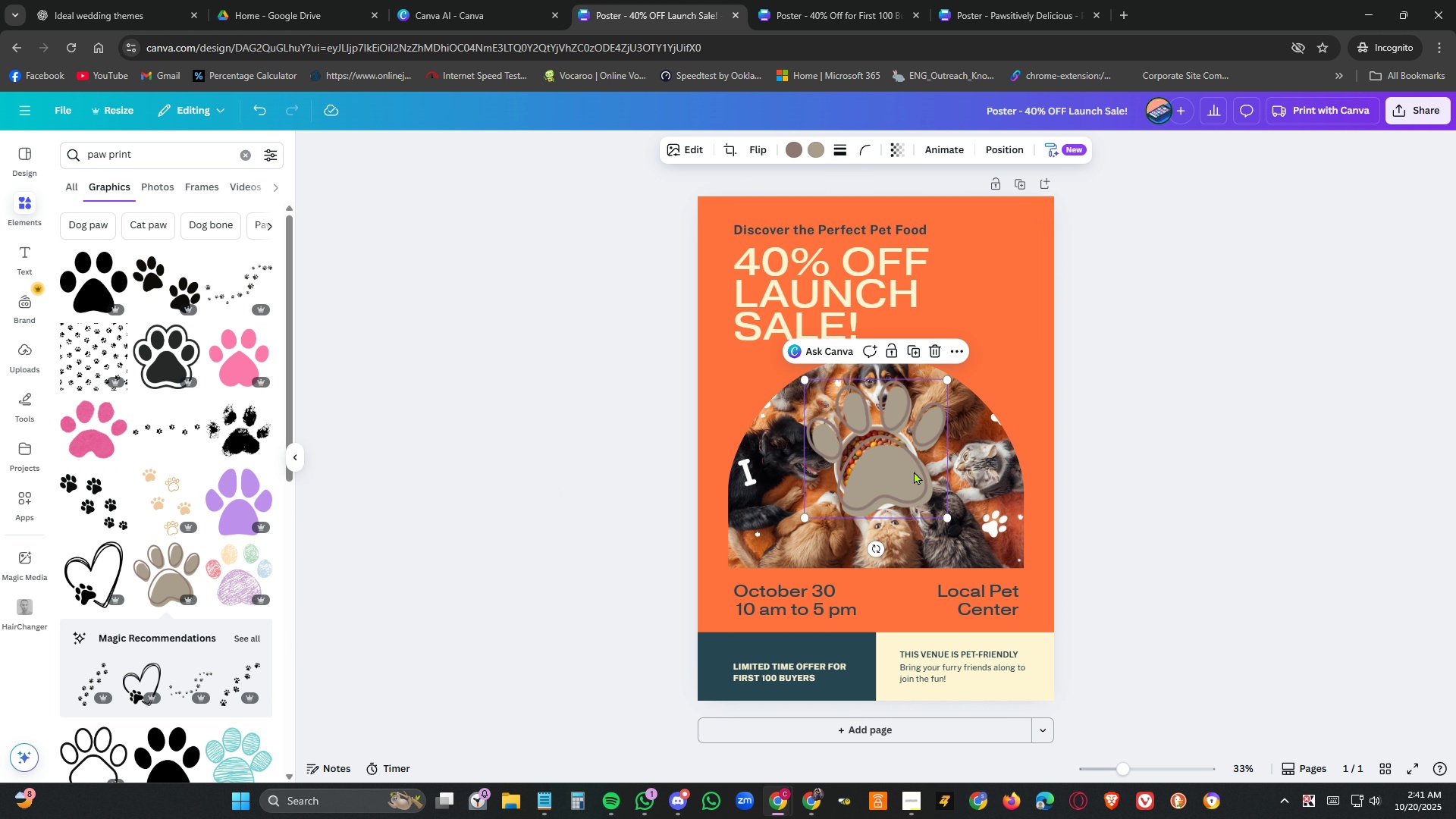 
right_click([914, 471])
 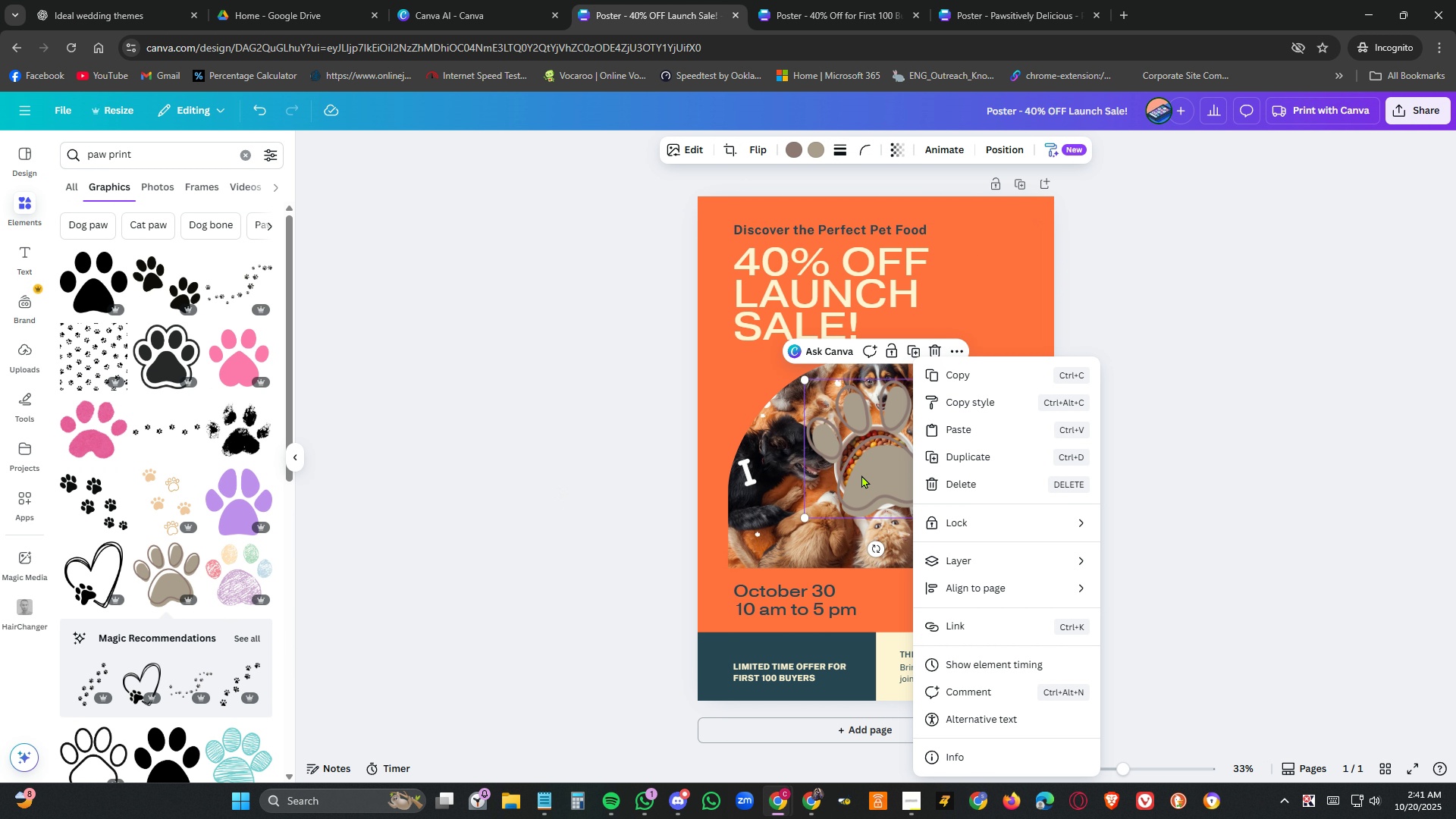 
left_click([861, 475])
 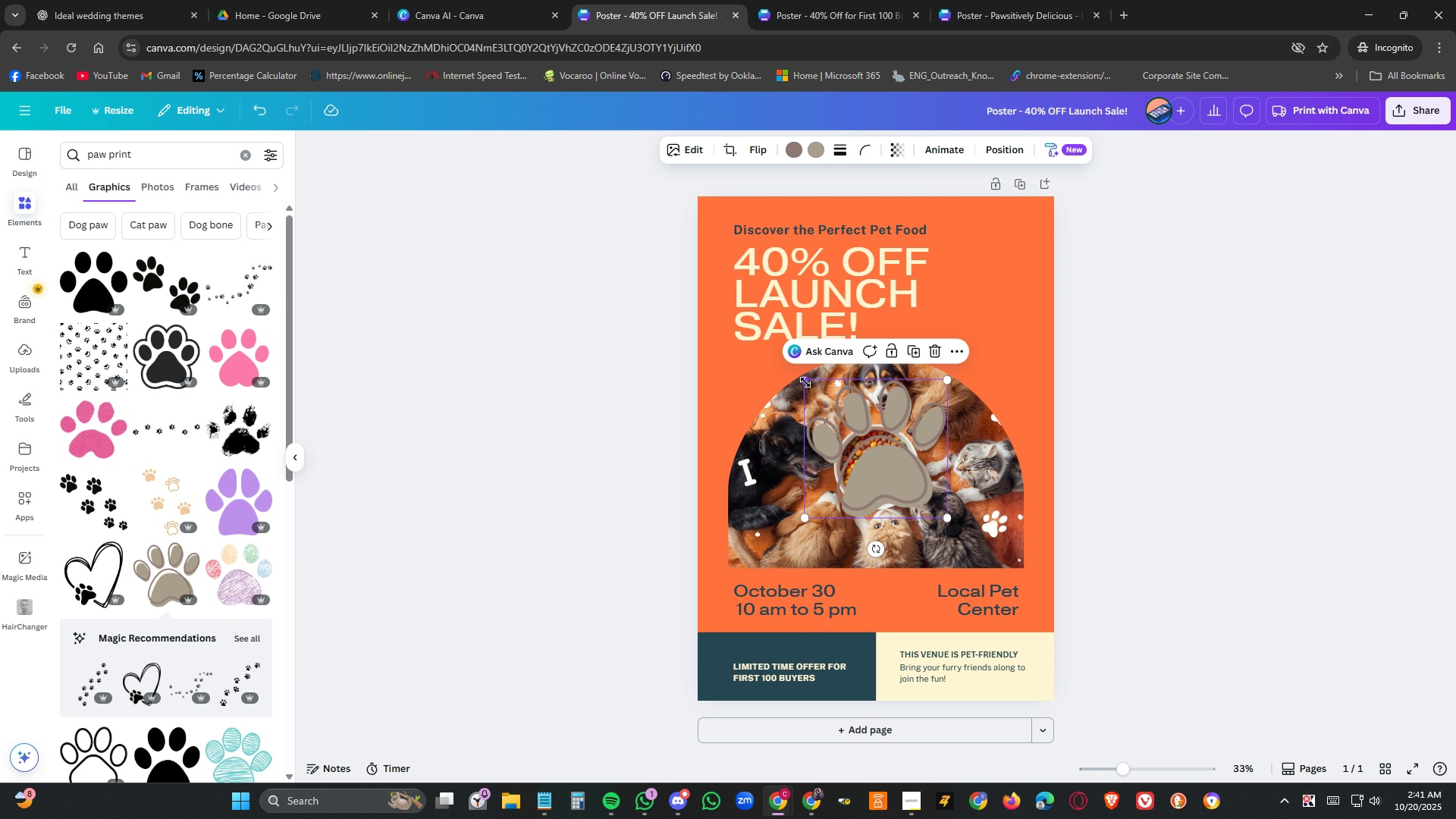 
left_click_drag(start_coordinate=[805, 382], to_coordinate=[739, 248])
 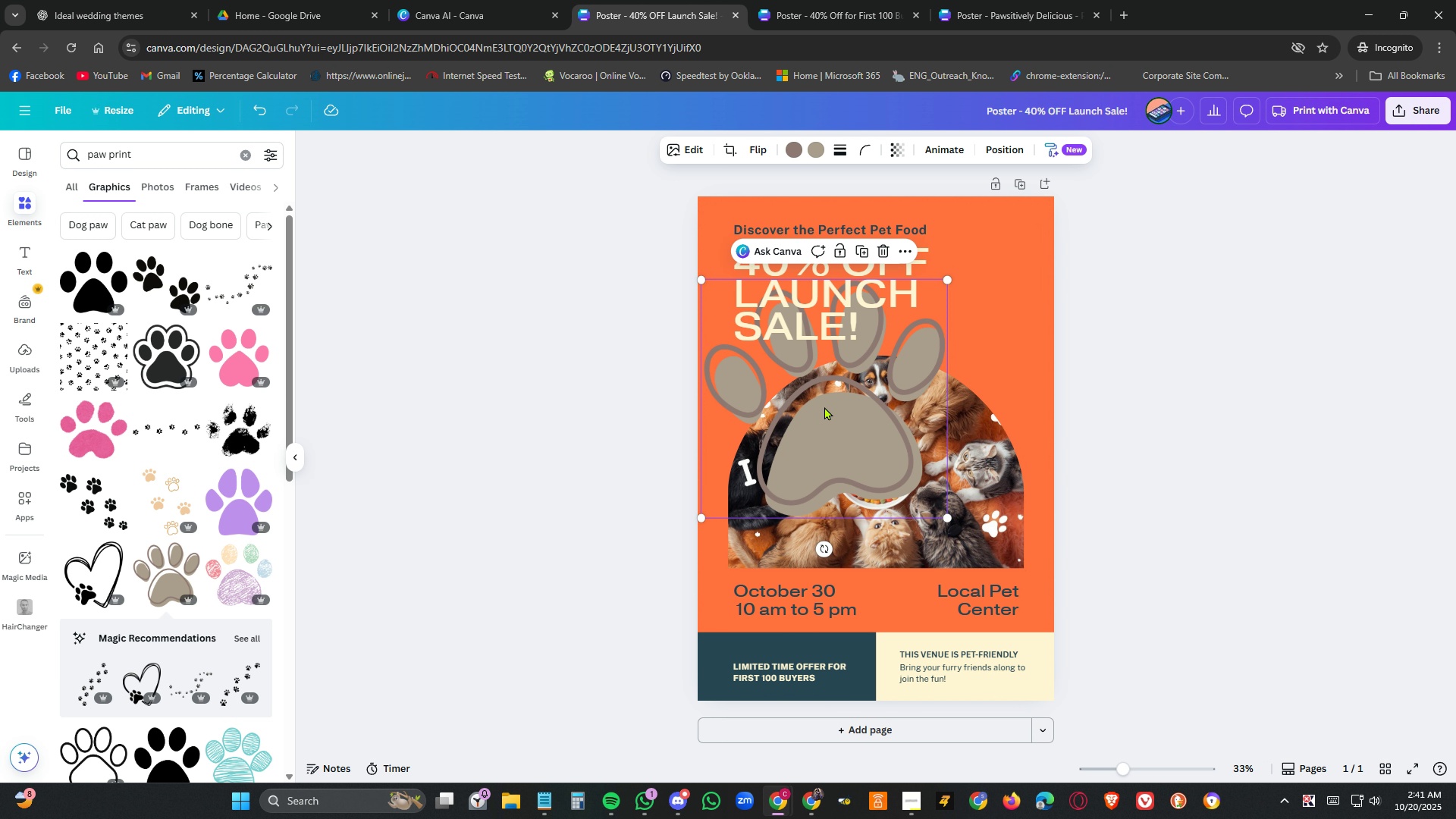 
left_click_drag(start_coordinate=[824, 419], to_coordinate=[882, 418])
 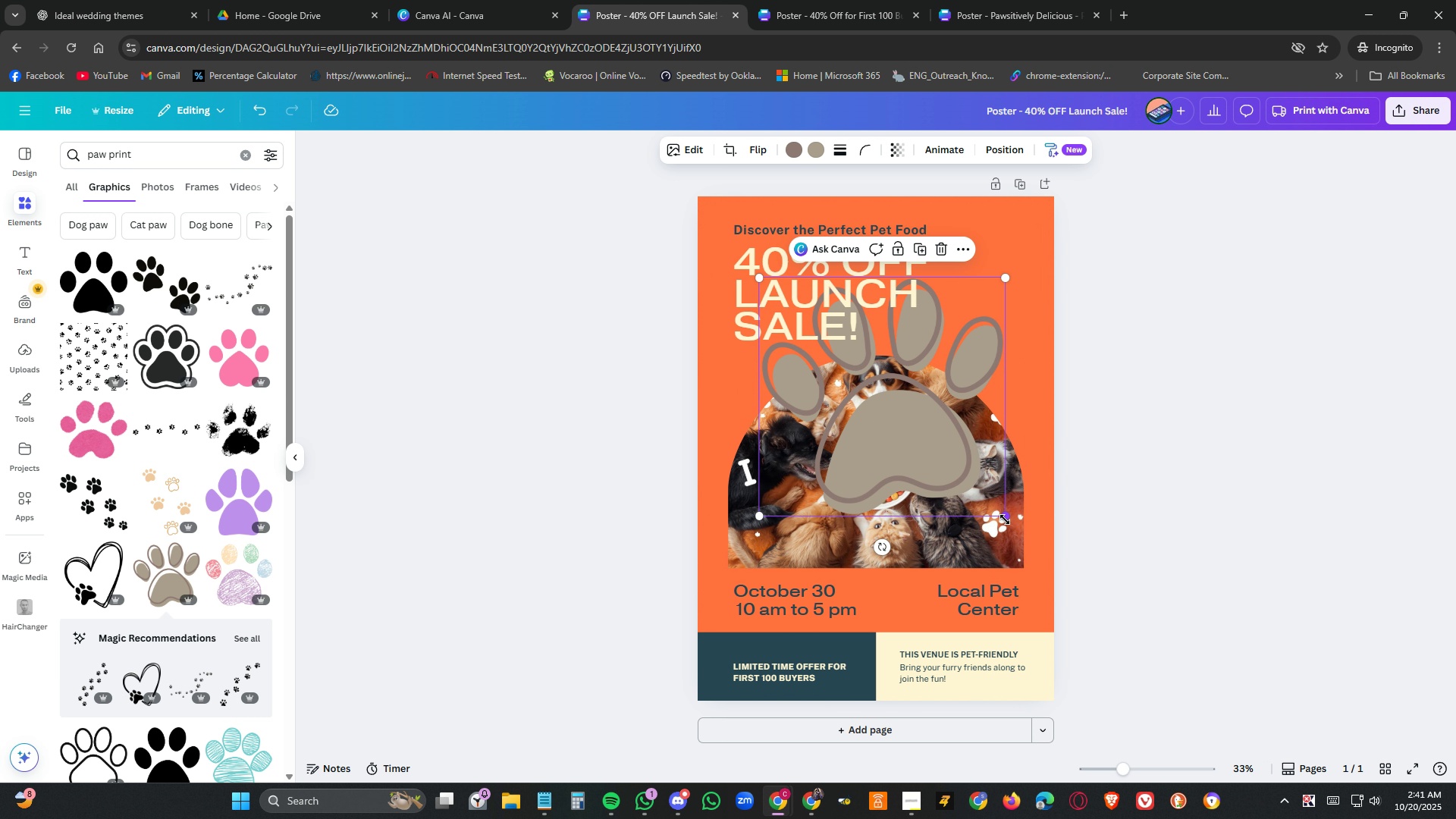 
left_click_drag(start_coordinate=[1005, 518], to_coordinate=[1054, 610])
 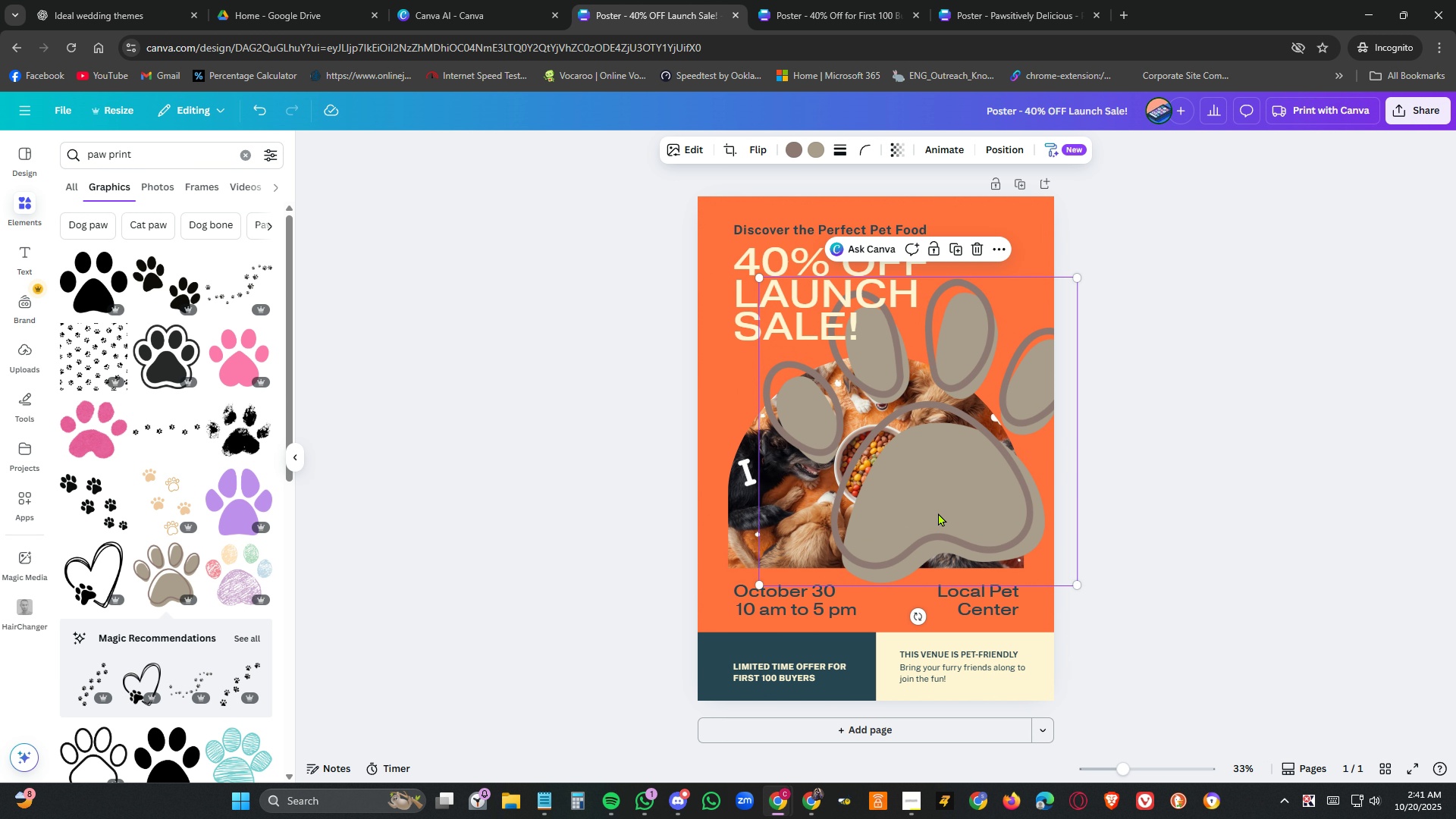 
left_click_drag(start_coordinate=[938, 513], to_coordinate=[893, 438])
 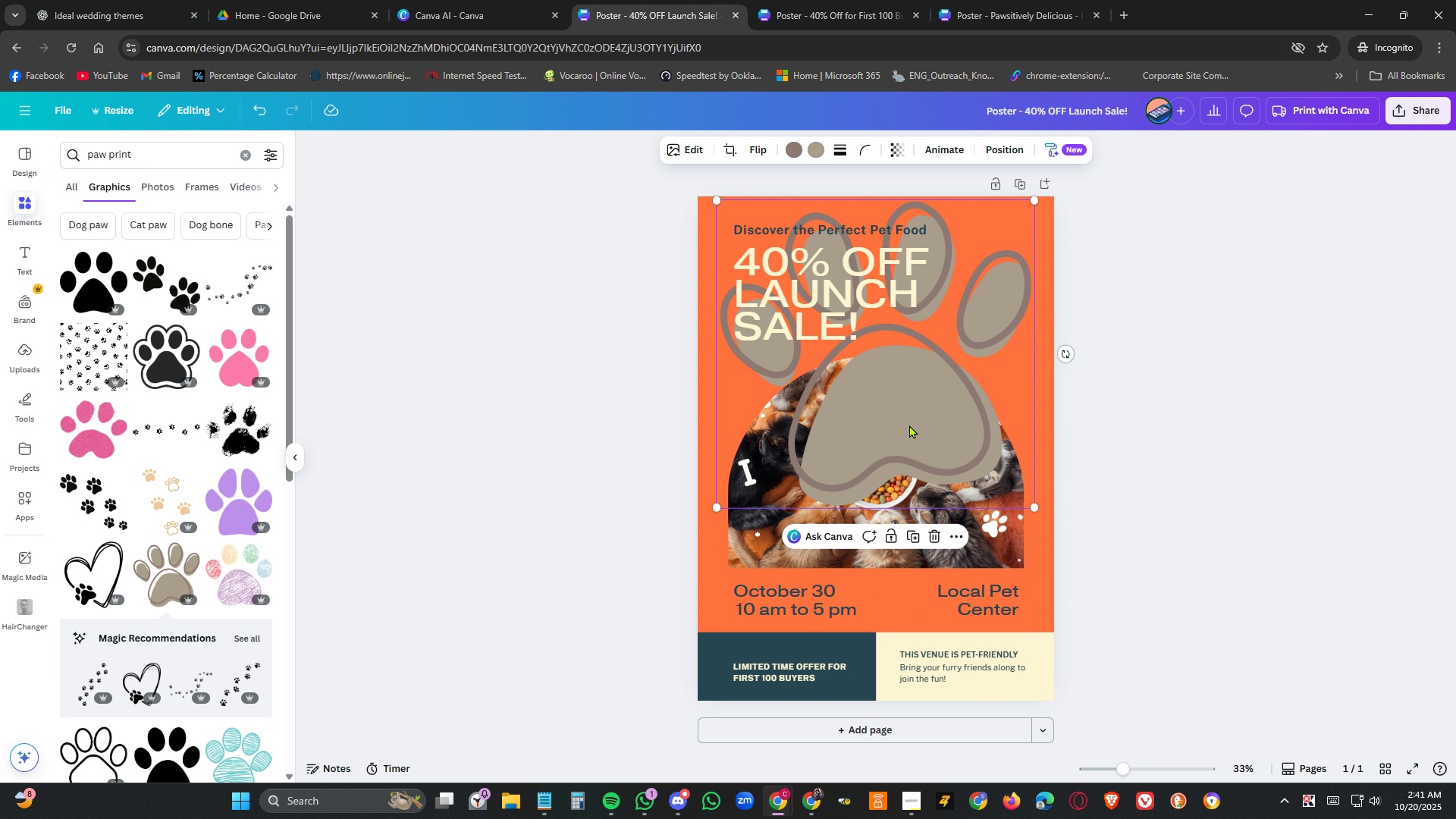 
right_click([909, 425])
 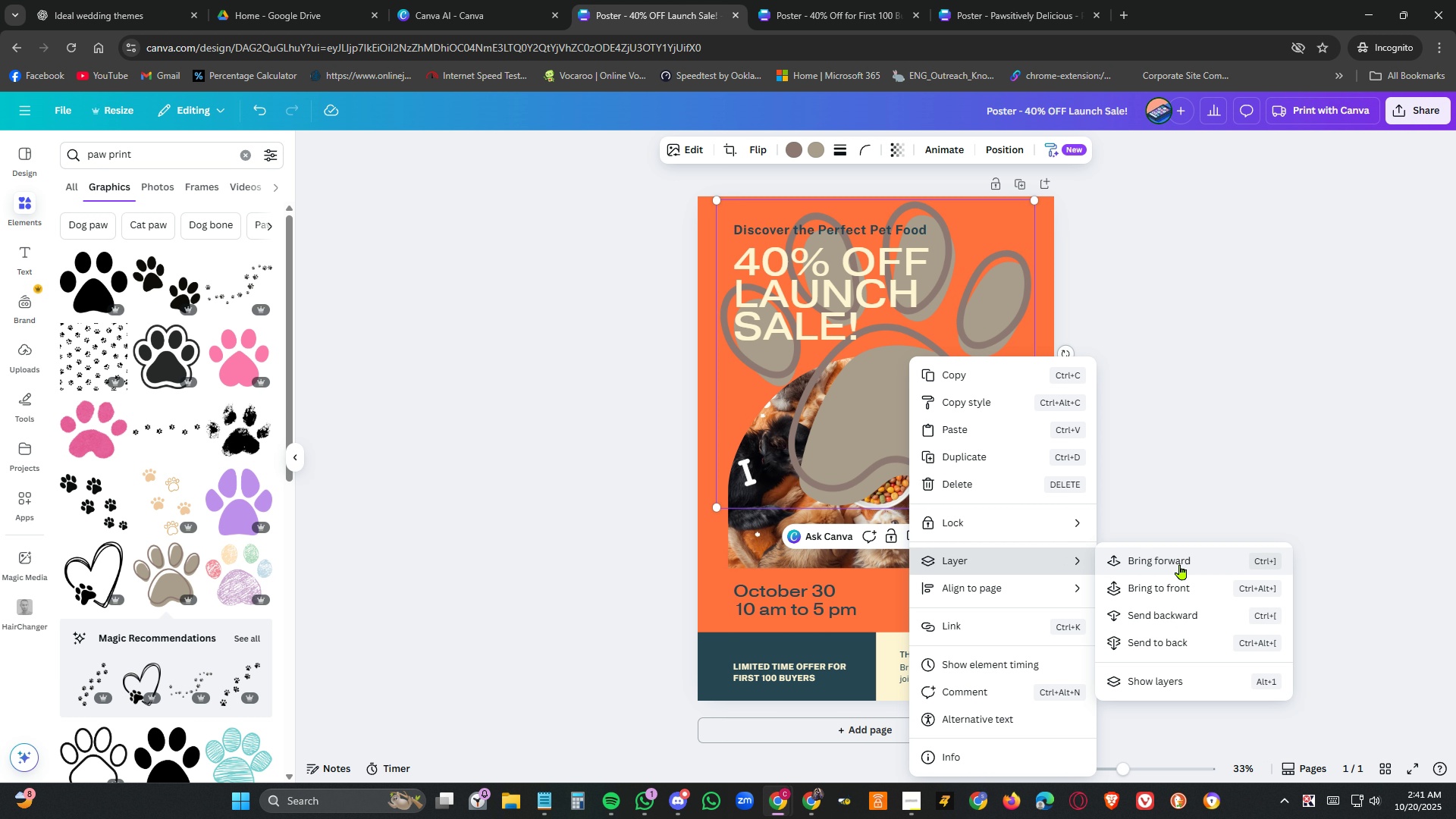 
left_click([1175, 608])
 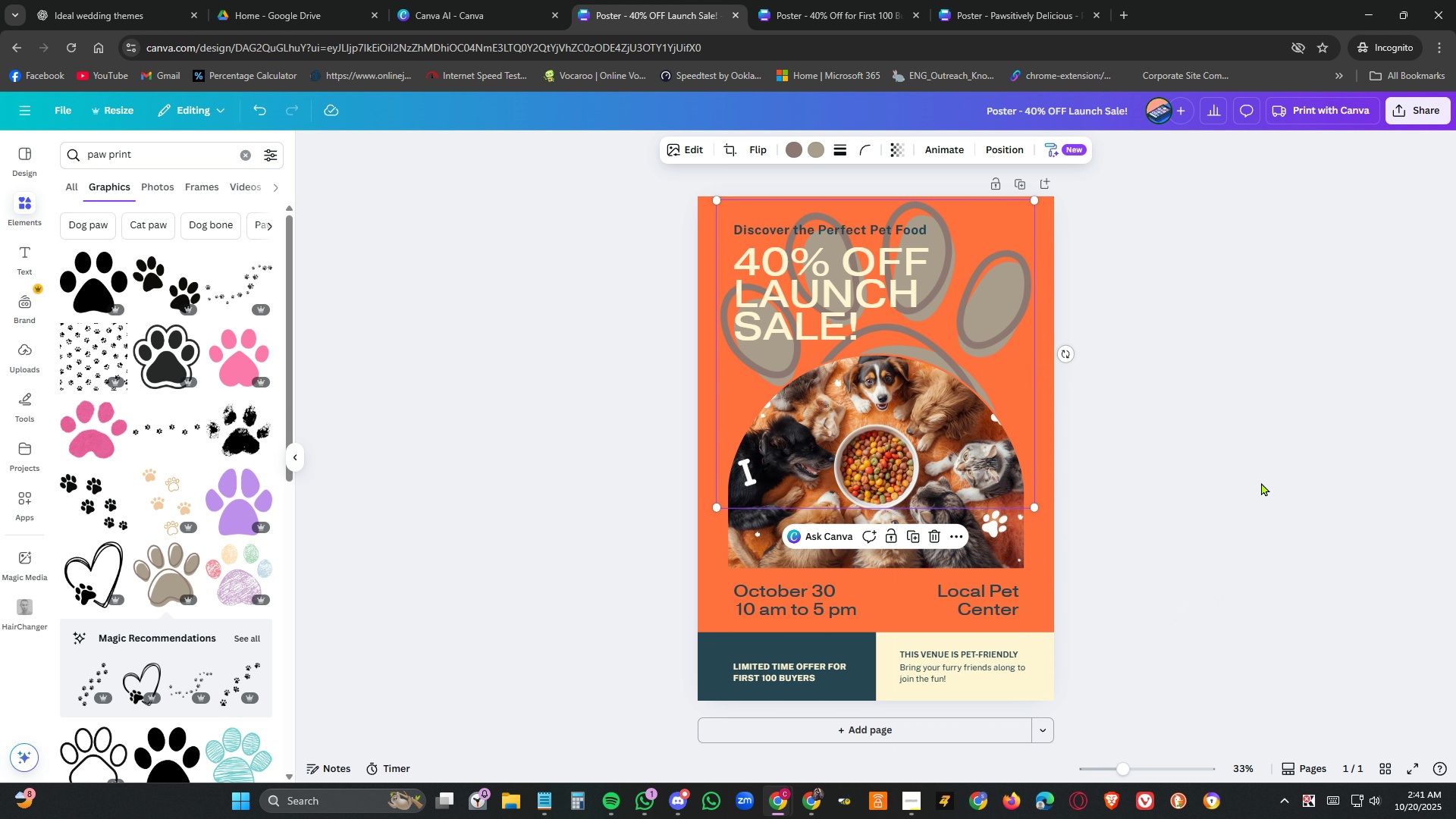 
left_click([1261, 482])
 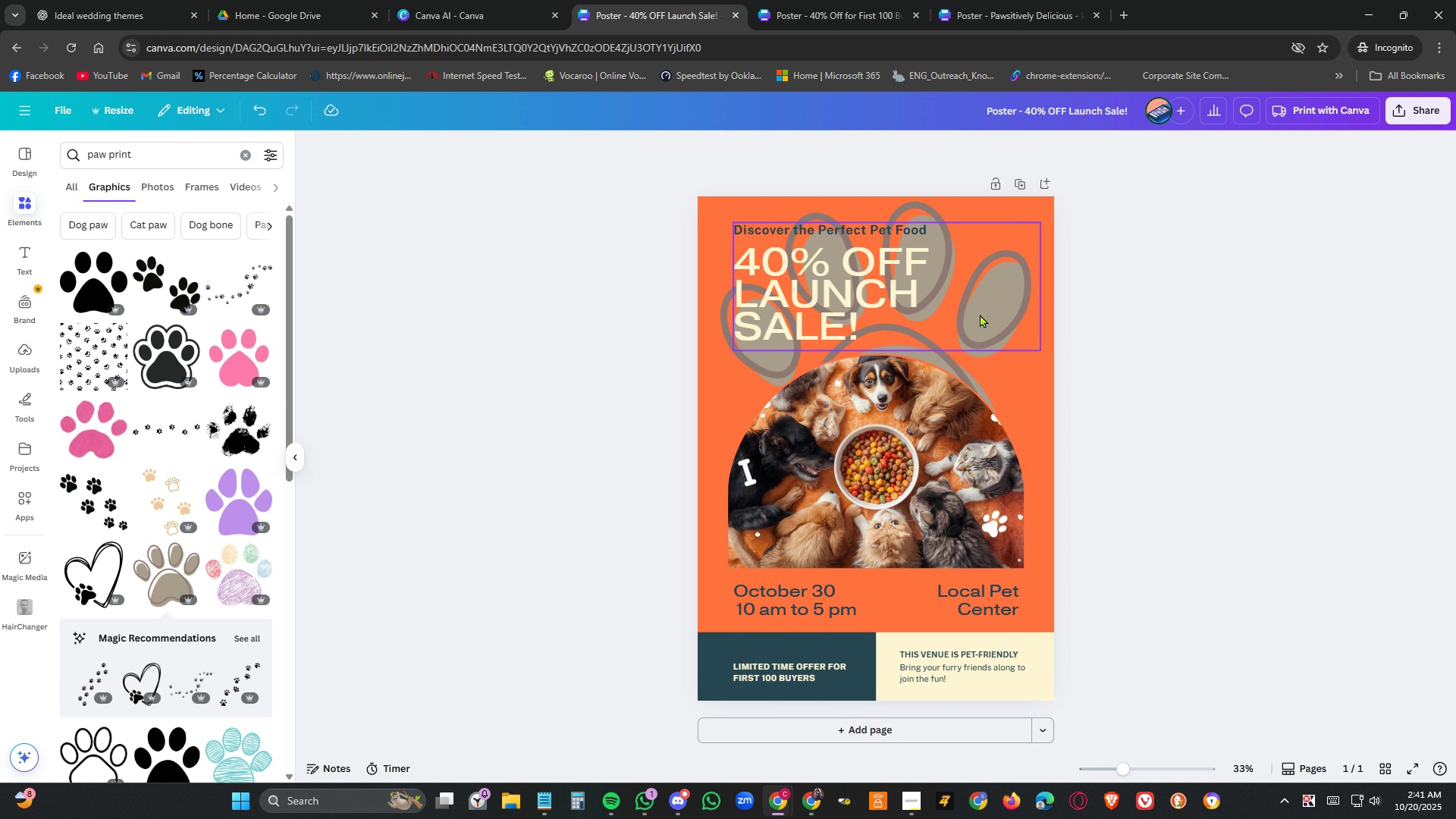 
left_click_drag(start_coordinate=[990, 308], to_coordinate=[987, 293])
 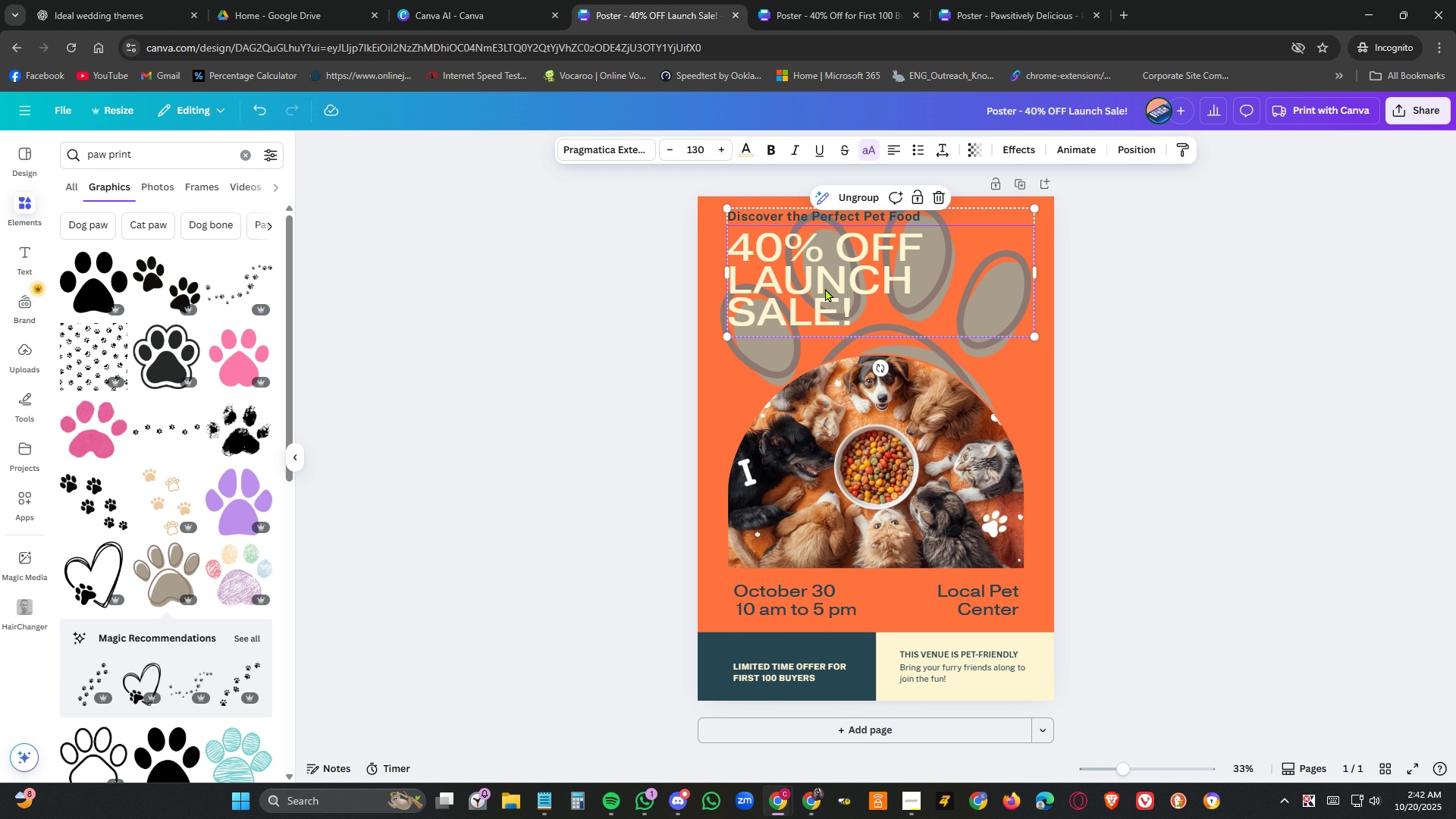 
double_click([825, 288])
 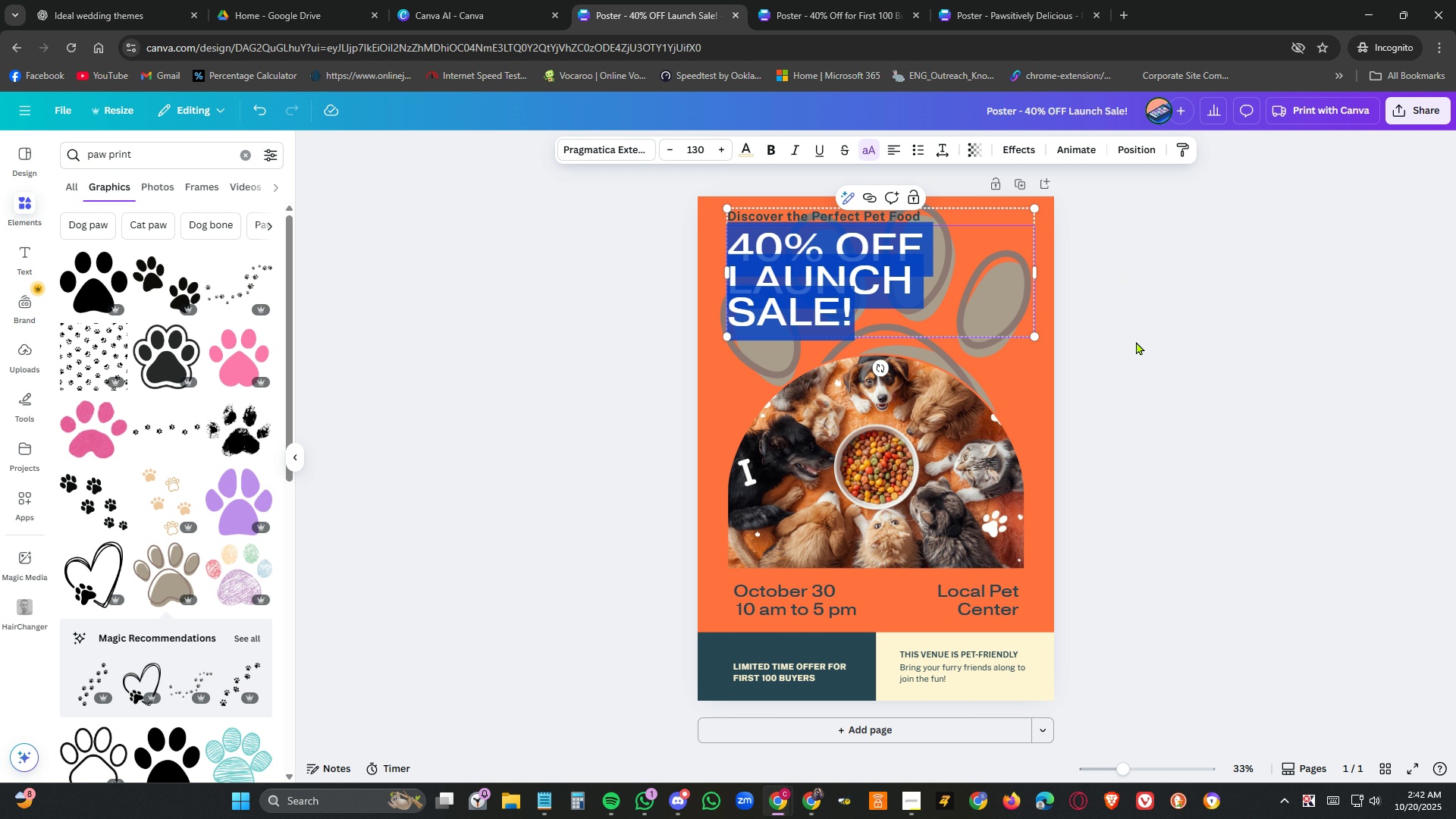 
left_click([1228, 397])
 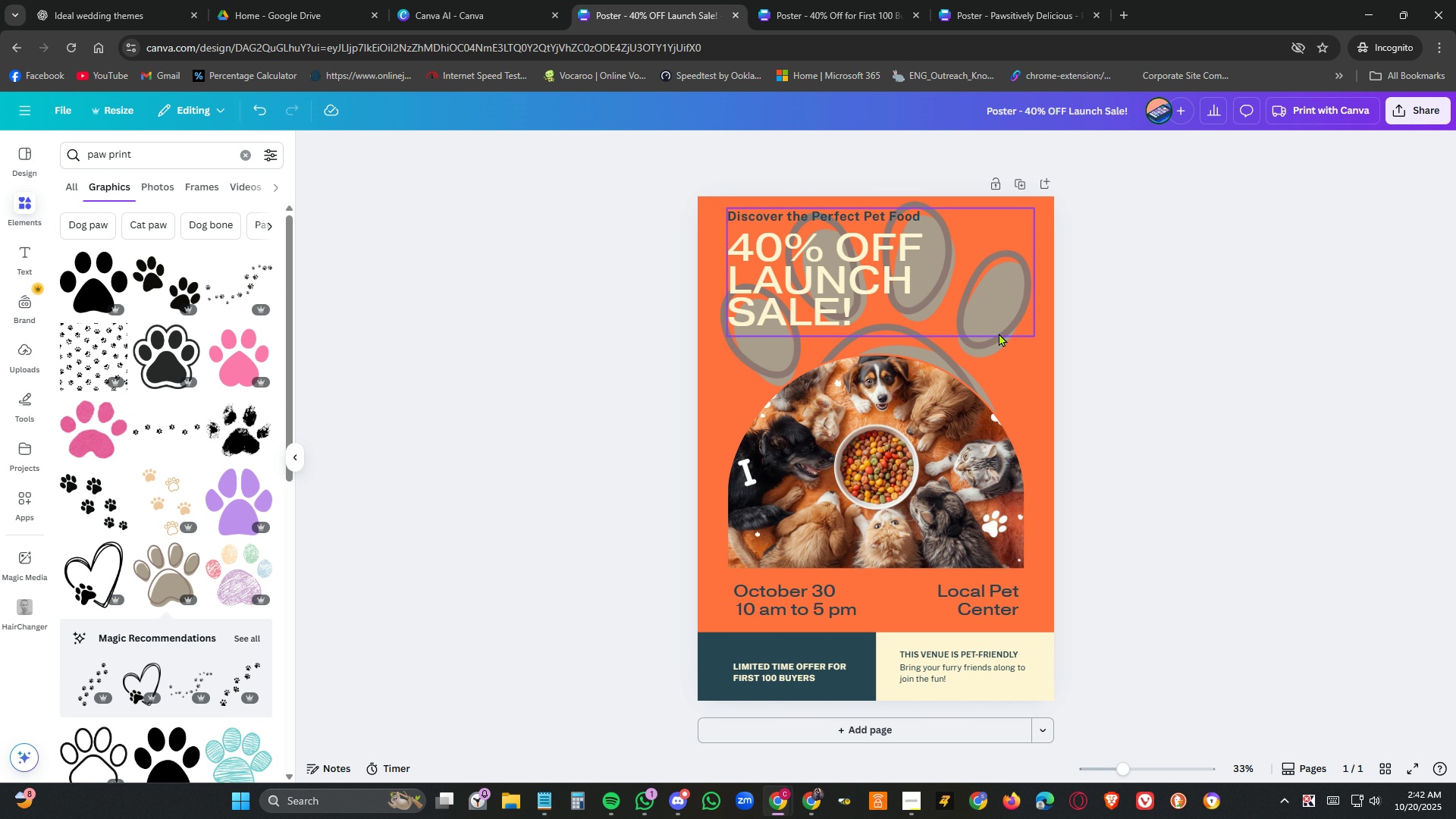 
left_click([995, 340])
 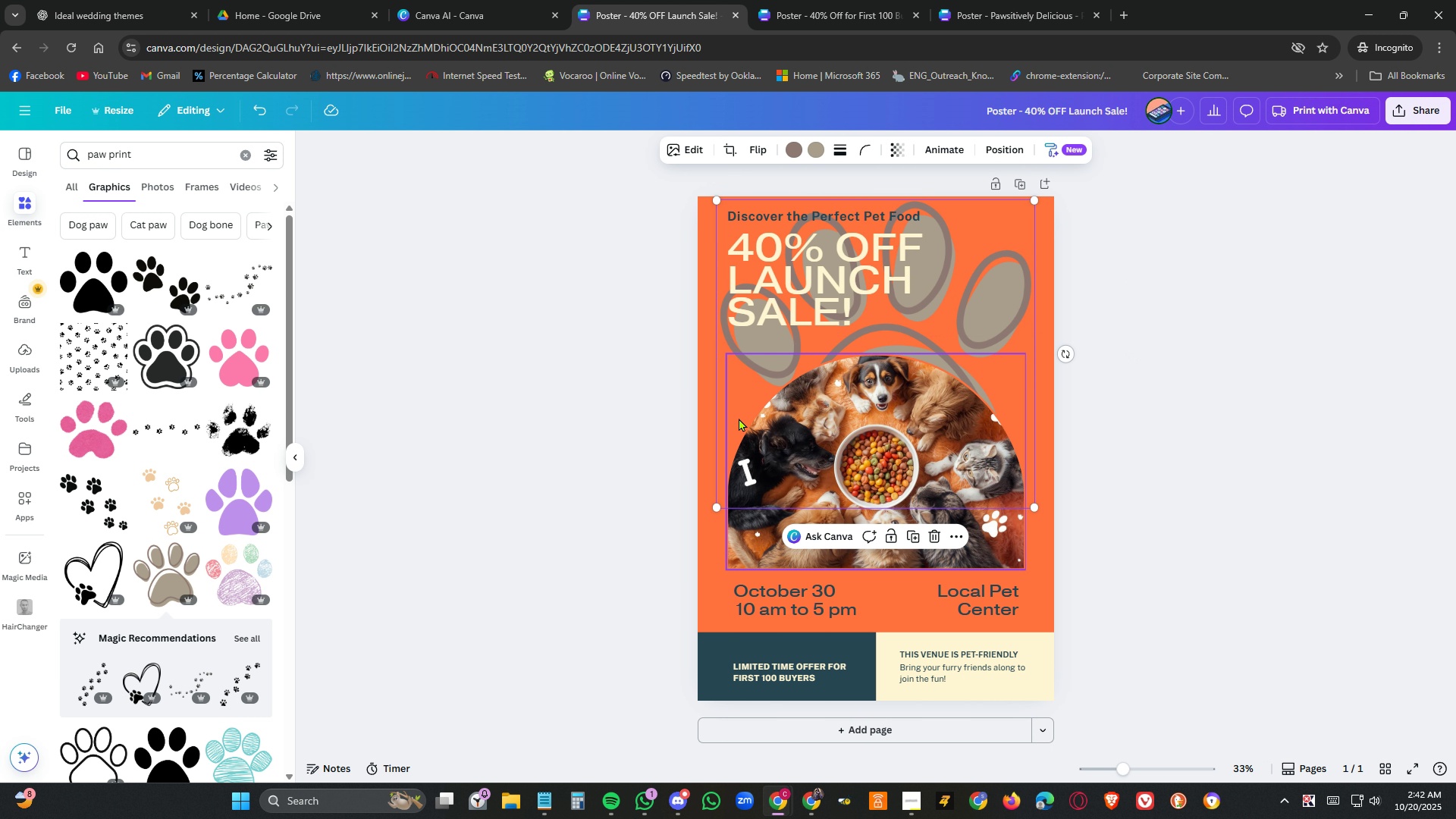 
left_click([739, 418])
 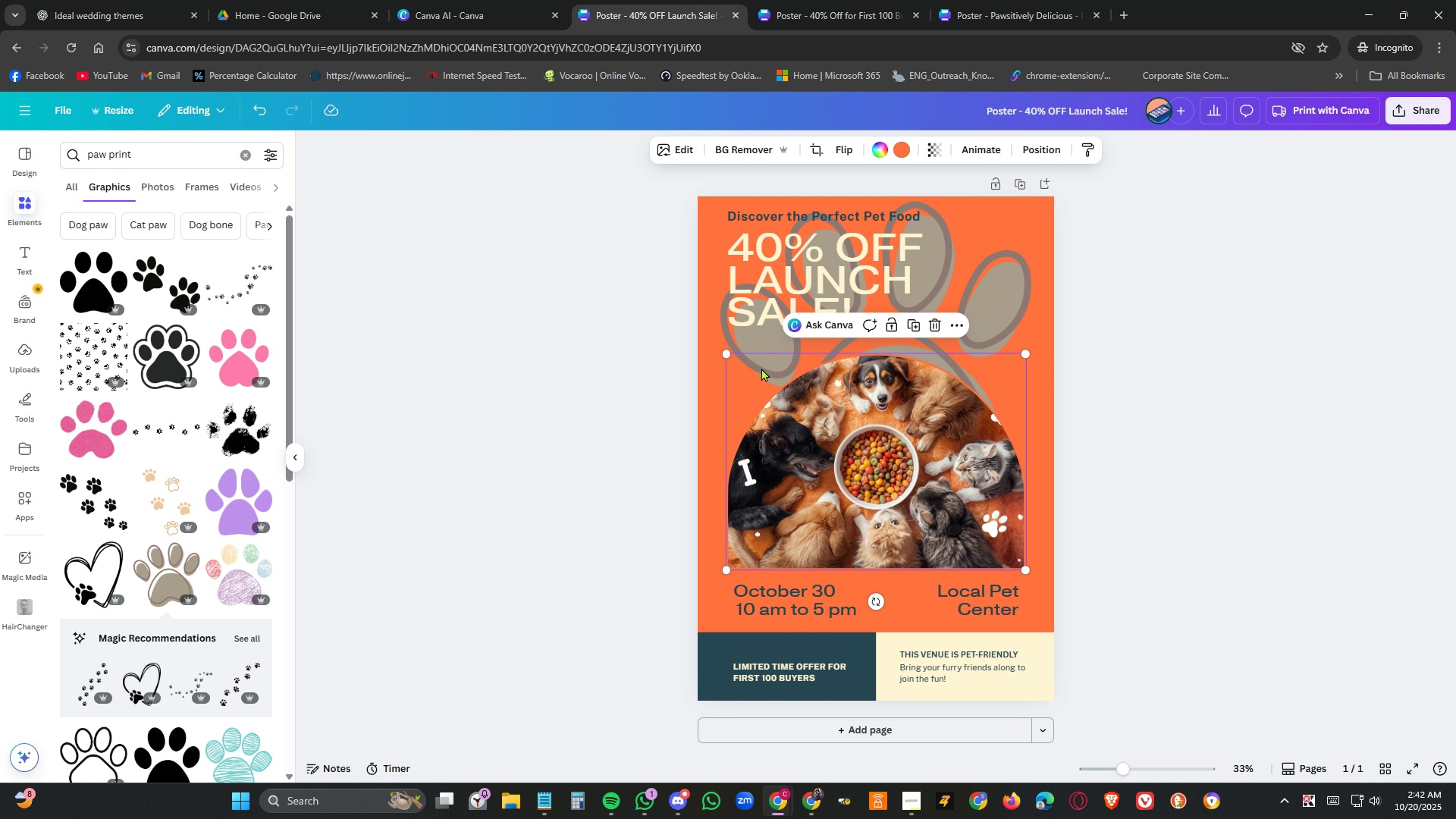 
left_click([761, 368])
 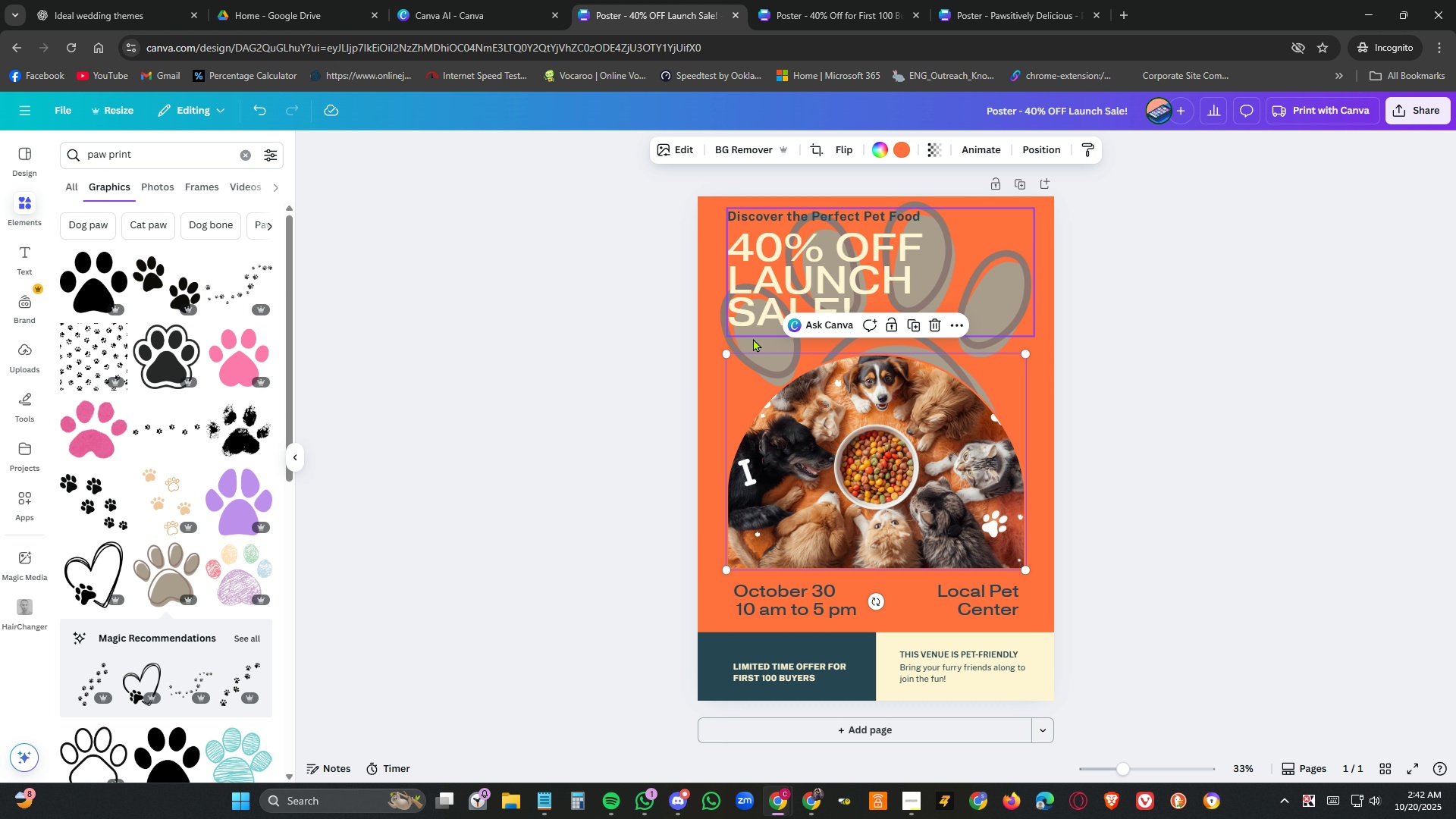 
left_click([753, 338])
 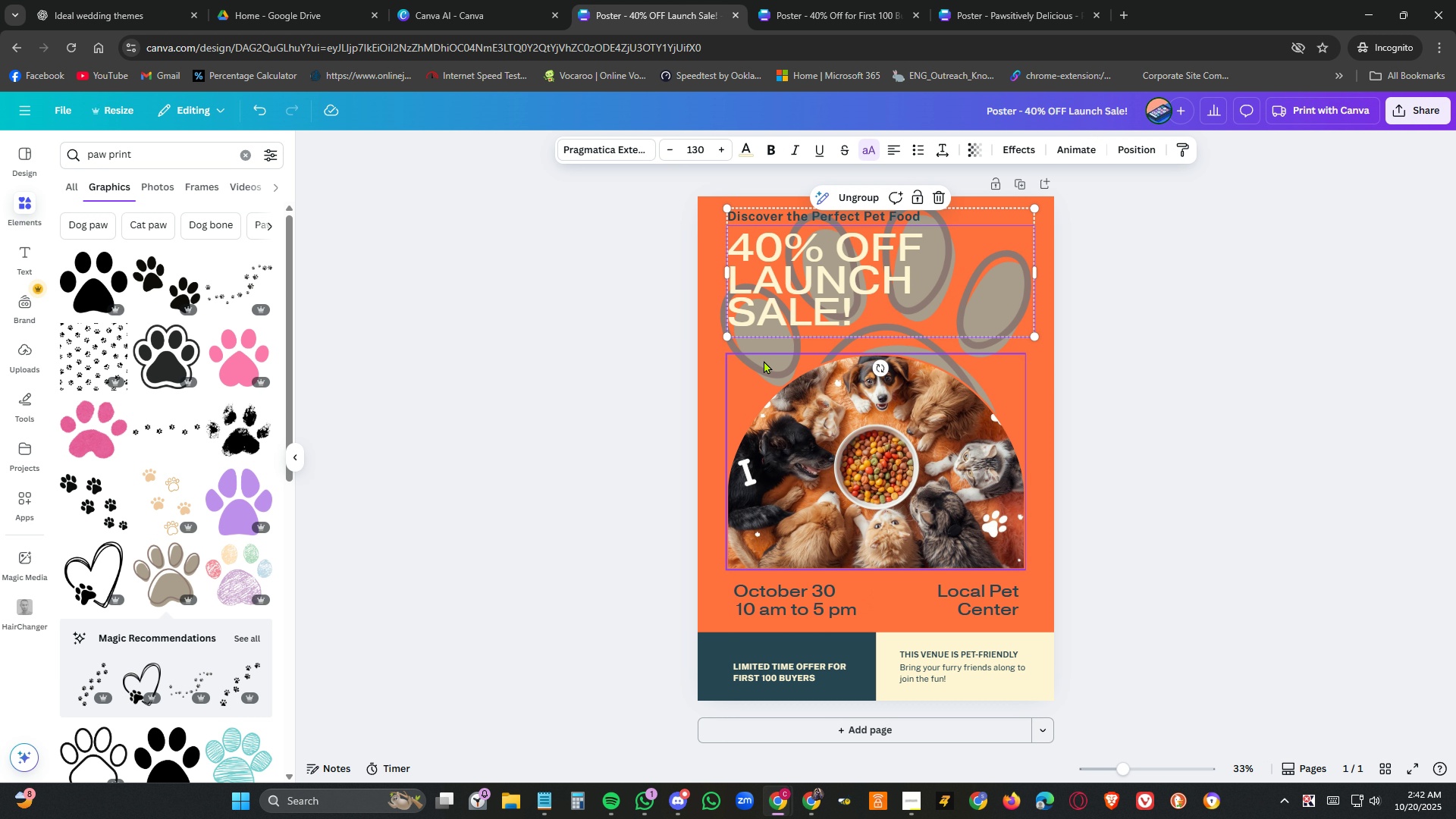 
left_click([764, 360])
 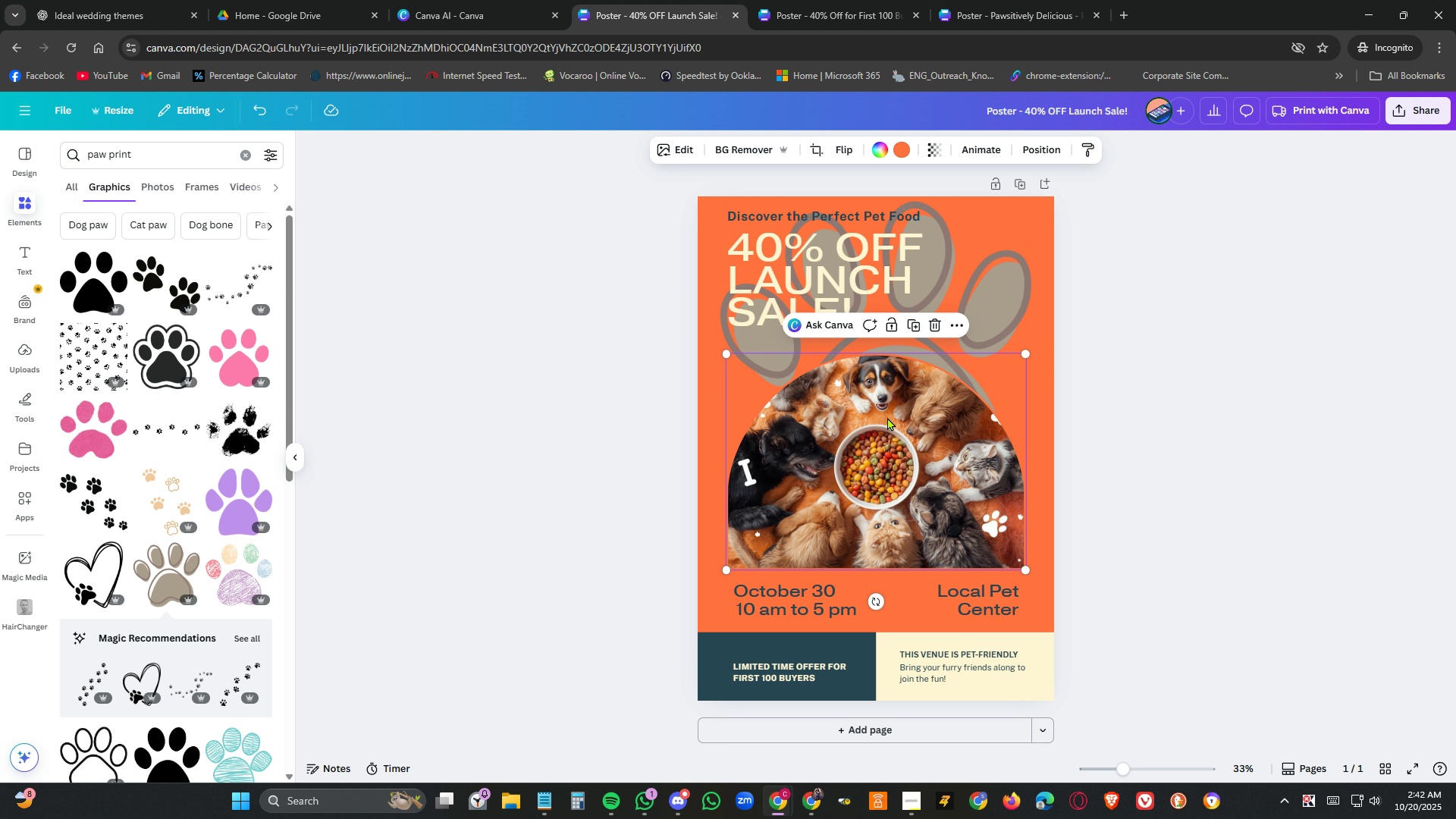 
left_click_drag(start_coordinate=[888, 415], to_coordinate=[862, 550])
 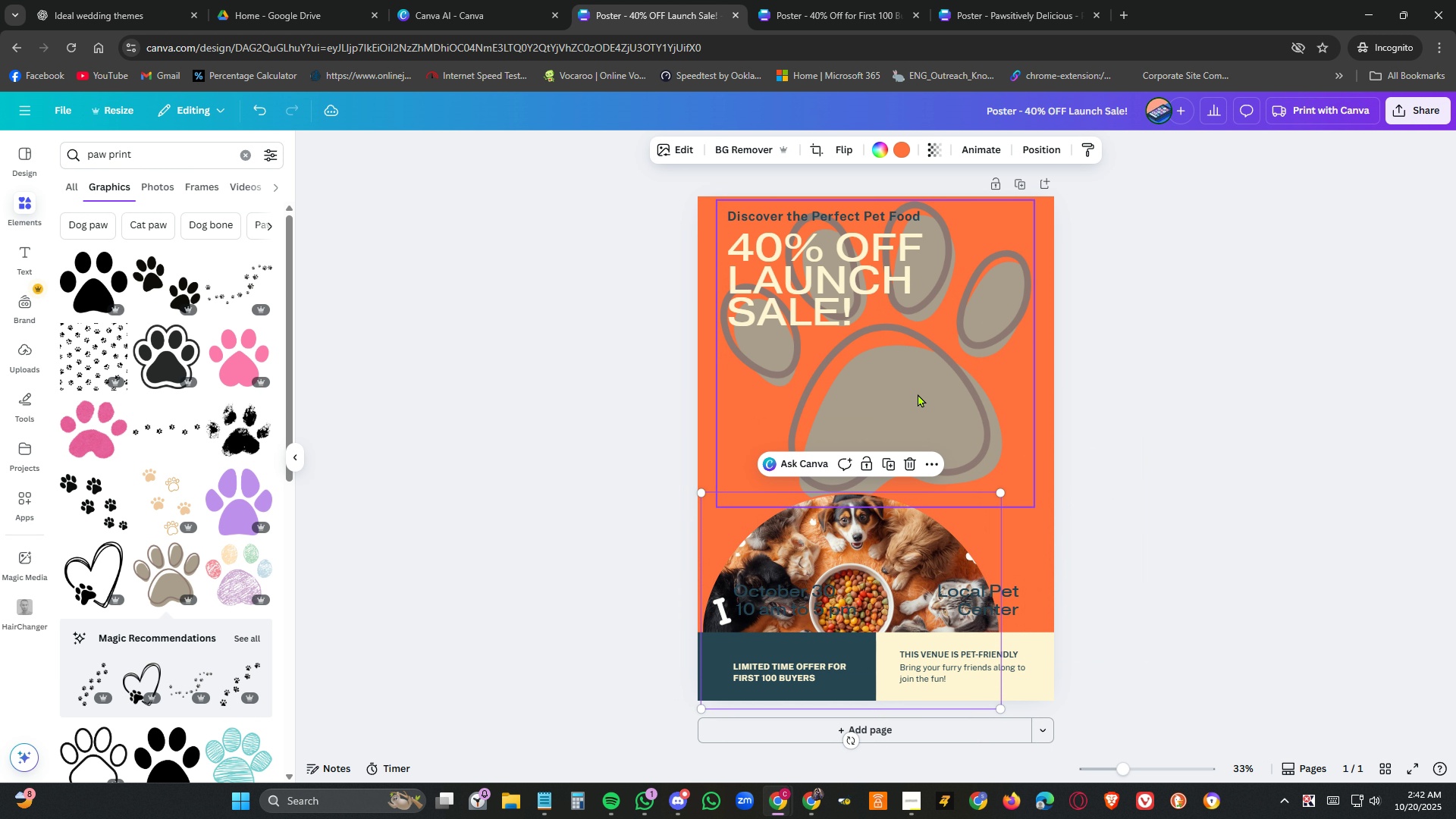 
left_click_drag(start_coordinate=[918, 394], to_coordinate=[924, 472])
 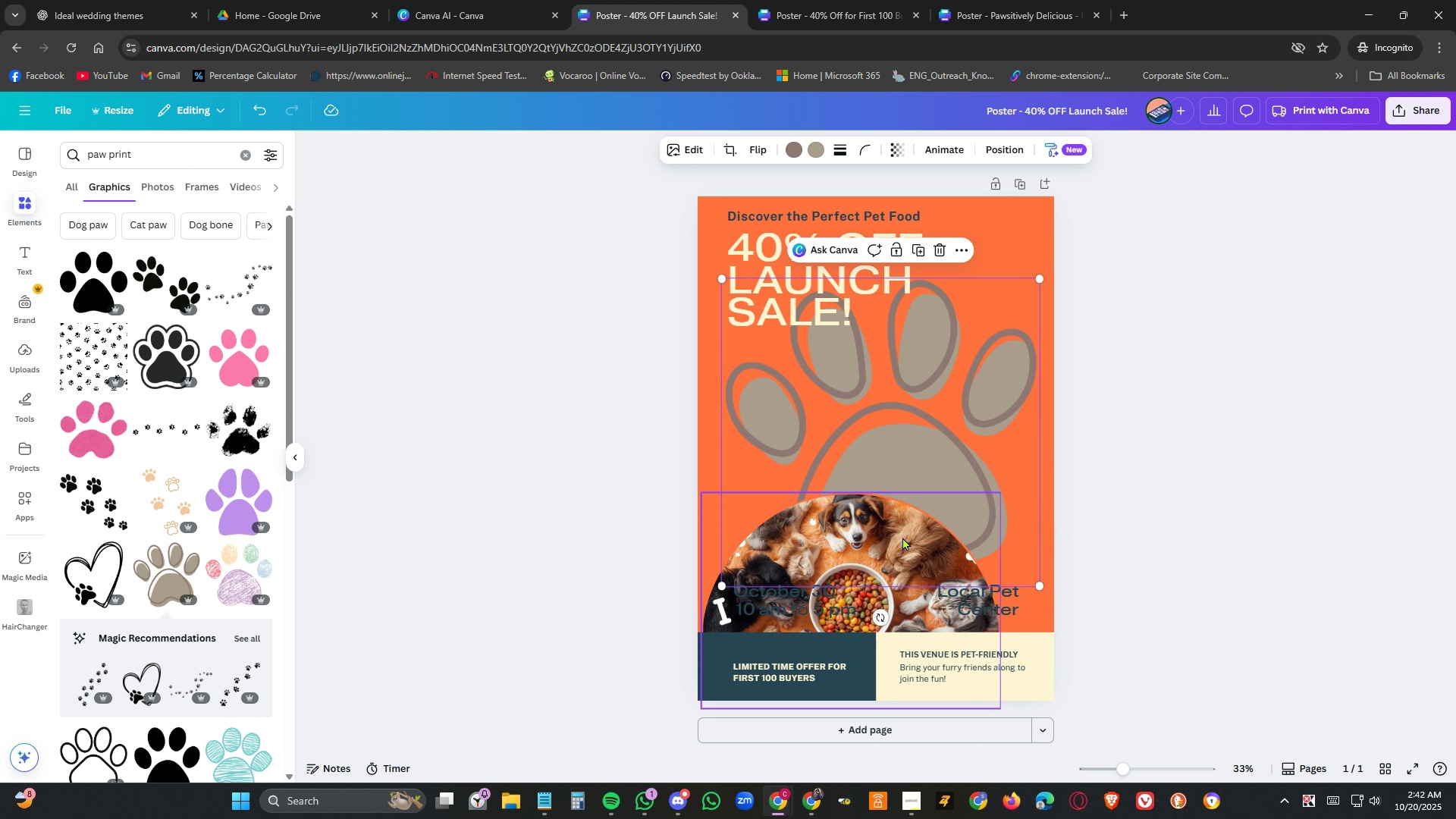 
left_click_drag(start_coordinate=[902, 535], to_coordinate=[898, 545])
 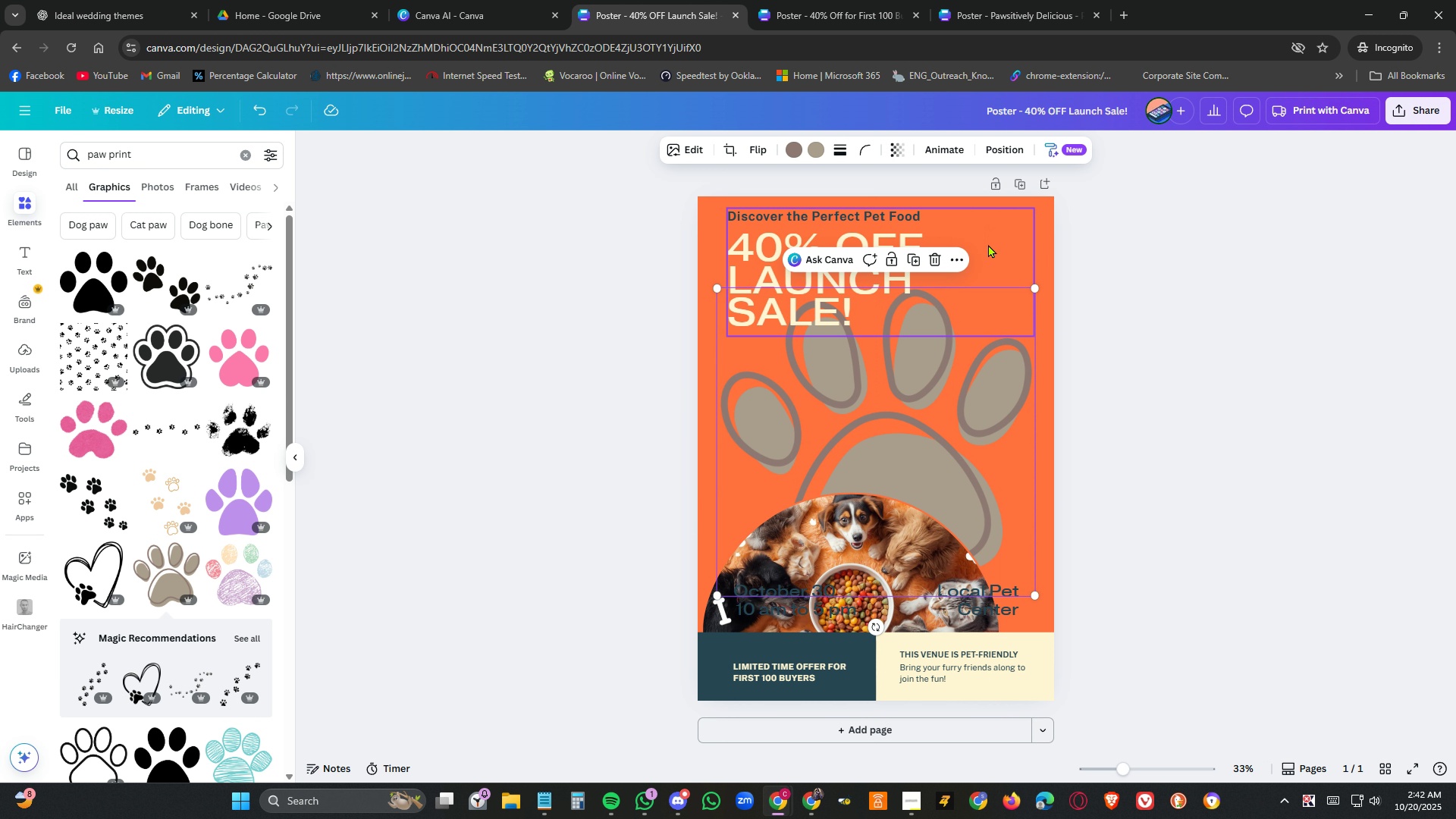 
left_click([988, 244])
 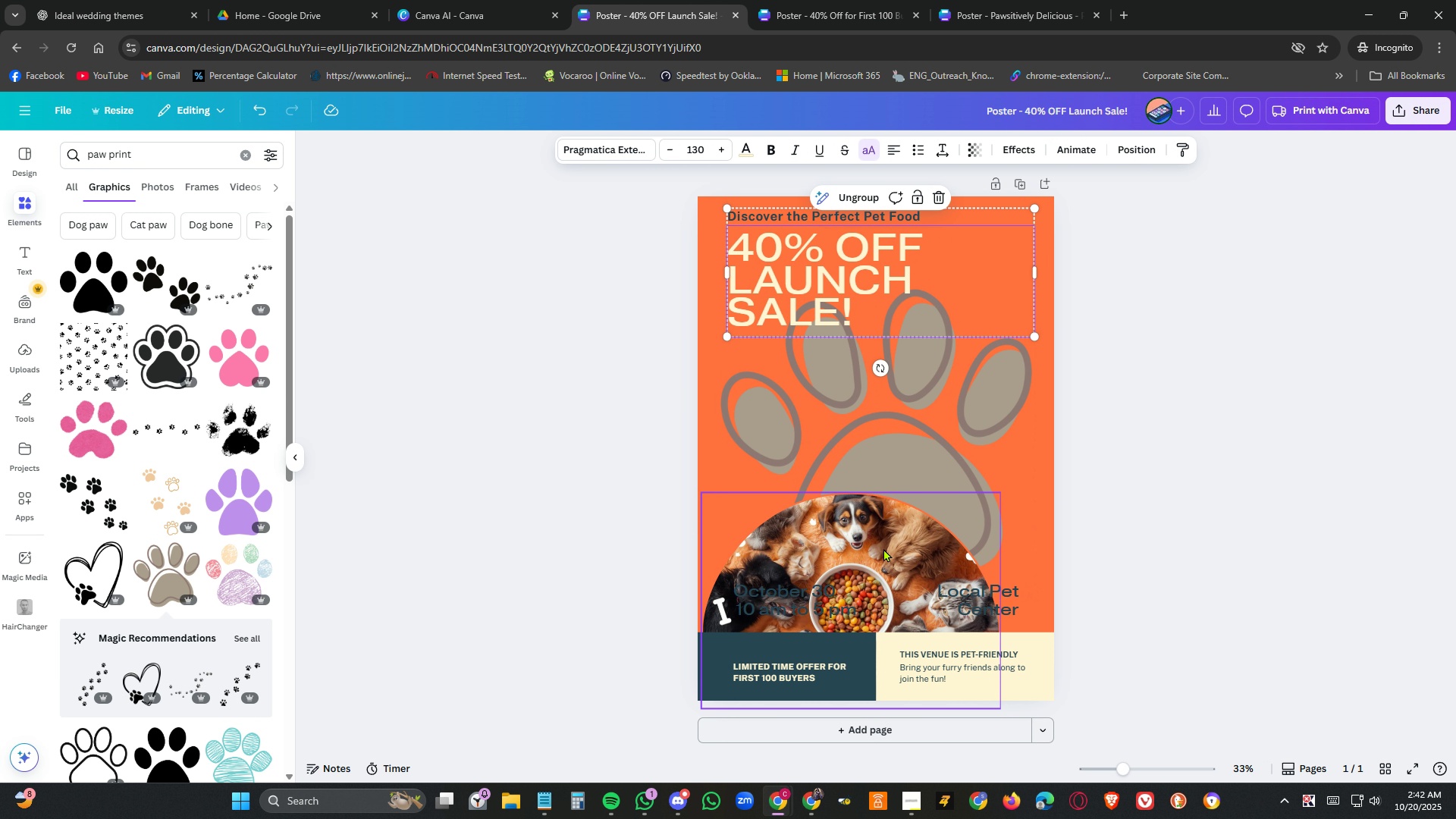 
left_click_drag(start_coordinate=[883, 548], to_coordinate=[919, 415])
 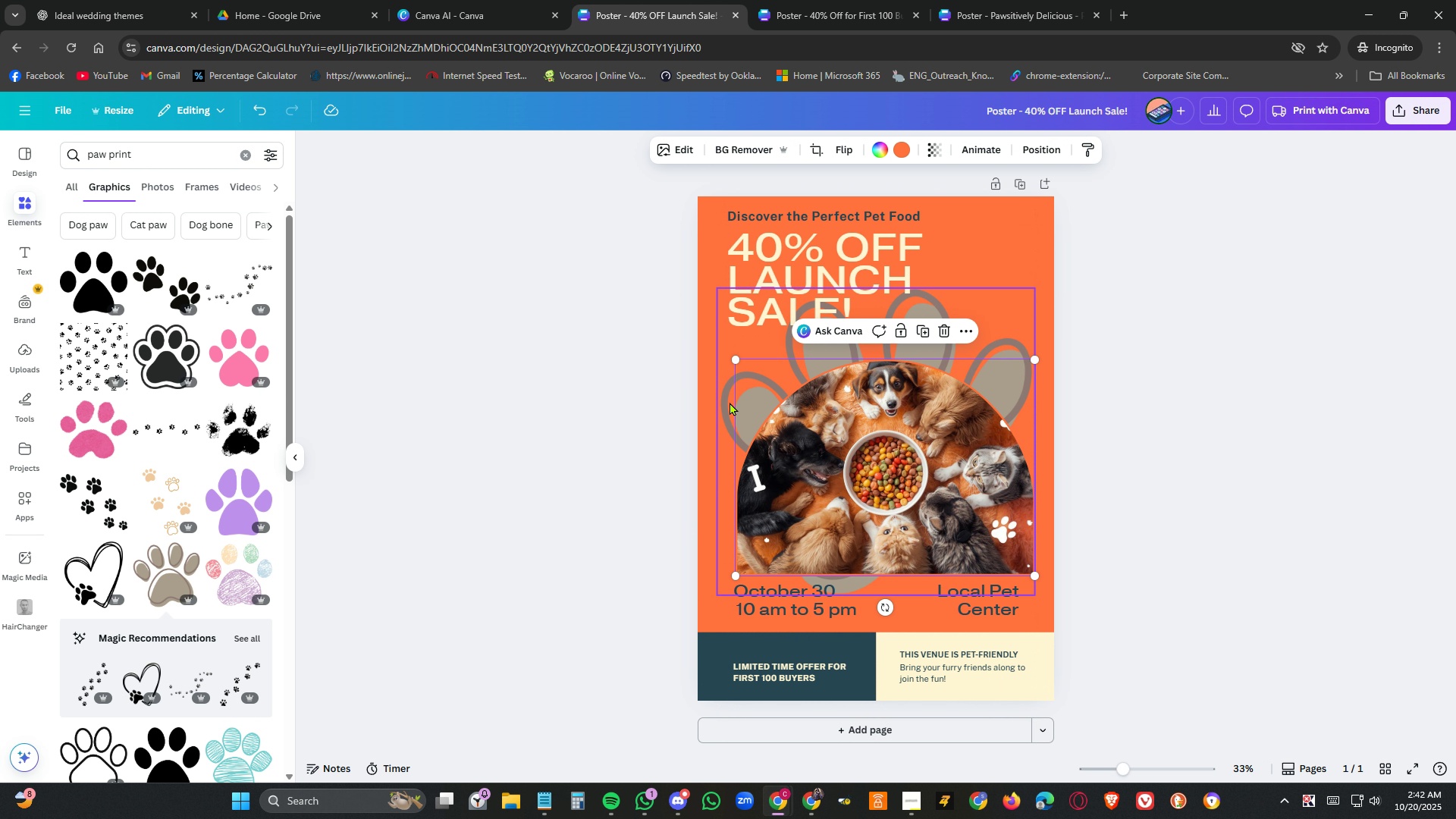 
left_click([730, 402])
 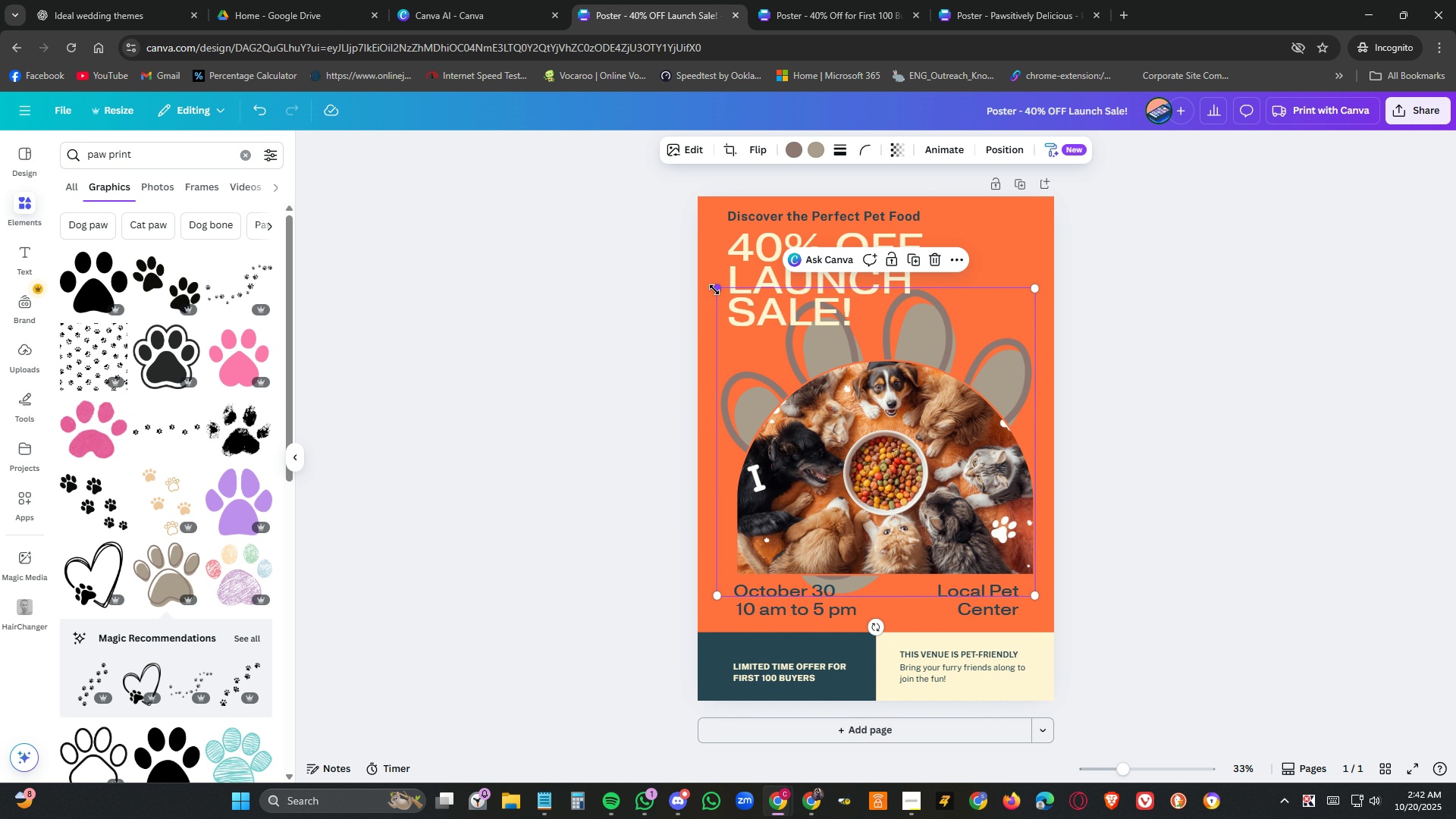 
left_click_drag(start_coordinate=[714, 290], to_coordinate=[733, 310])
 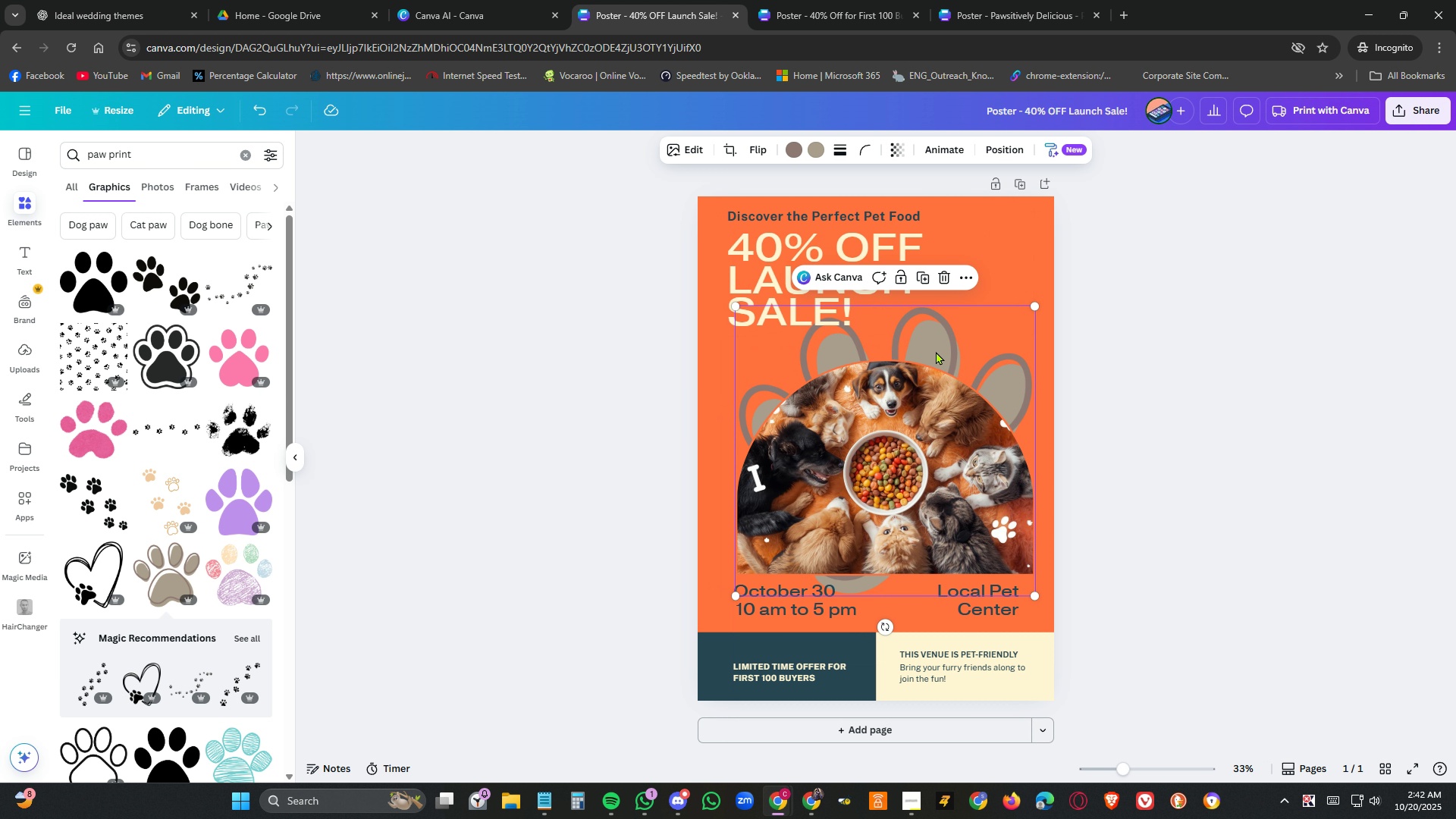 
left_click_drag(start_coordinate=[936, 351], to_coordinate=[949, 302])
 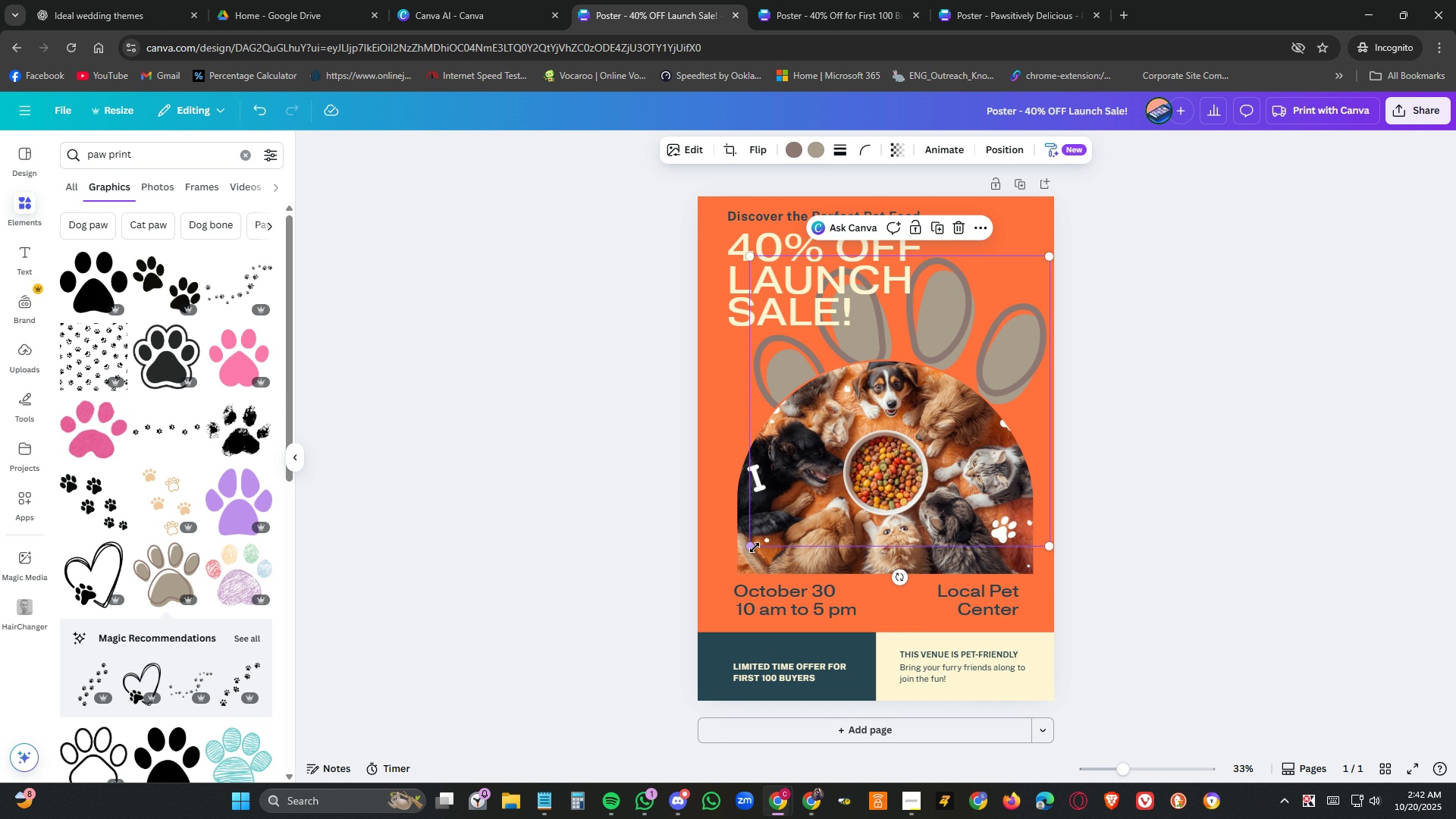 
left_click_drag(start_coordinate=[755, 548], to_coordinate=[664, 670])
 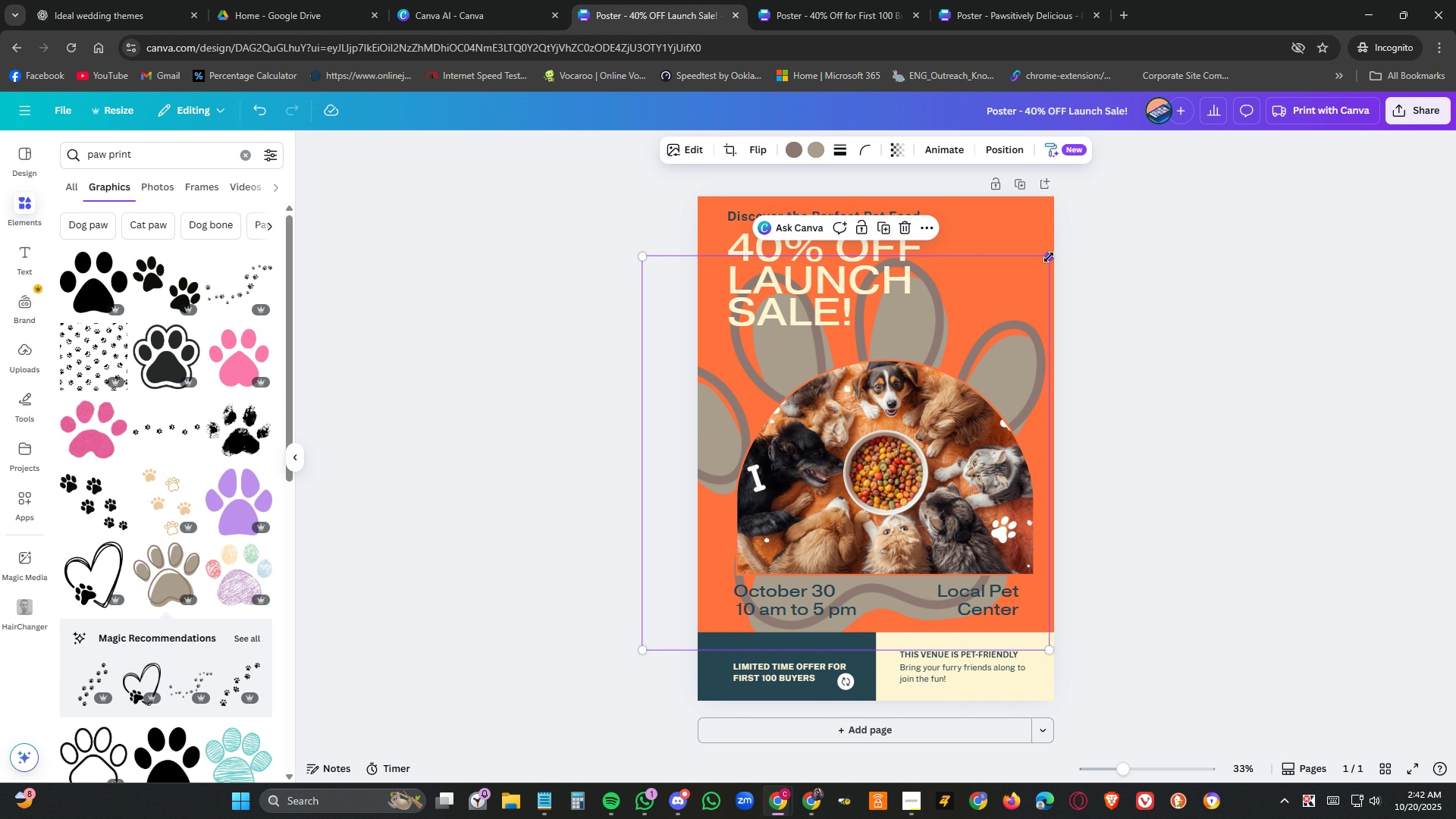 
left_click_drag(start_coordinate=[1049, 257], to_coordinate=[1055, 262])
 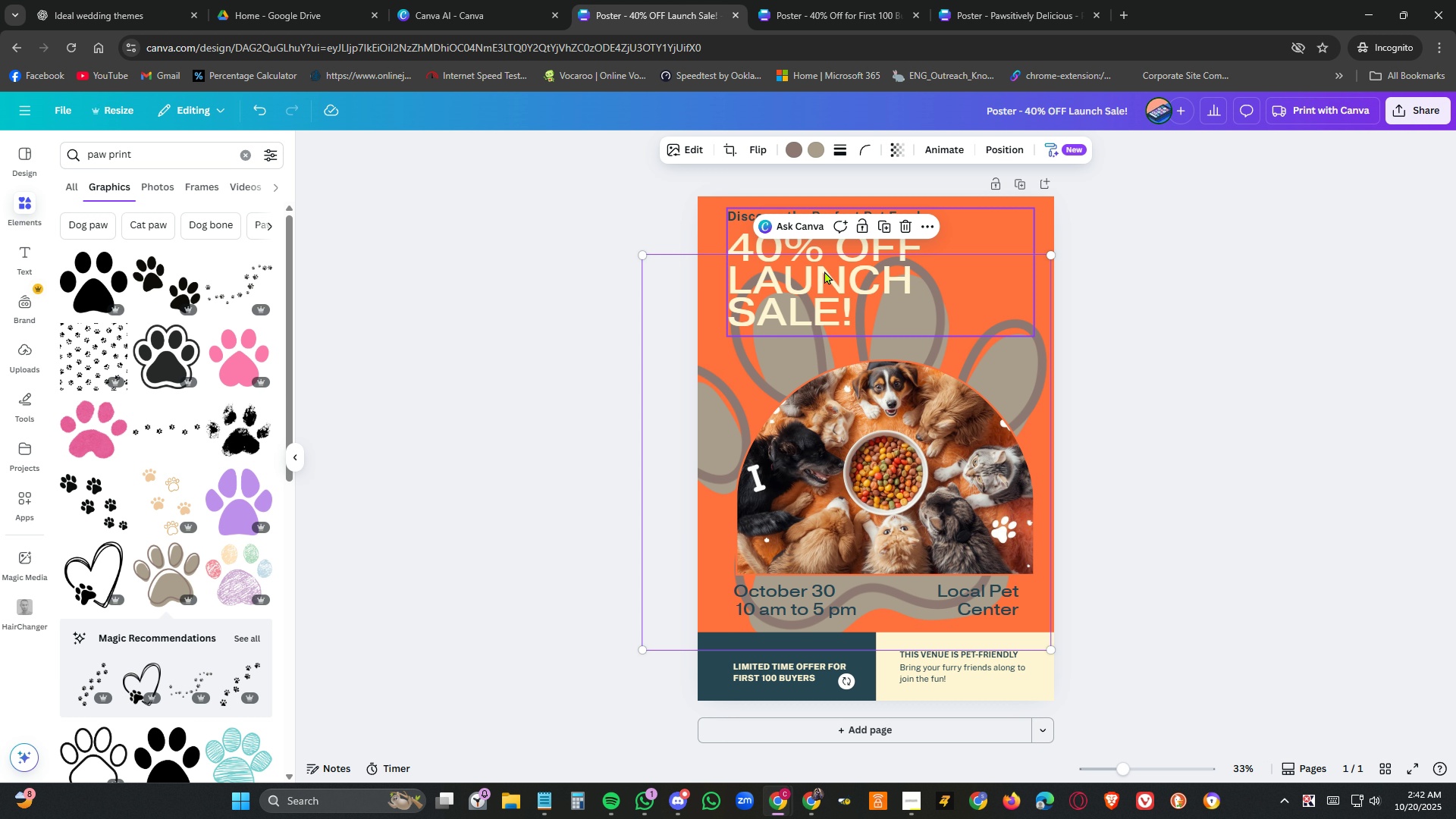 
left_click([824, 271])
 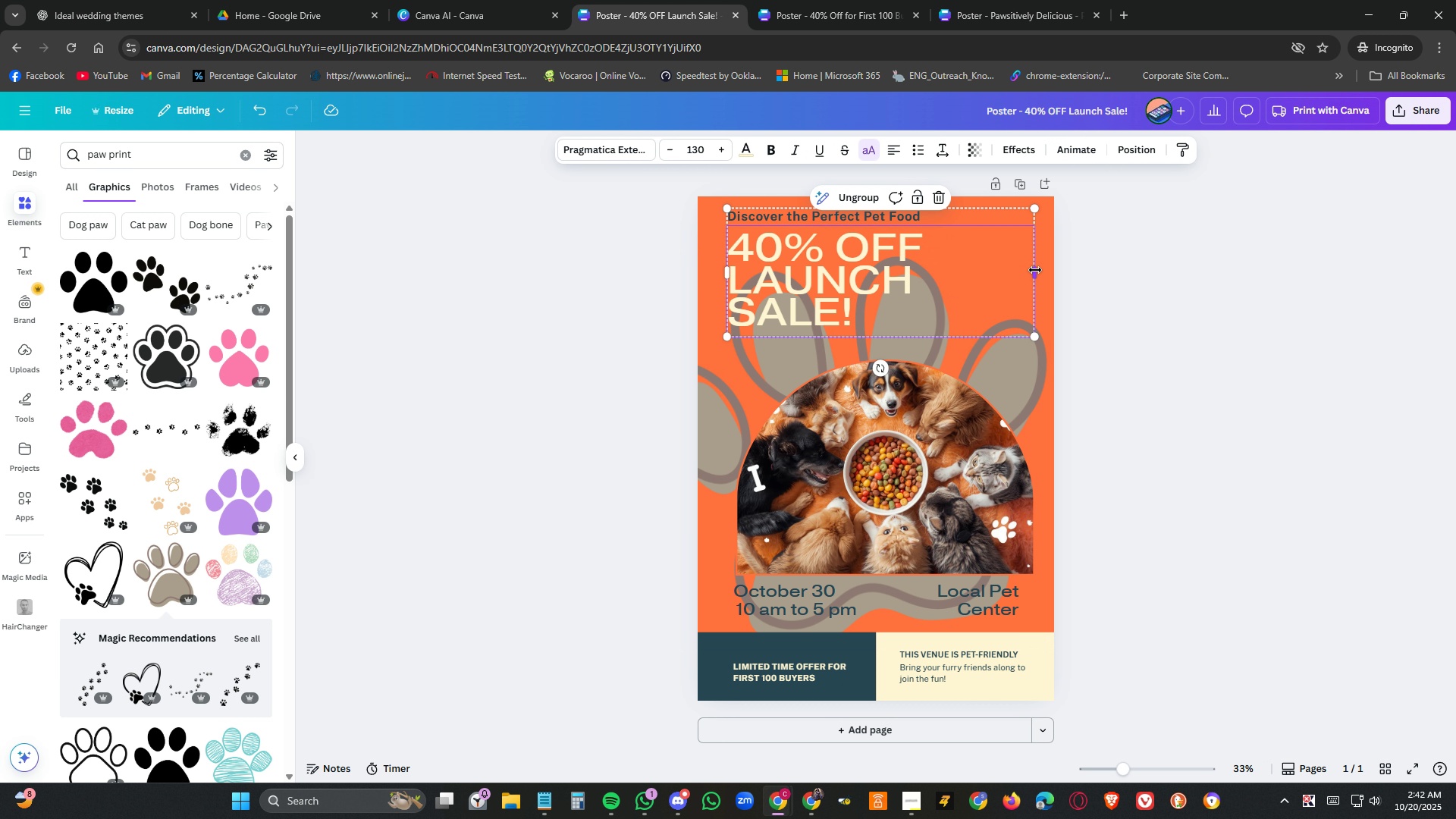 
left_click_drag(start_coordinate=[1035, 270], to_coordinate=[1061, 270])
 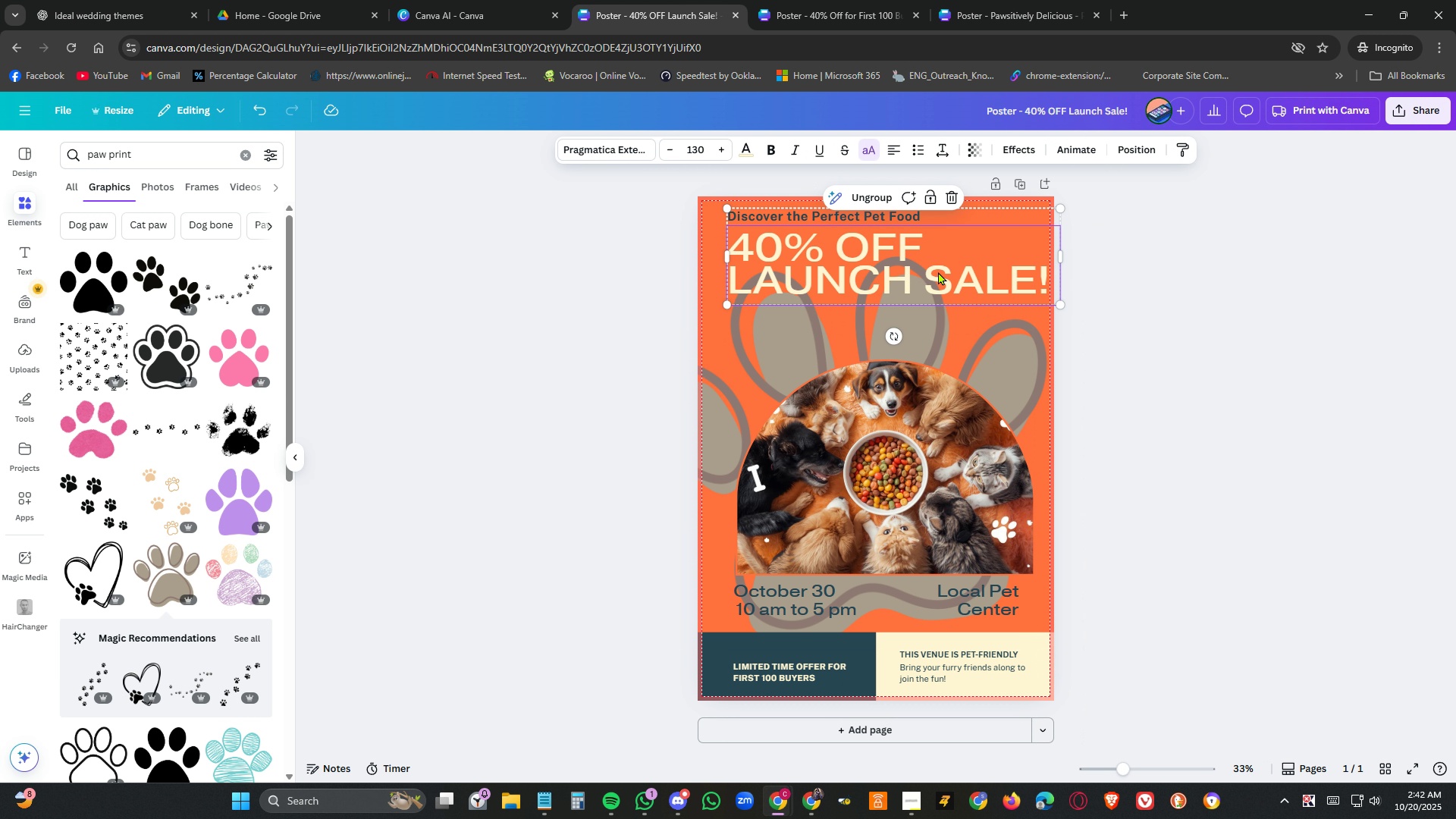 
double_click([938, 271])
 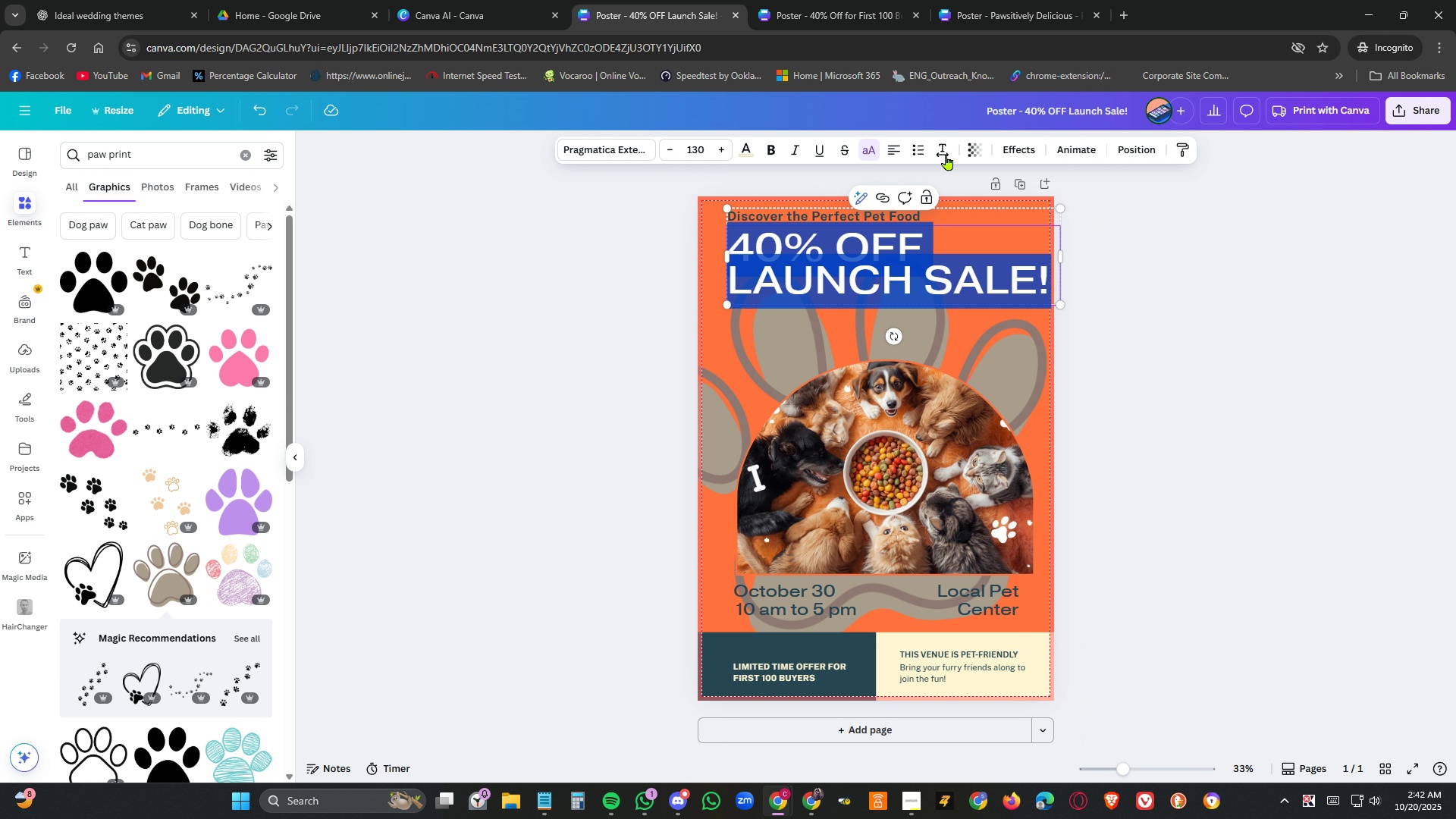 
left_click([947, 152])
 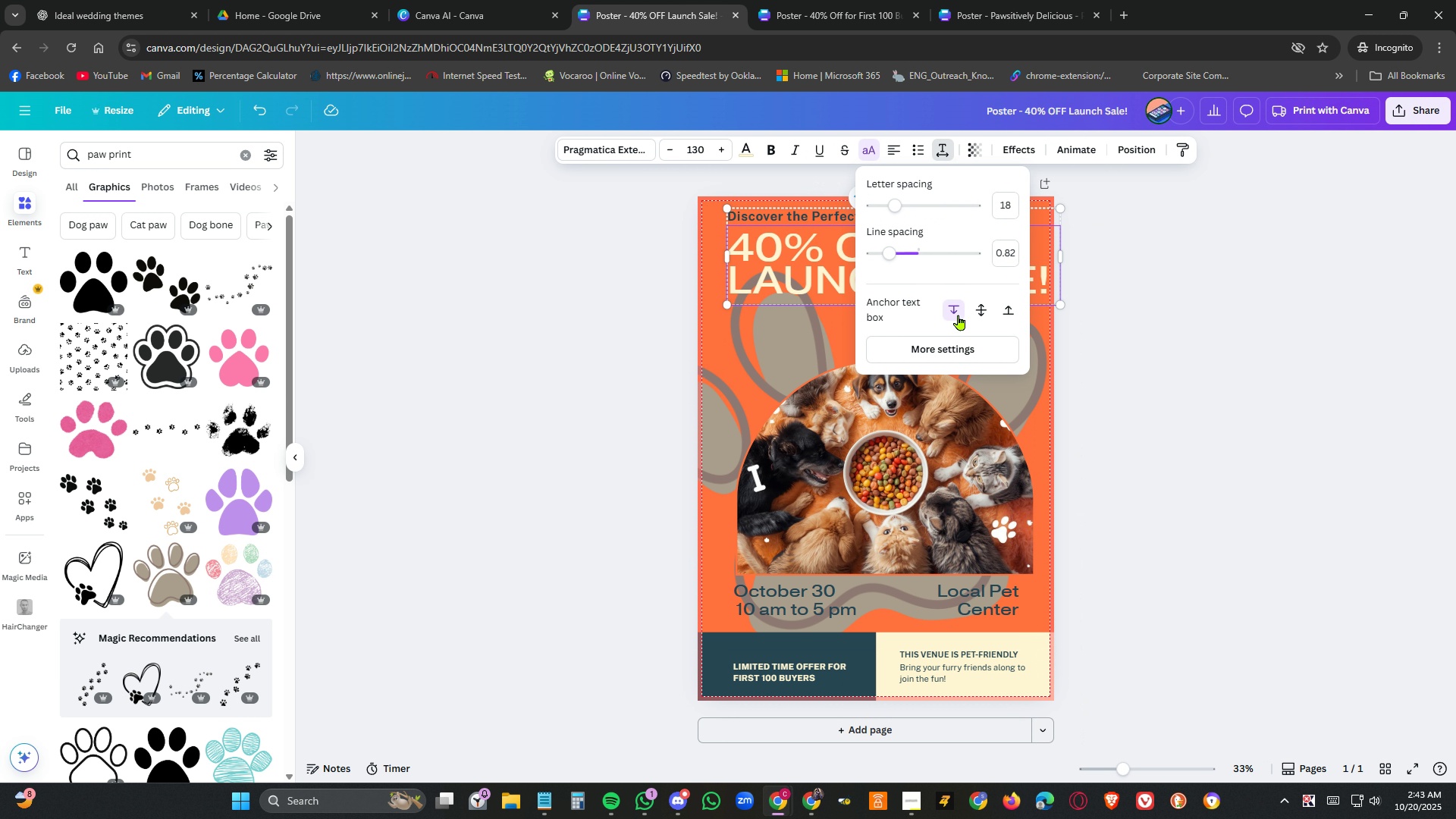 
left_click([959, 313])
 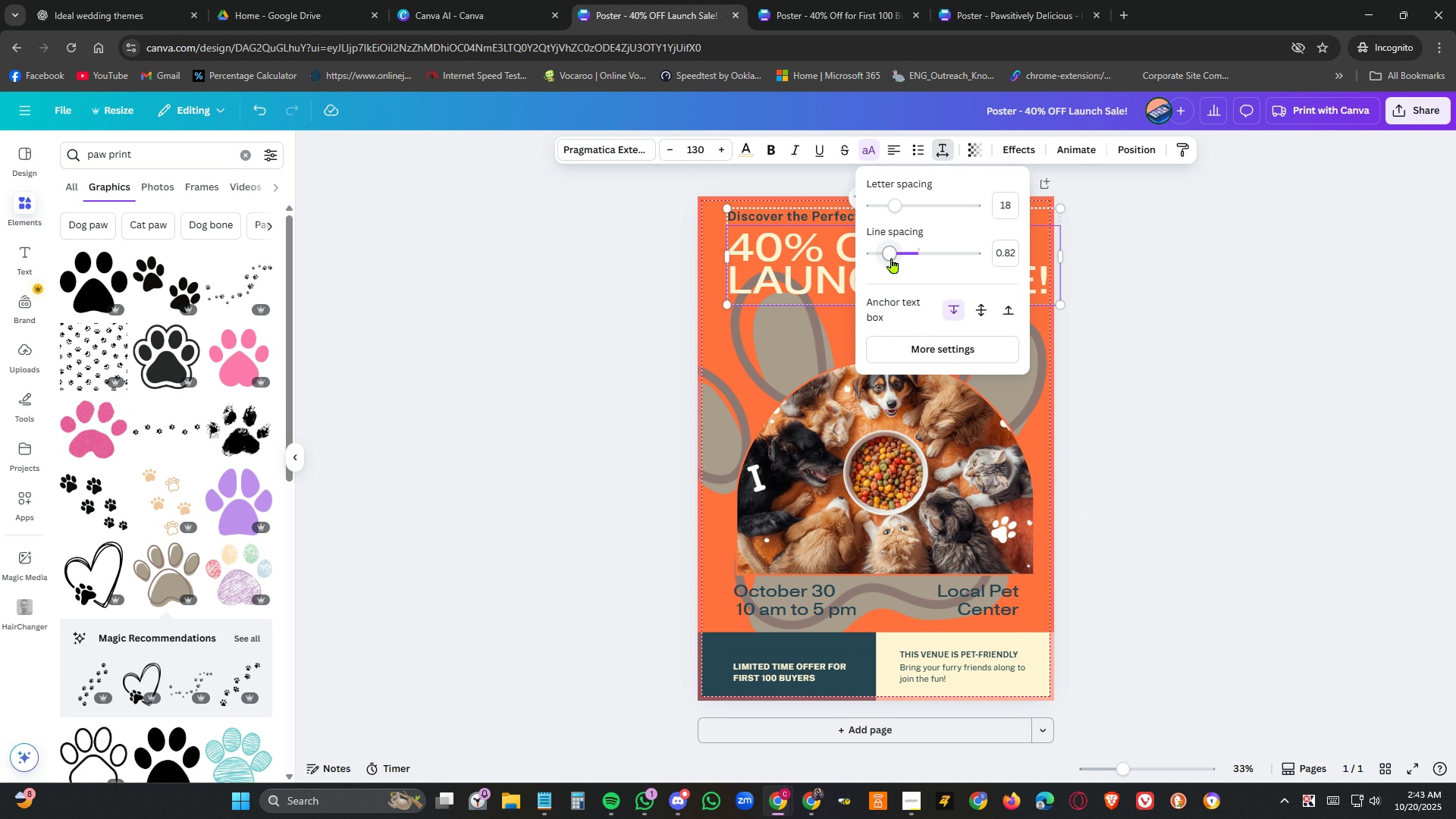 
left_click_drag(start_coordinate=[892, 257], to_coordinate=[901, 257])
 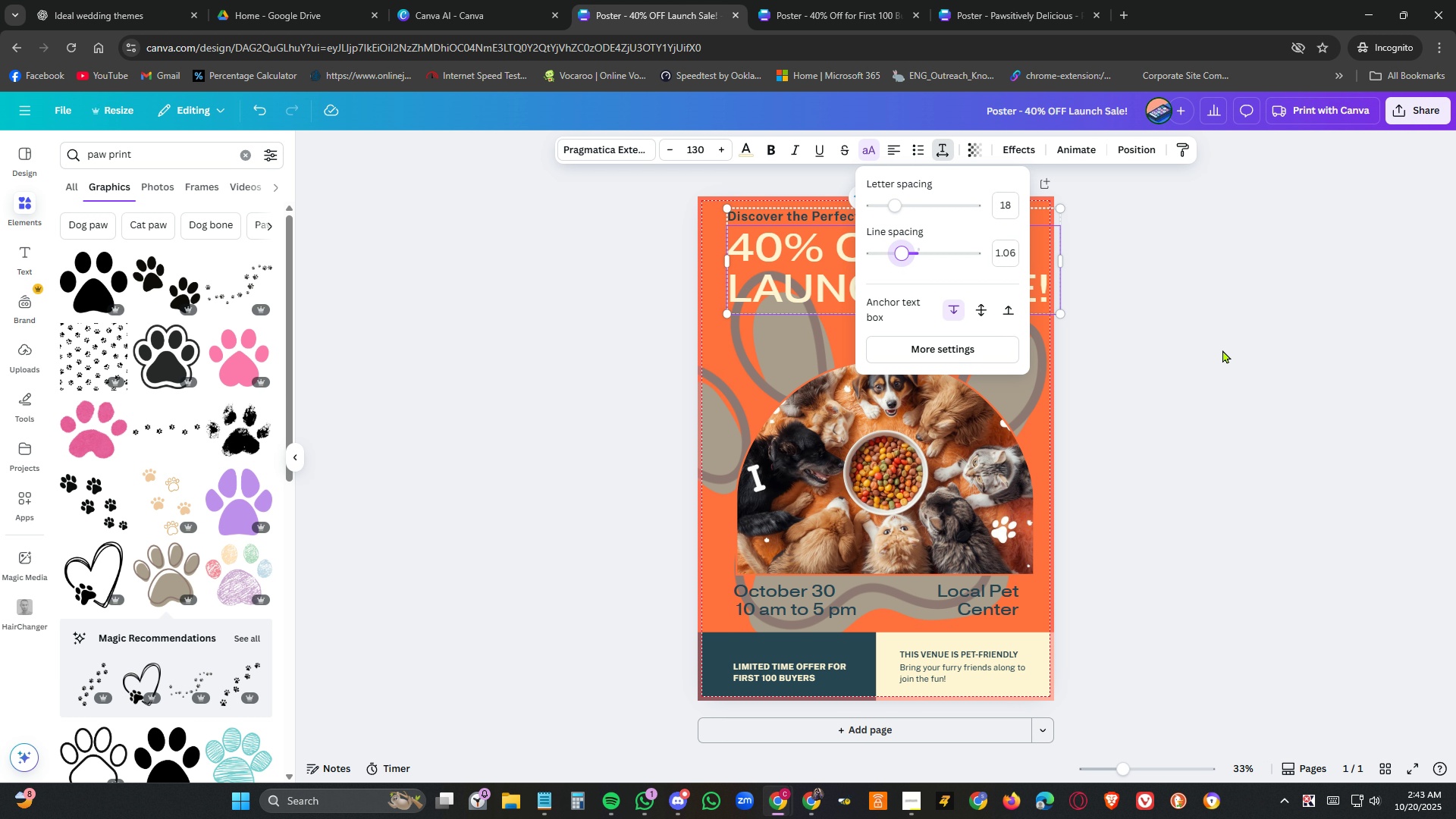 
left_click([1222, 350])
 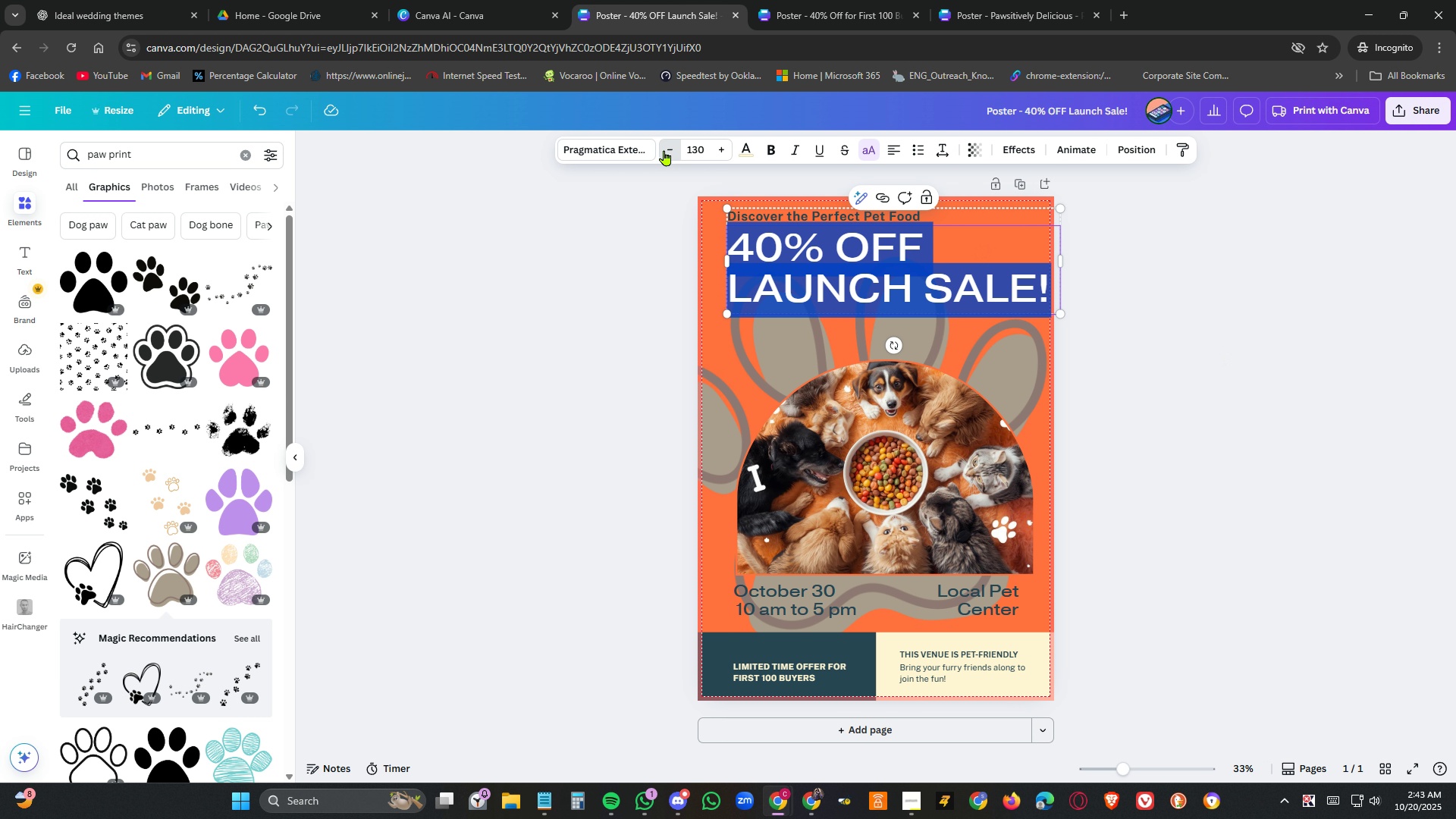 
double_click([664, 150])
 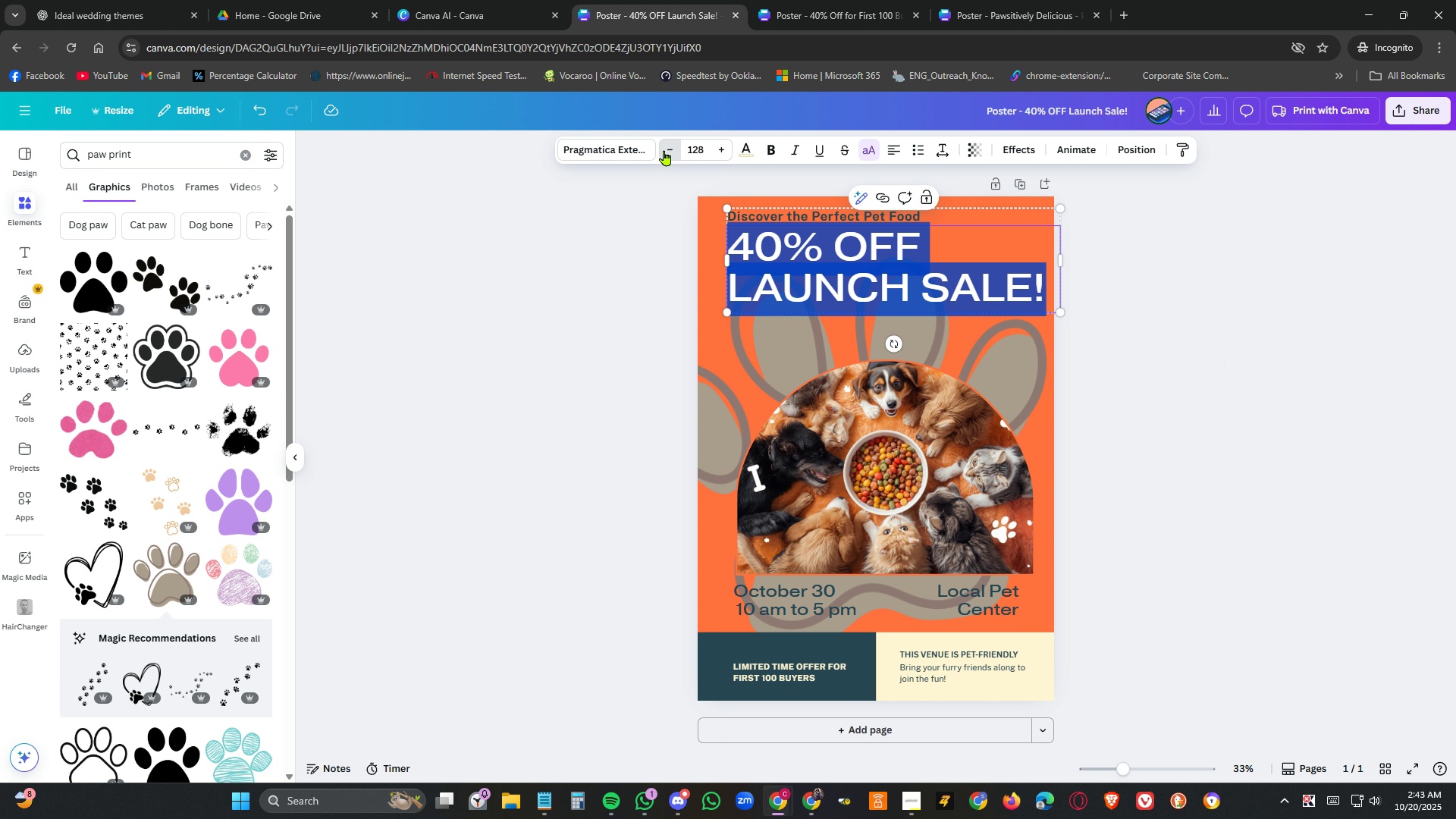 
triple_click([664, 150])
 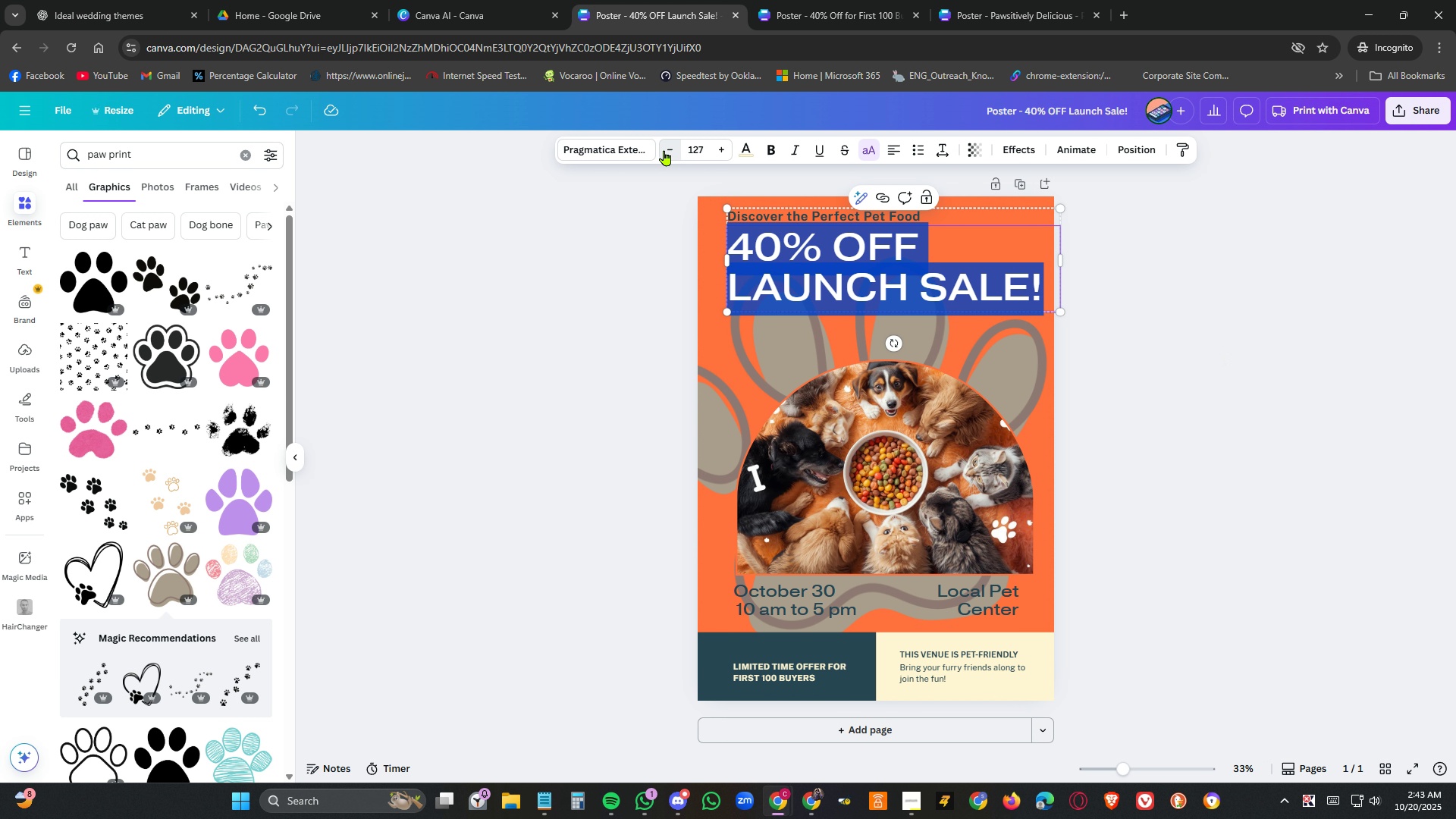 
triple_click([664, 150])
 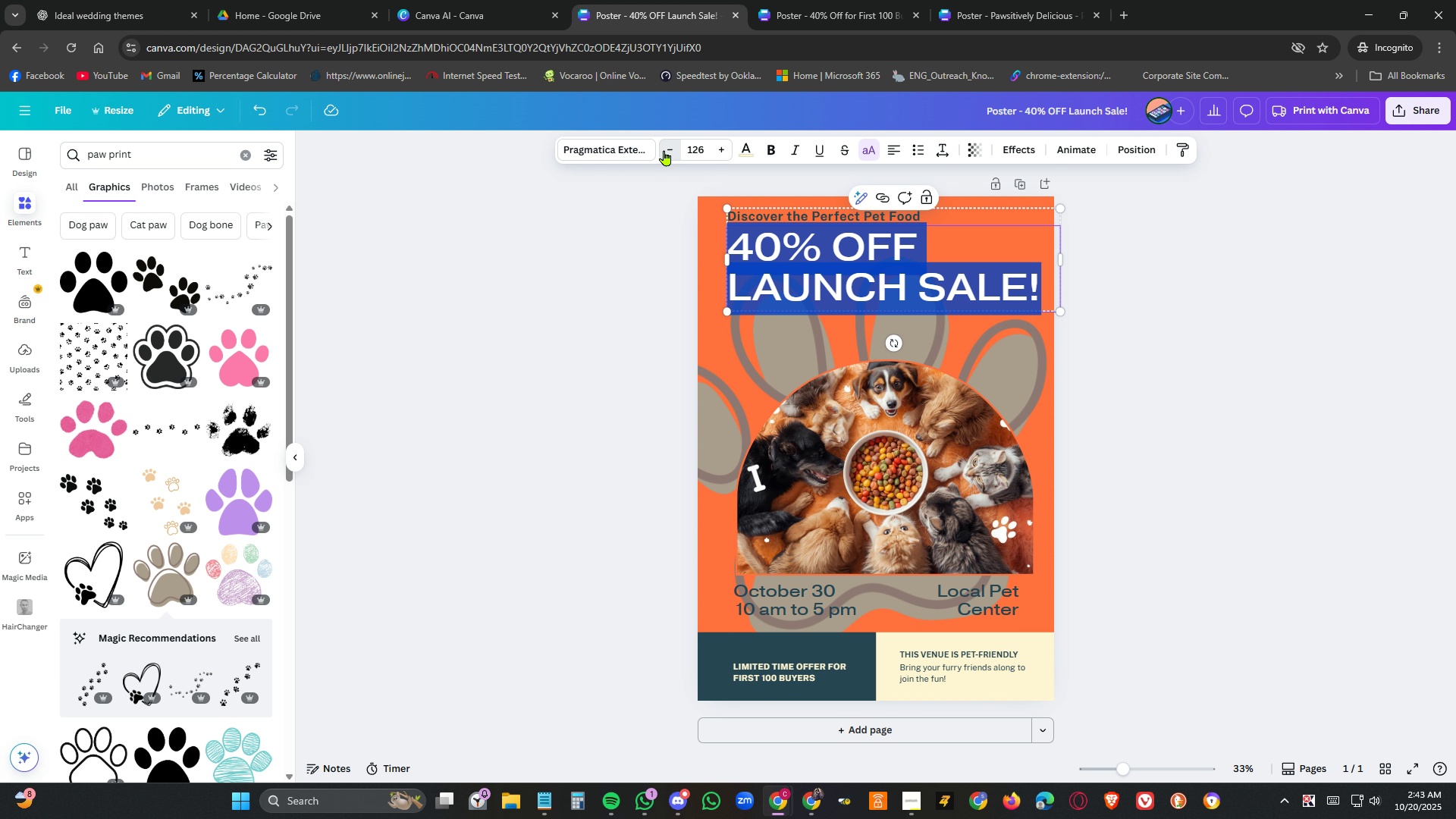 
triple_click([664, 150])
 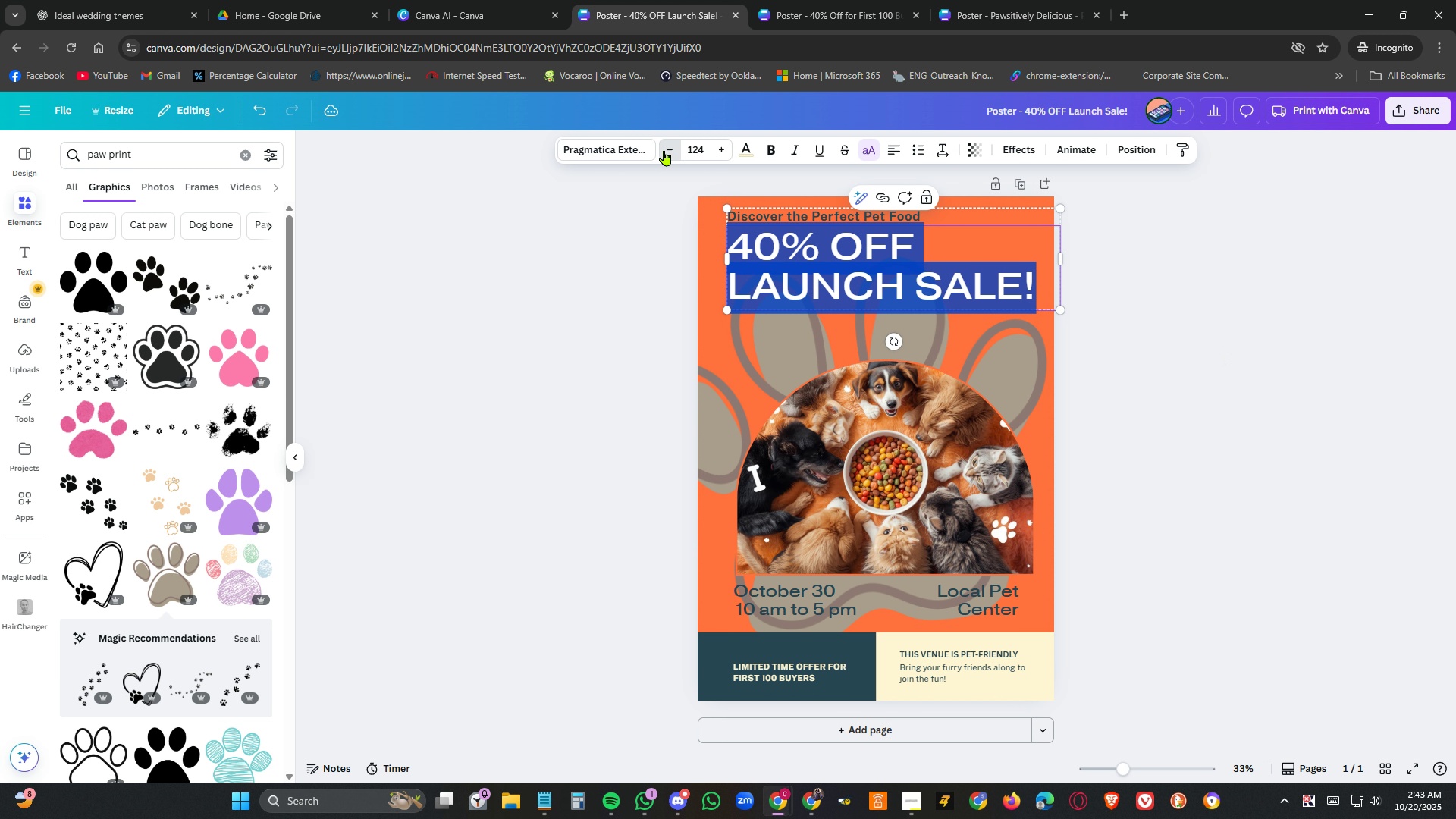 
double_click([664, 150])
 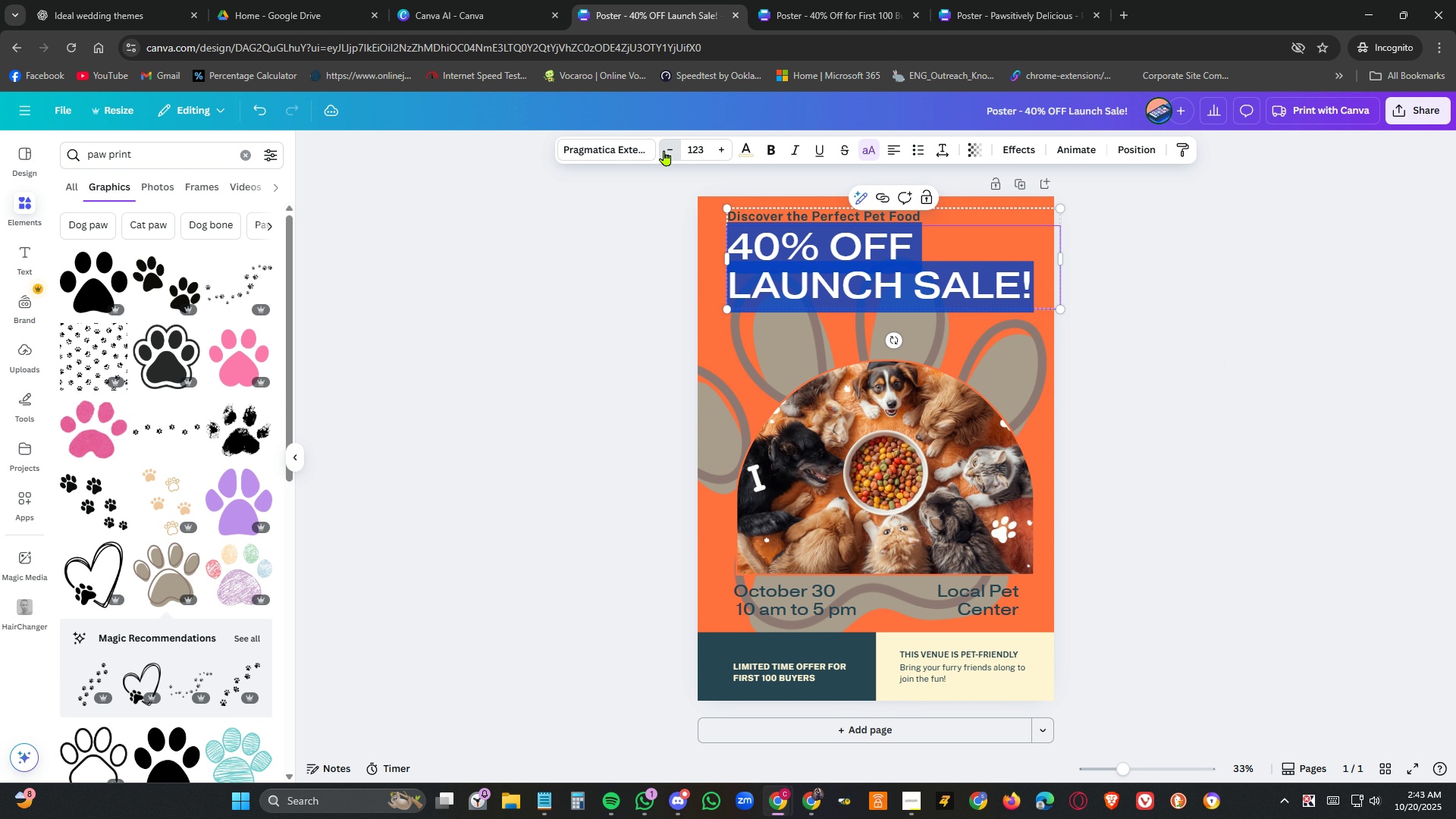 
triple_click([664, 150])
 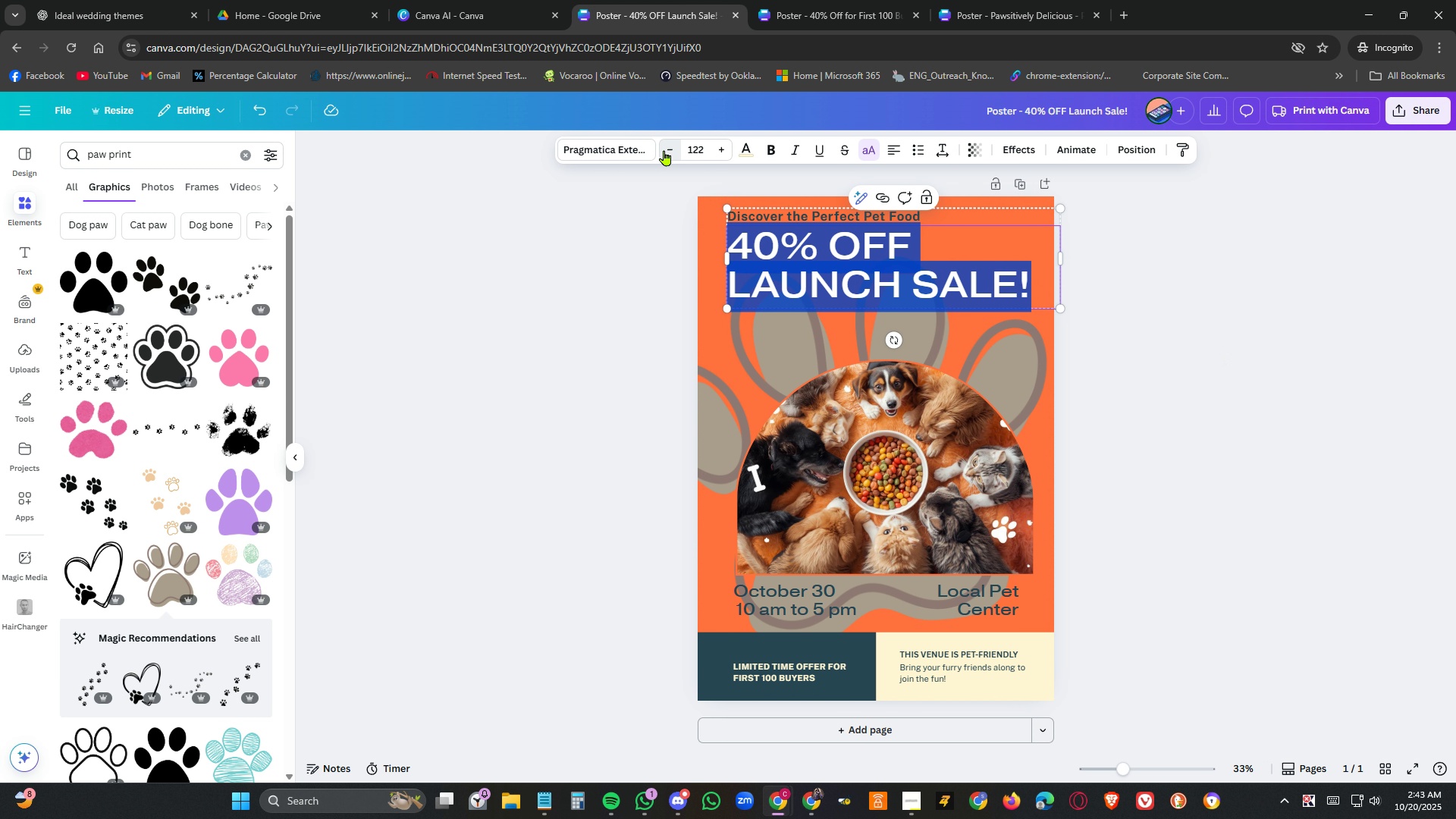 
left_click([664, 150])
 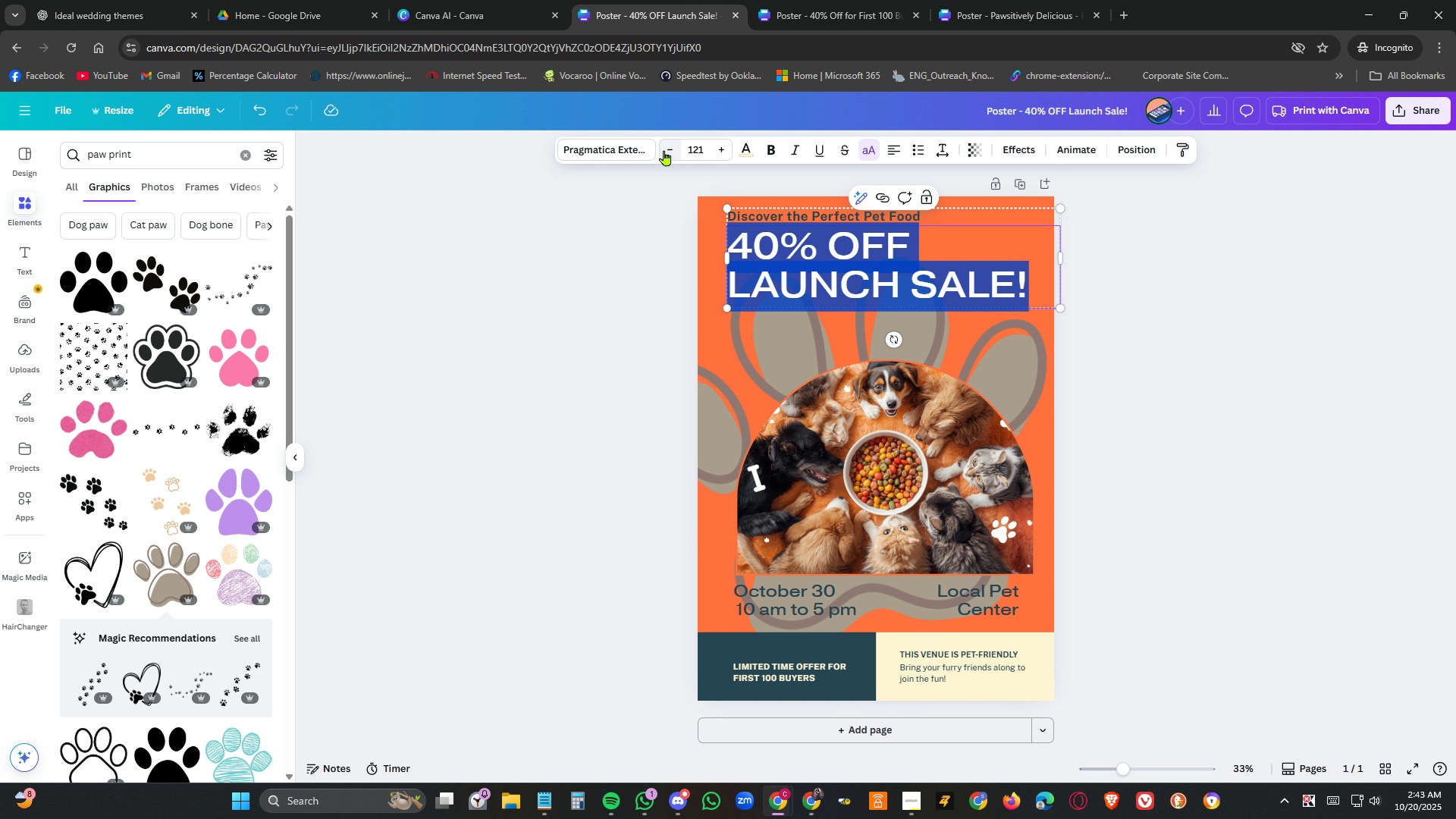 
left_click([664, 150])
 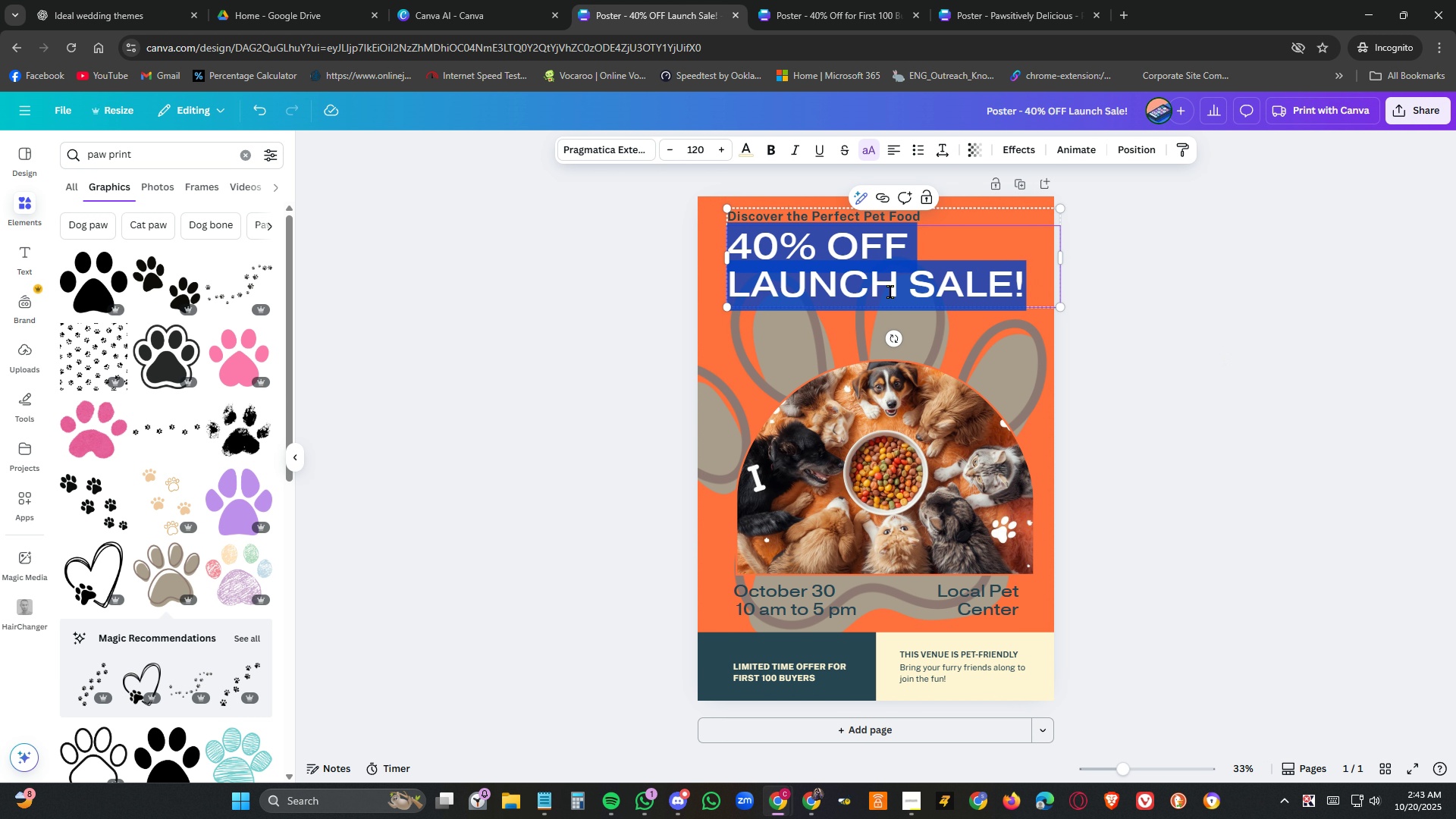 
left_click([982, 249])
 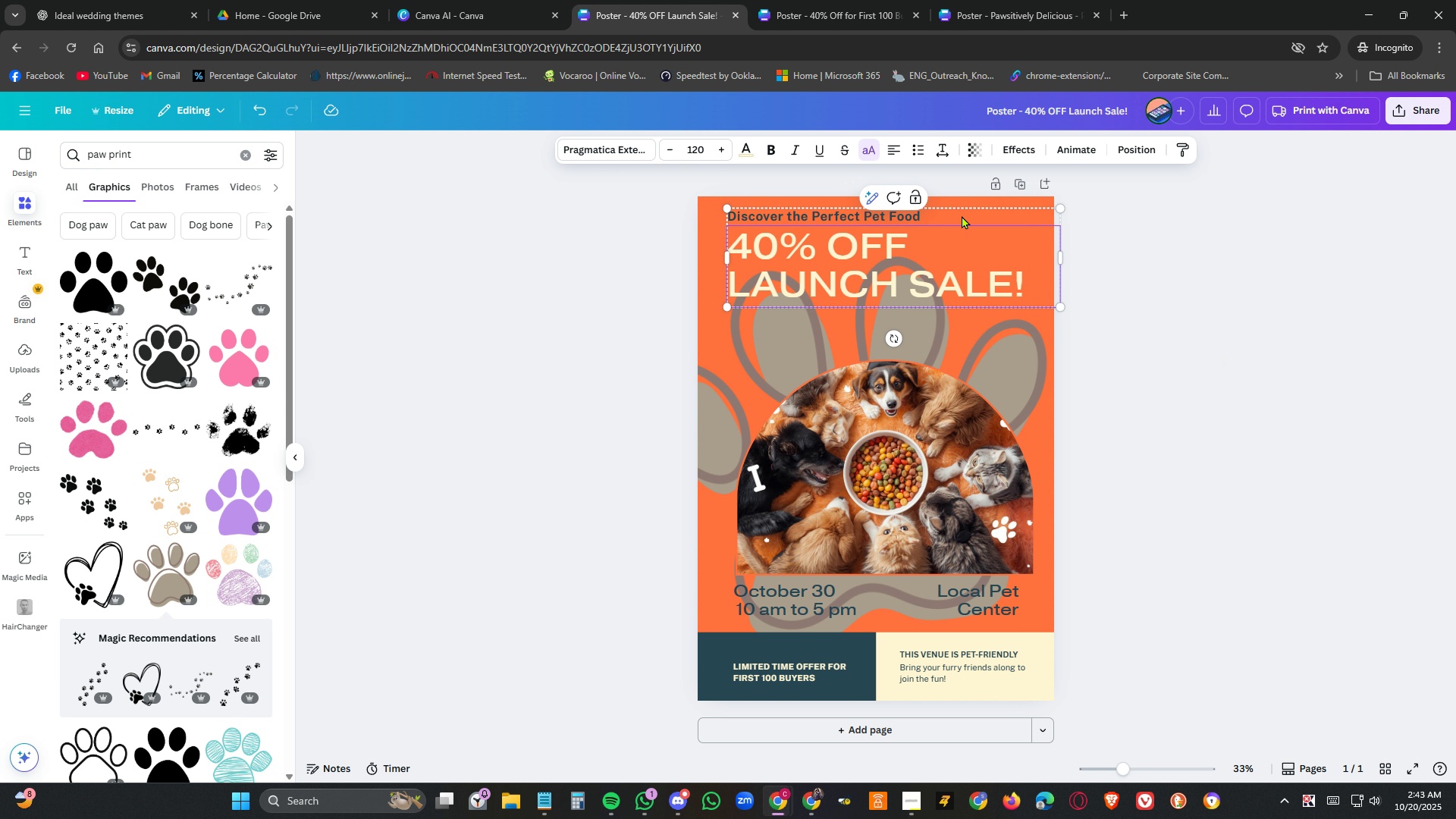 
double_click([962, 215])
 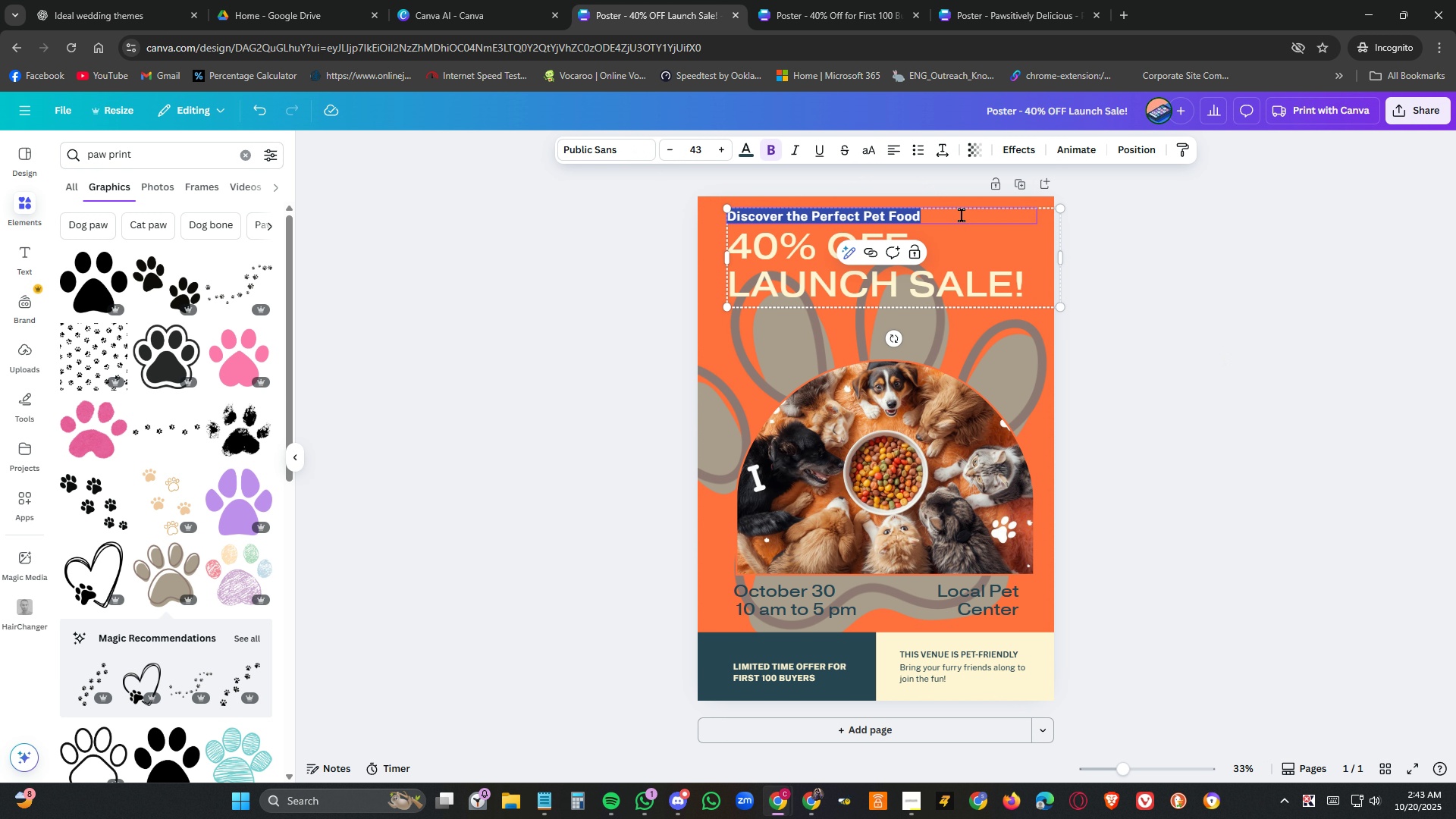 
triple_click([962, 215])
 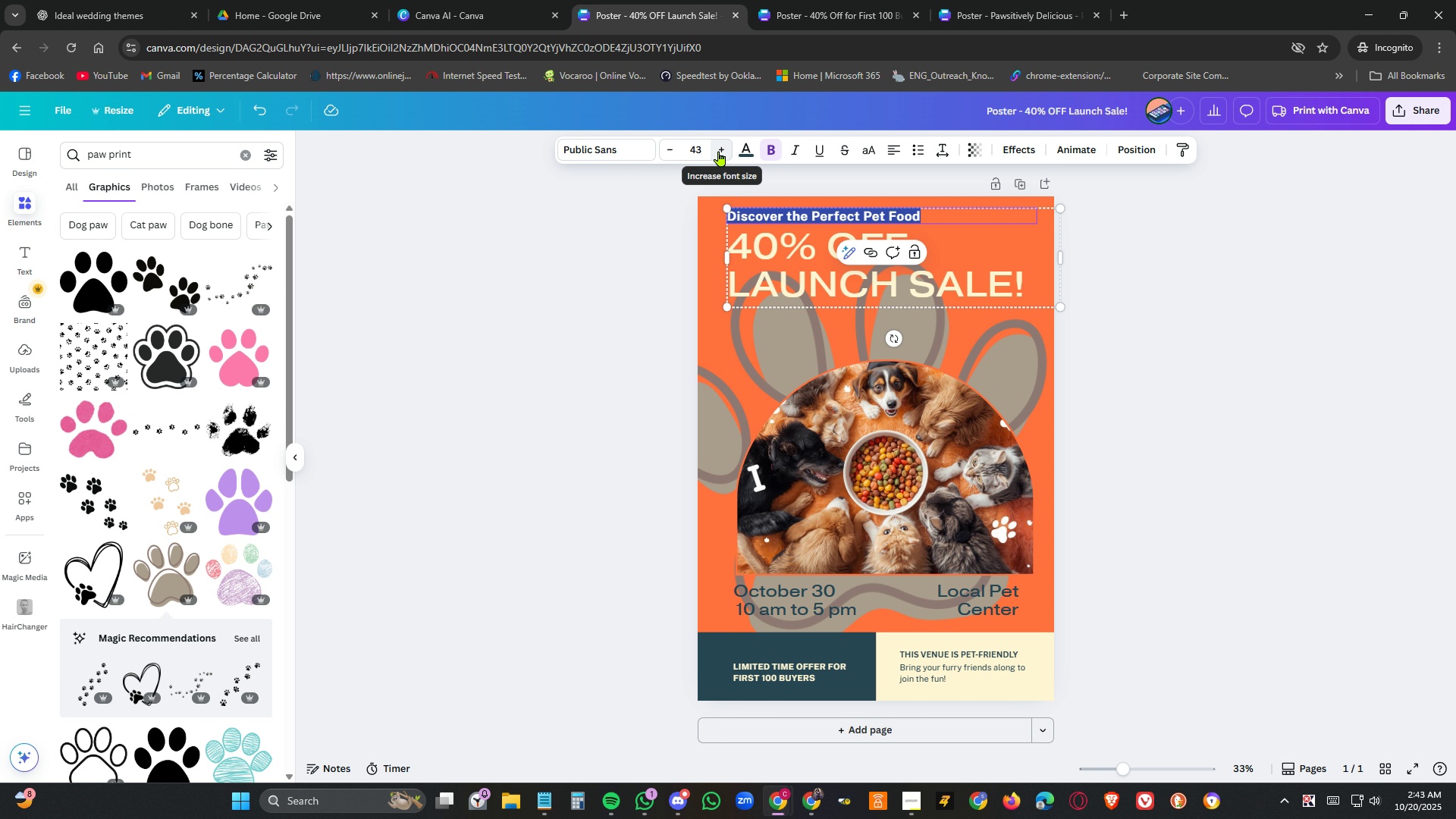 
double_click([719, 151])
 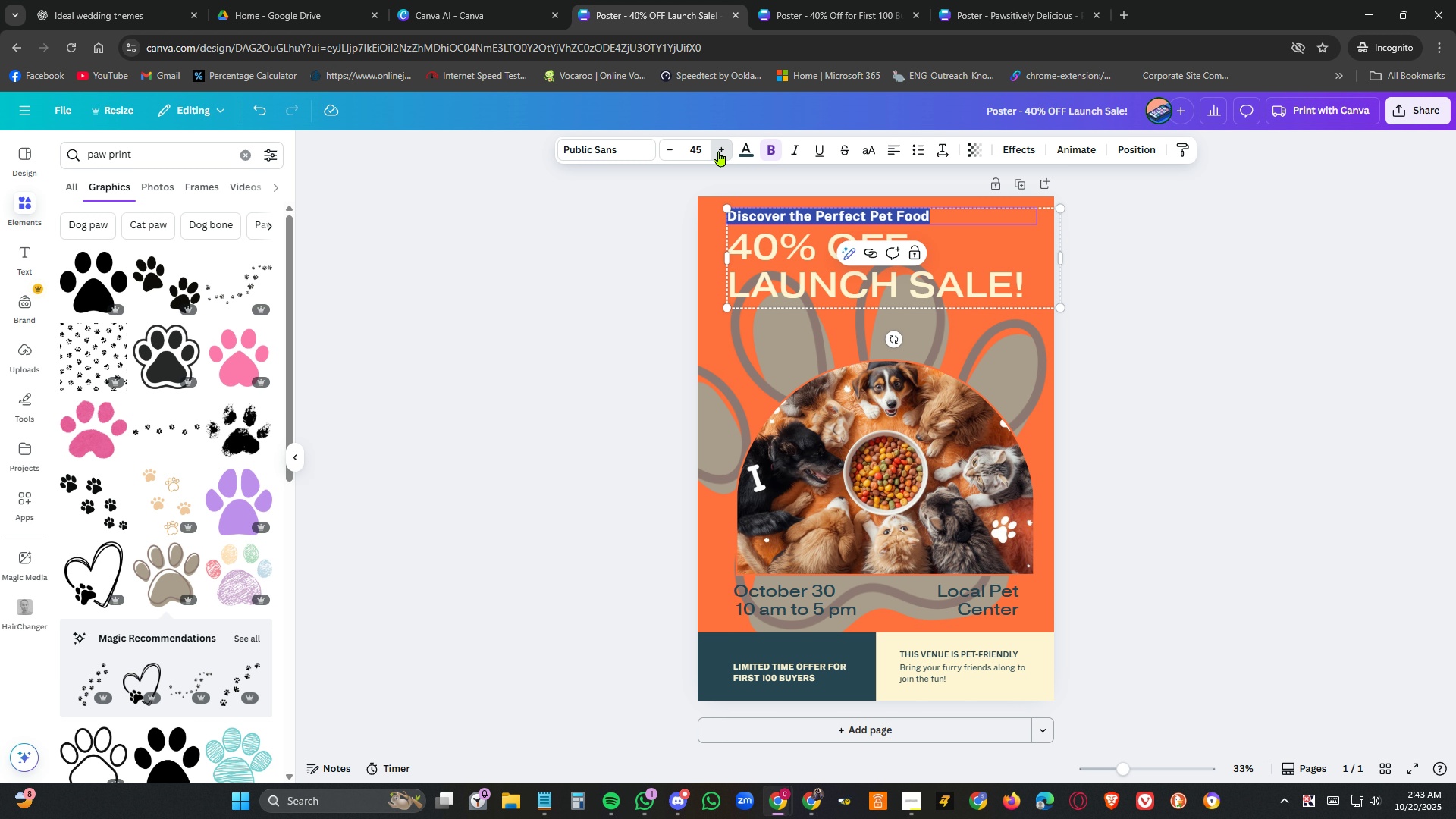 
triple_click([719, 151])
 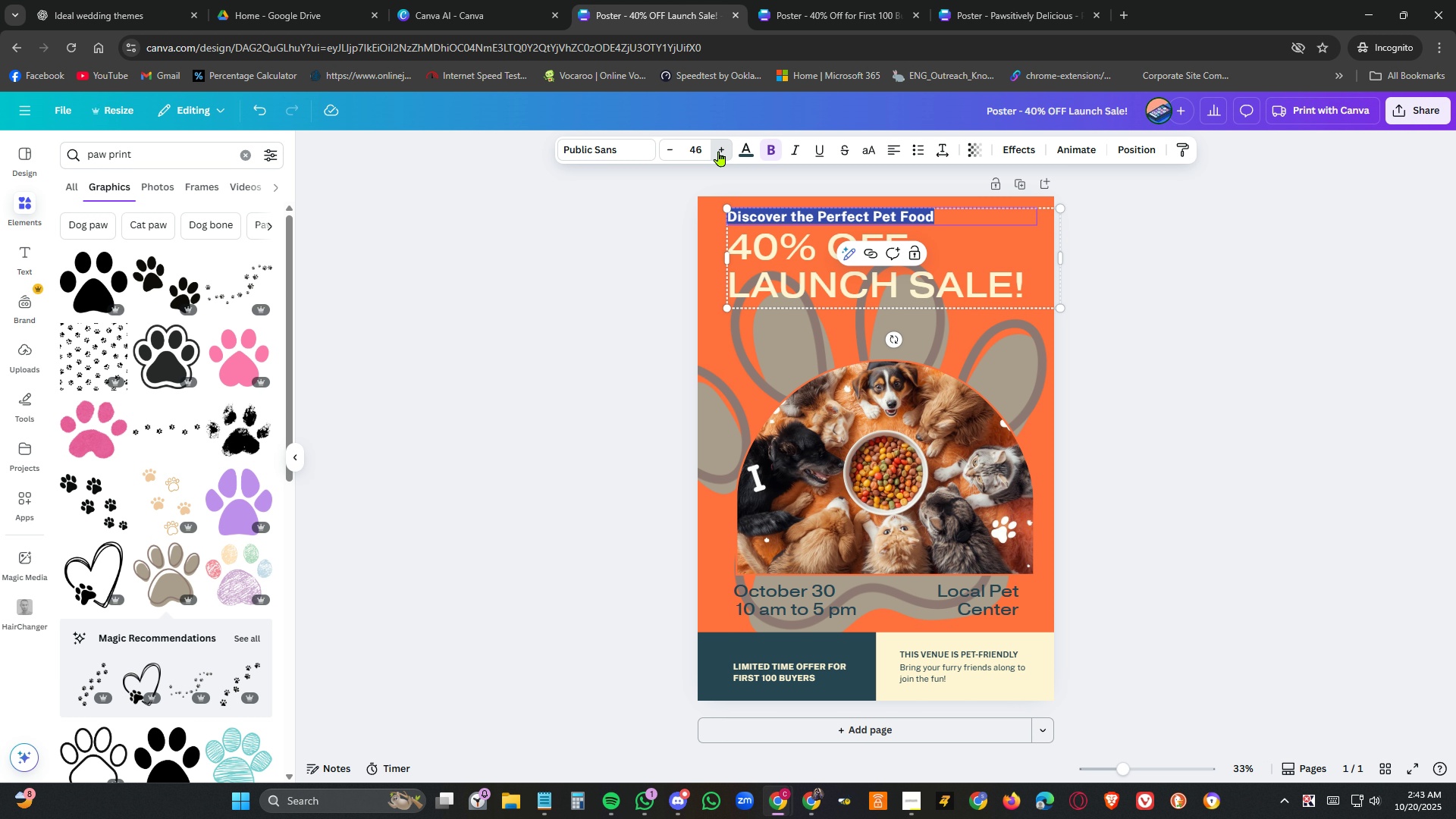 
triple_click([719, 151])
 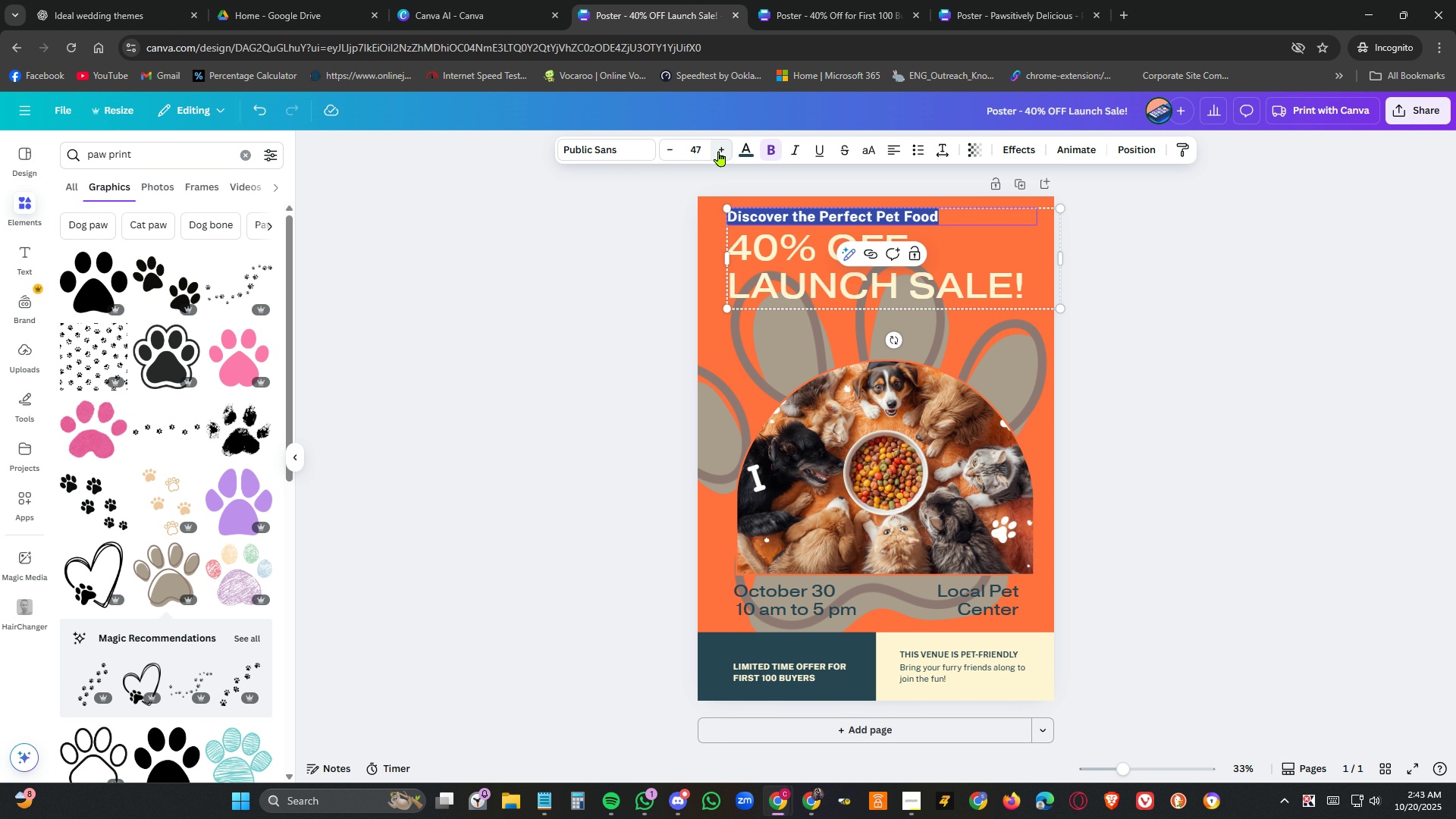 
triple_click([719, 151])
 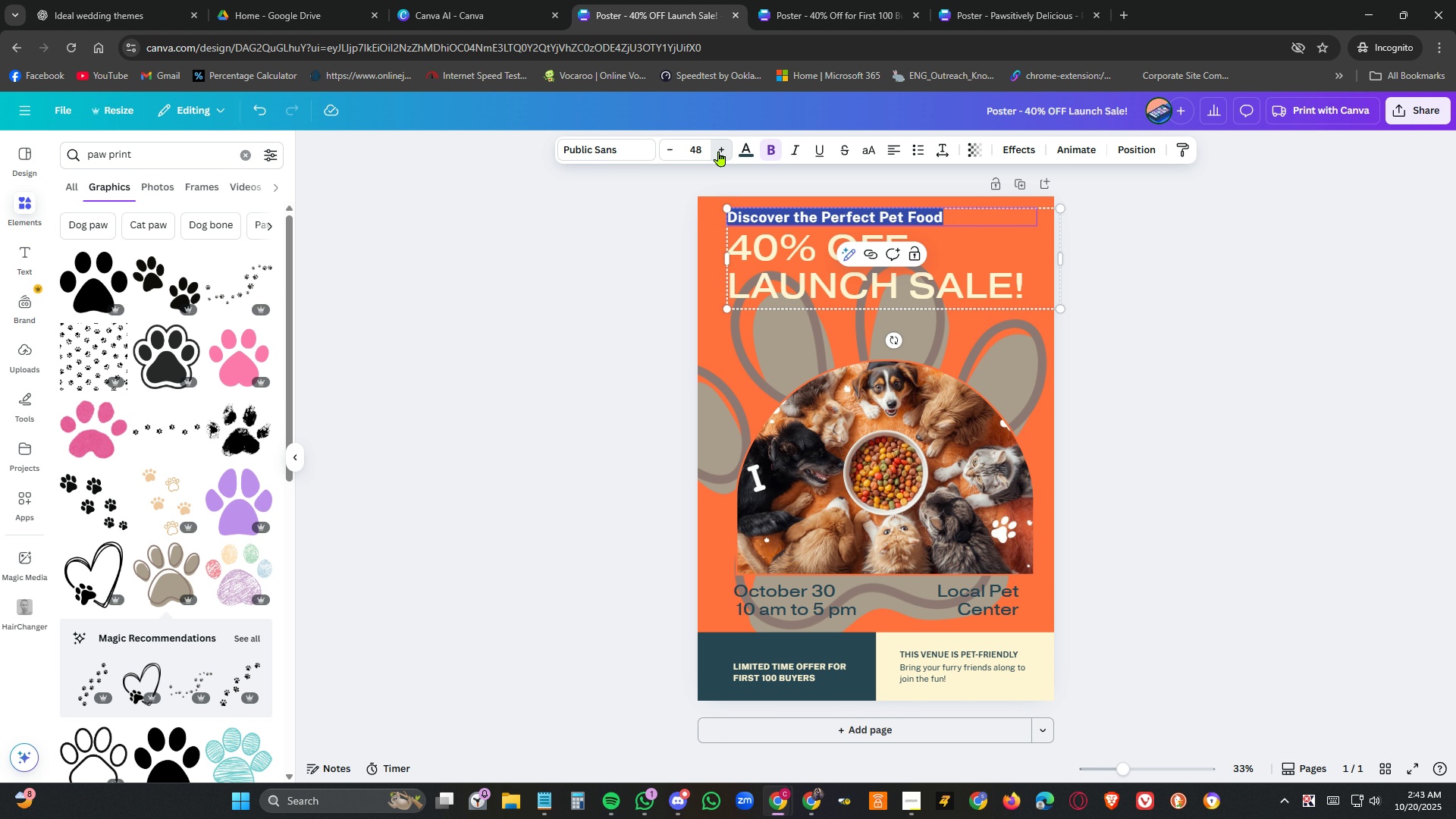 
triple_click([719, 151])
 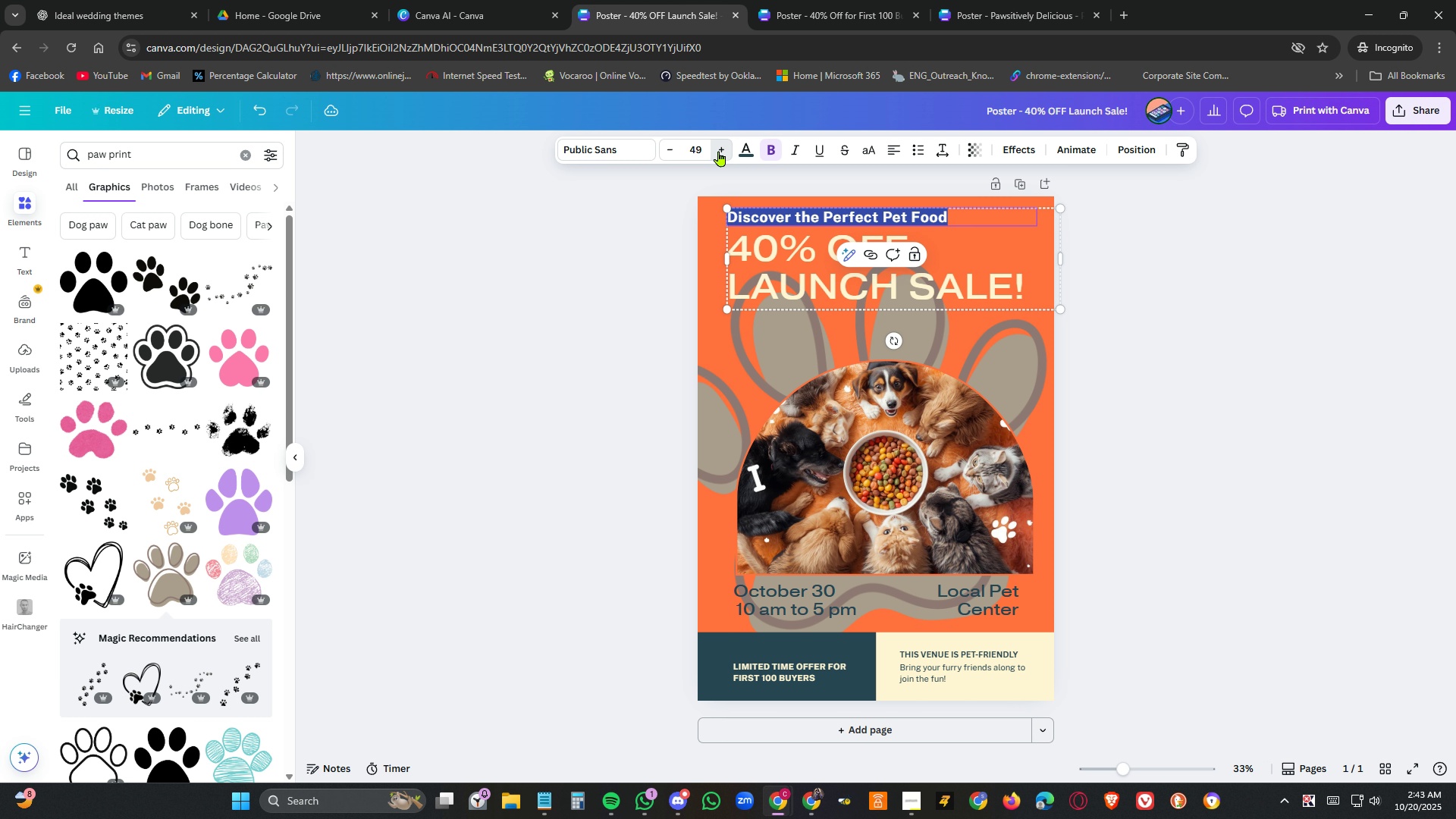 
triple_click([719, 151])
 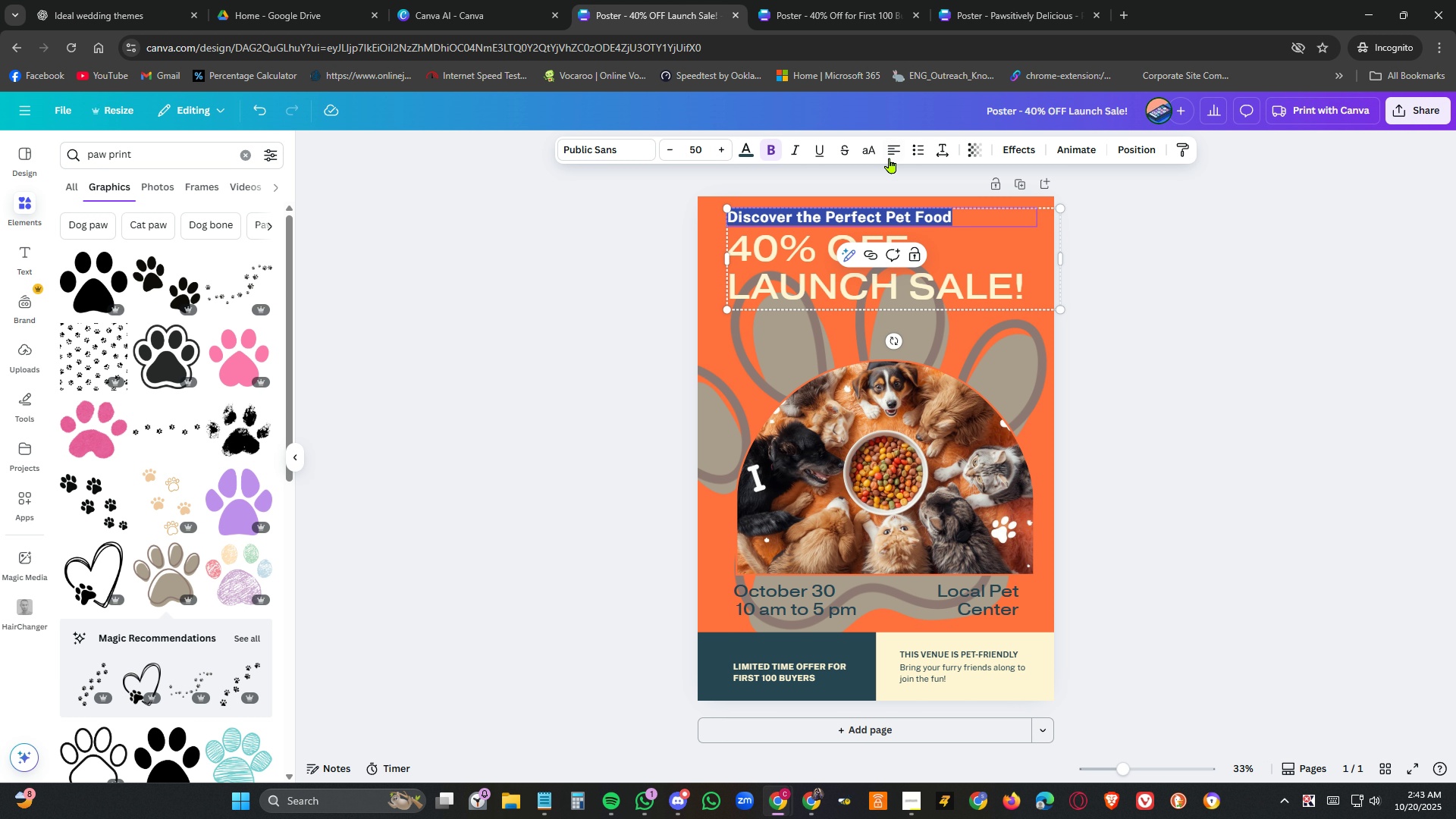 
left_click([893, 155])
 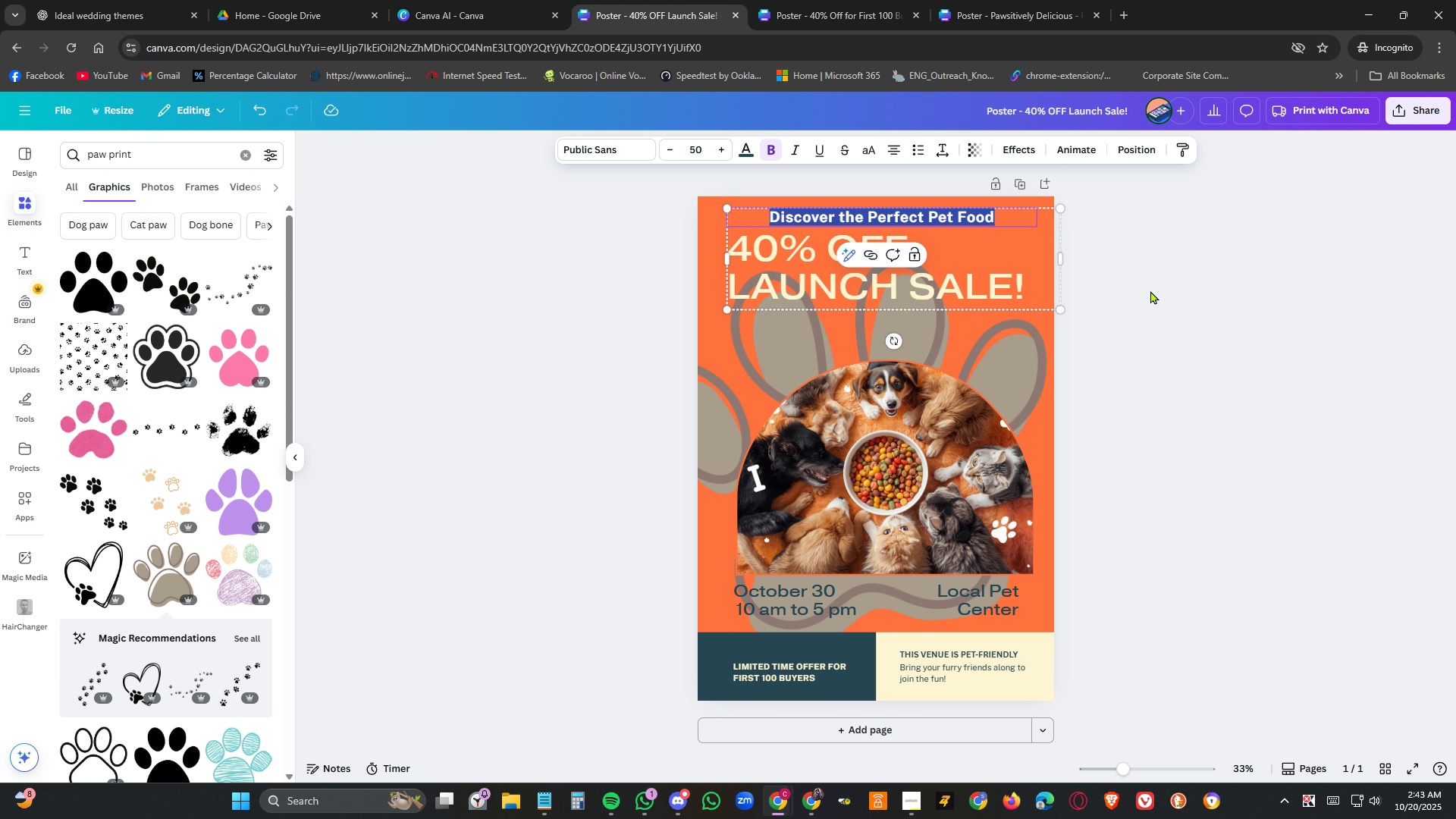 
left_click([1150, 290])
 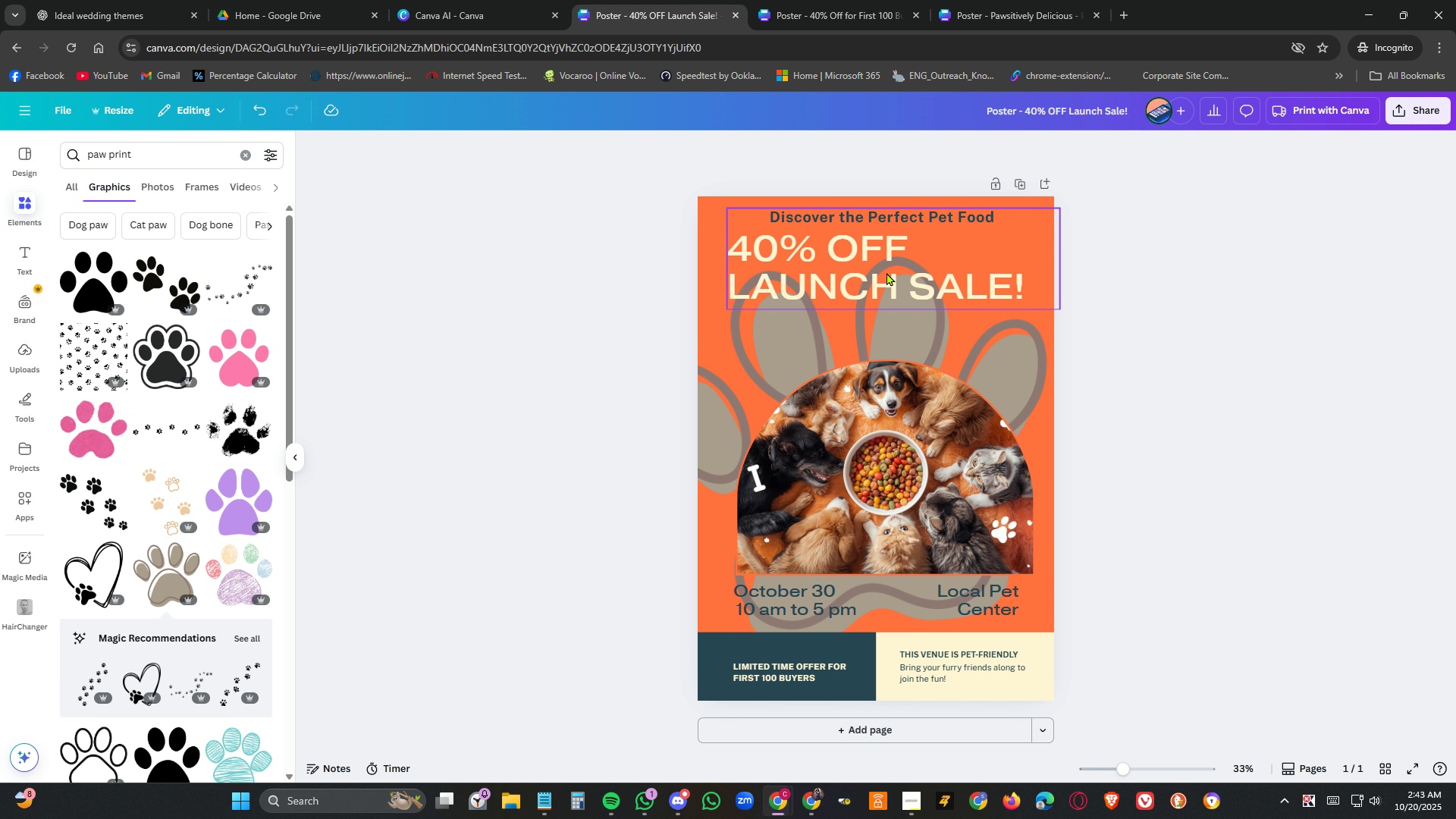 
left_click([886, 273])
 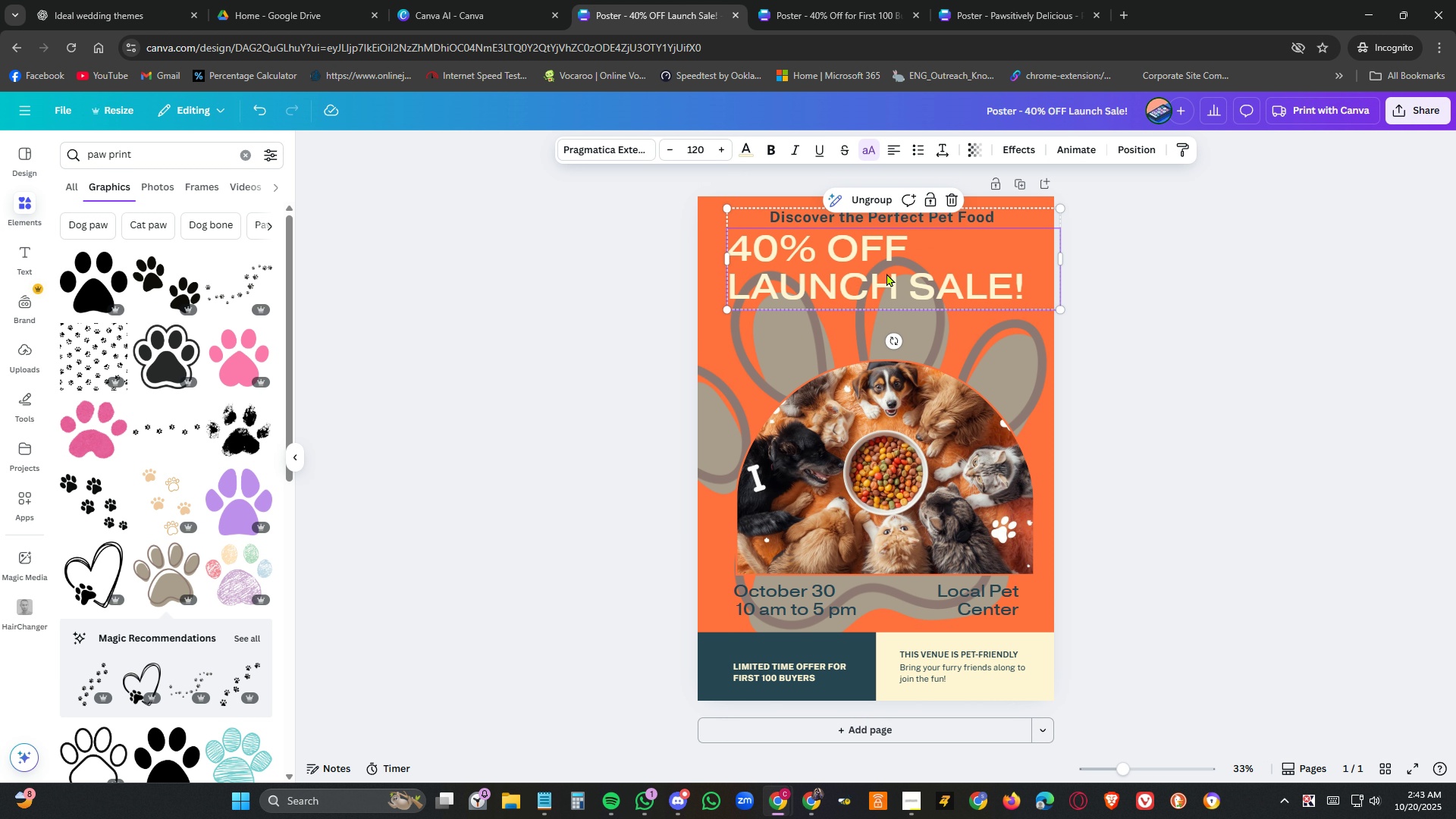 
left_click_drag(start_coordinate=[886, 273], to_coordinate=[893, 269])
 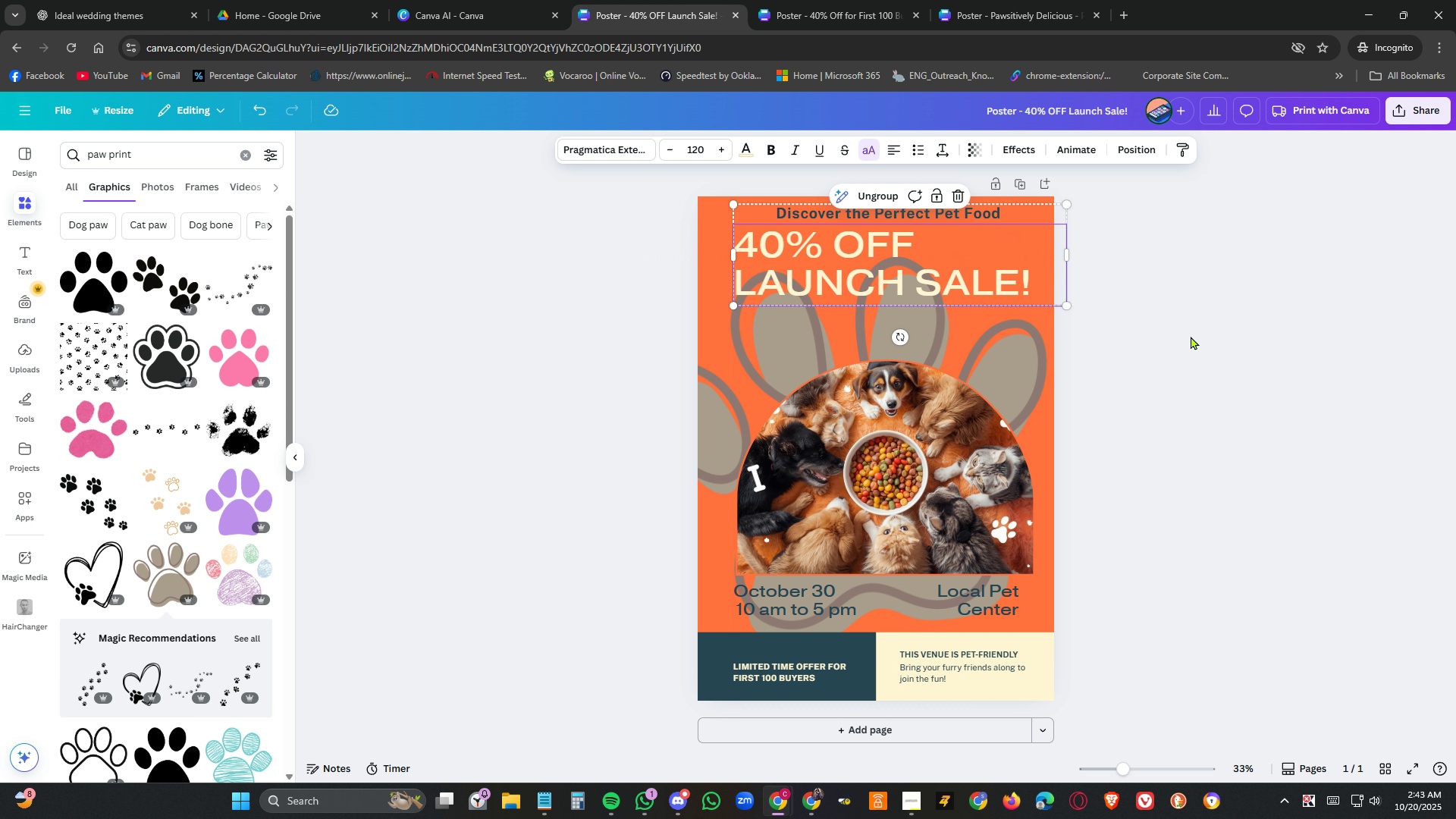 
left_click([1191, 336])
 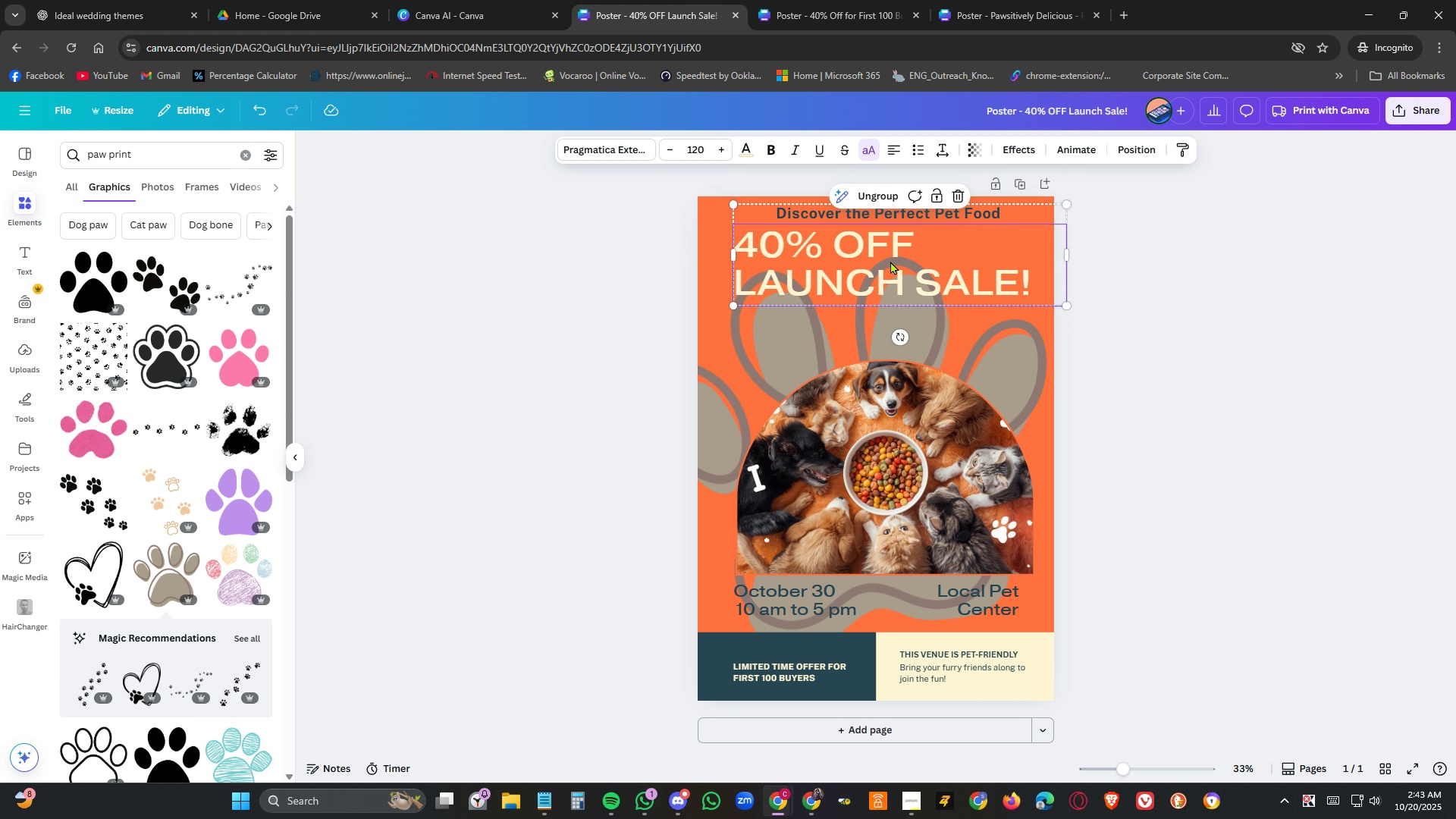 
double_click([890, 261])
 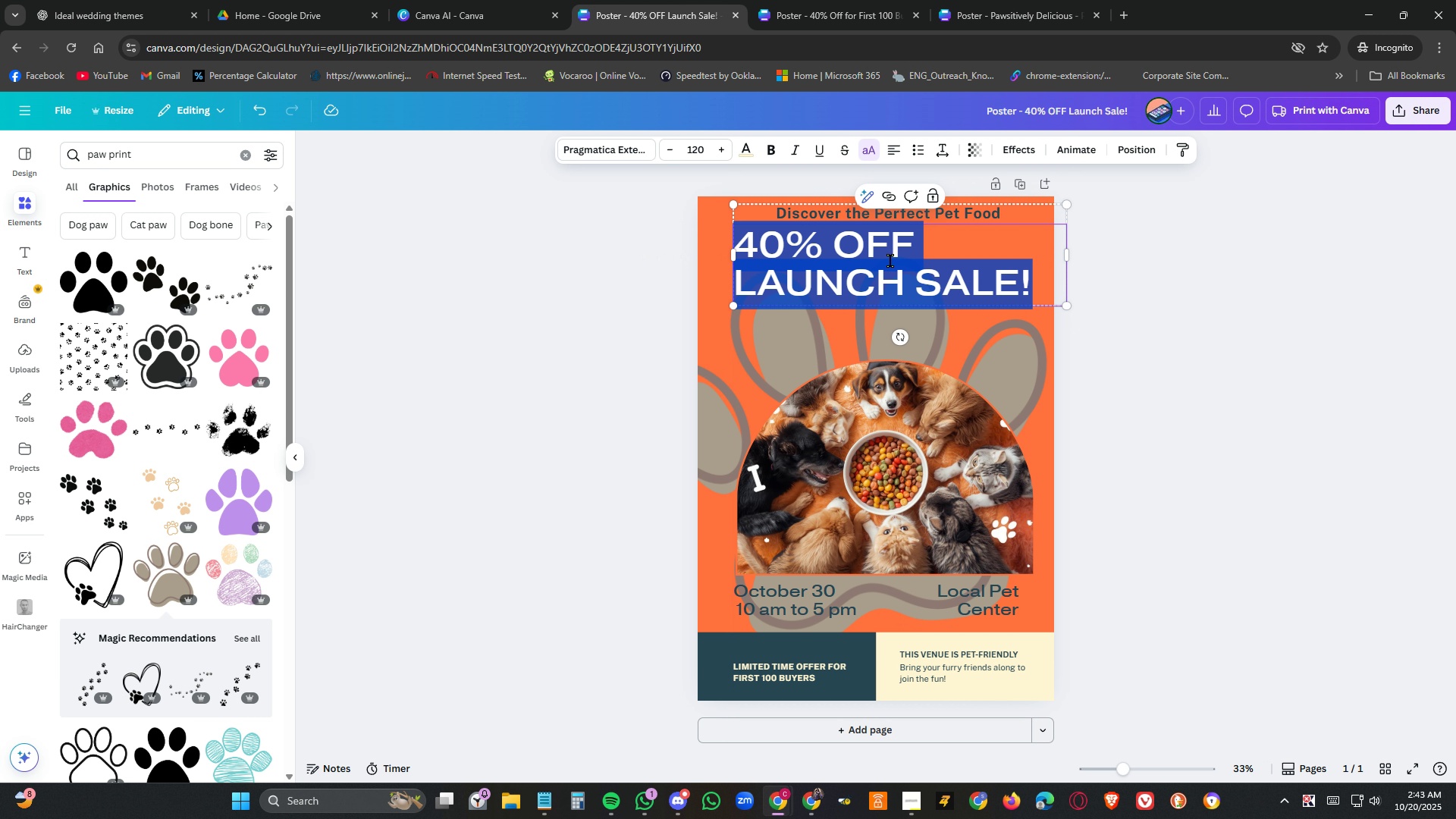 
triple_click([890, 261])
 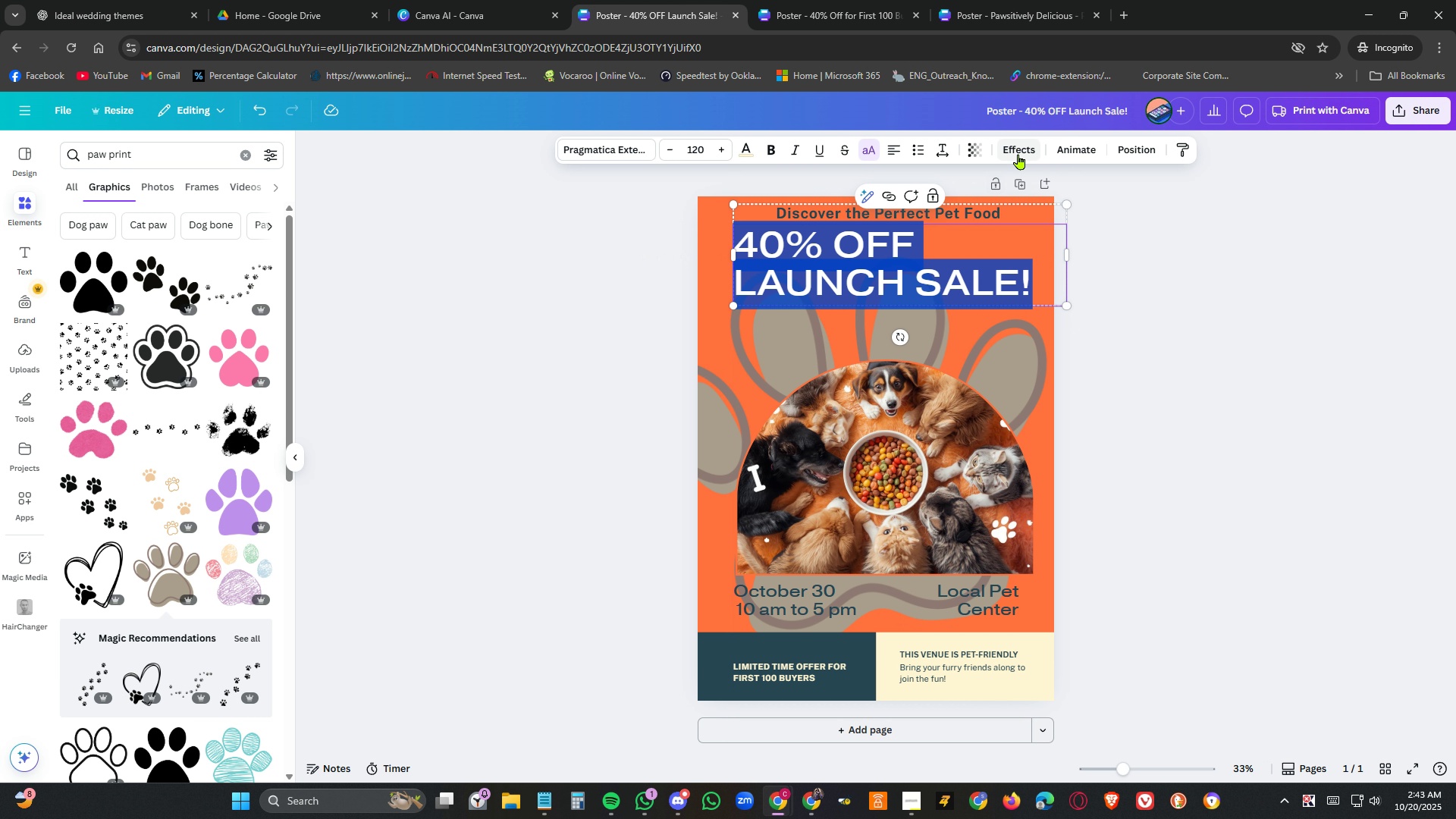 
left_click([1018, 154])
 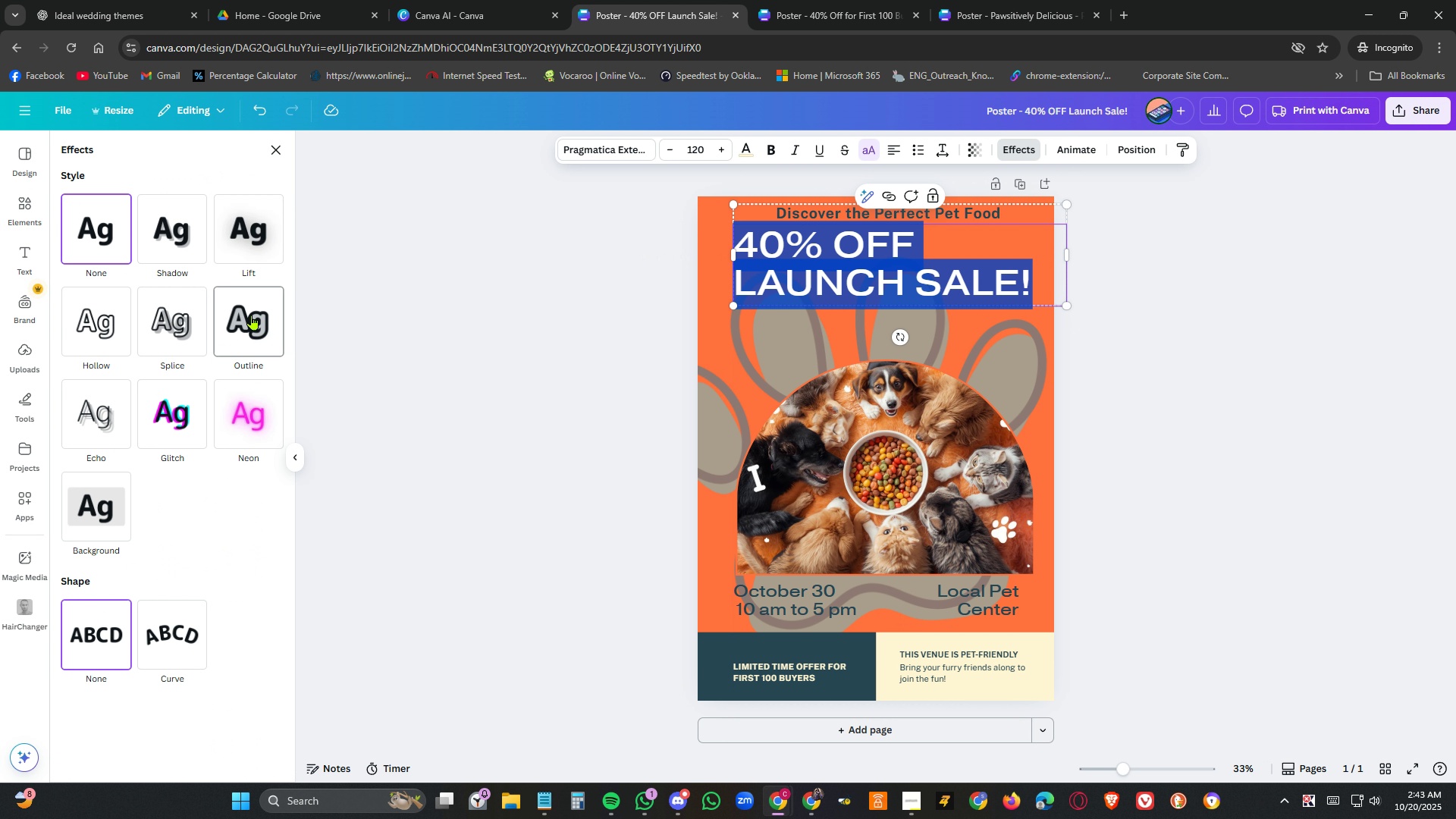 
left_click([252, 315])
 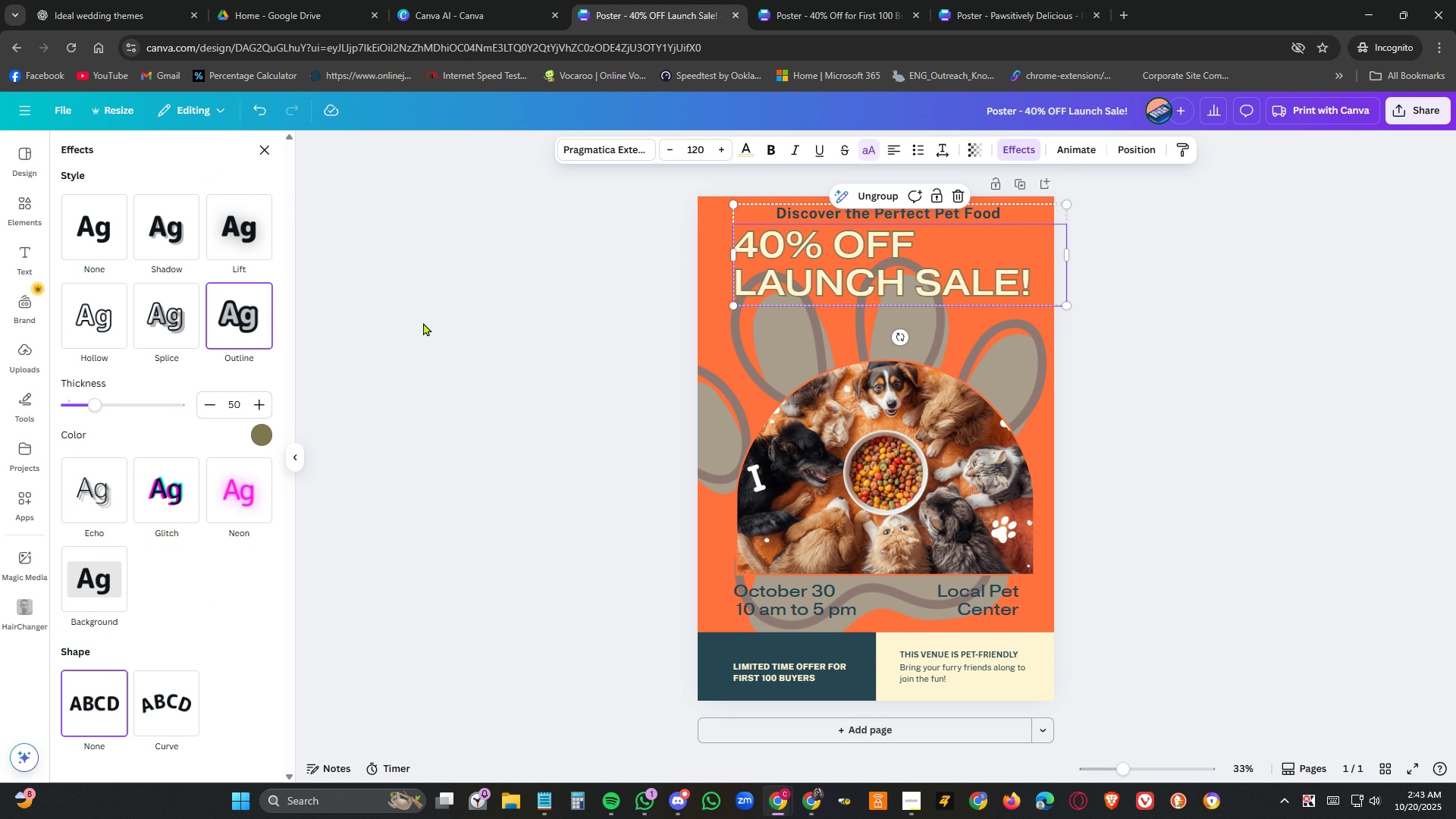 
left_click([466, 325])
 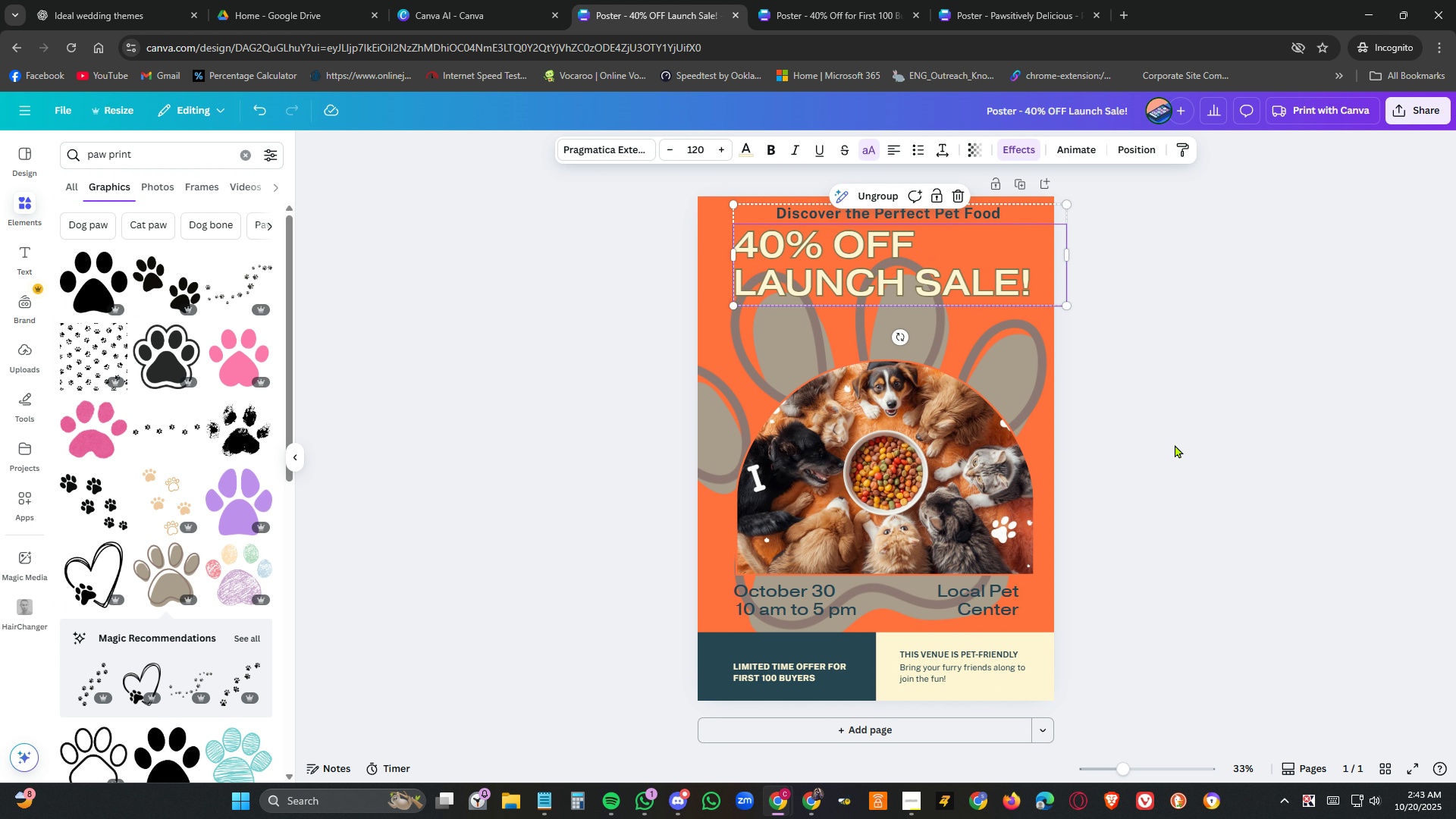 
left_click([1178, 444])
 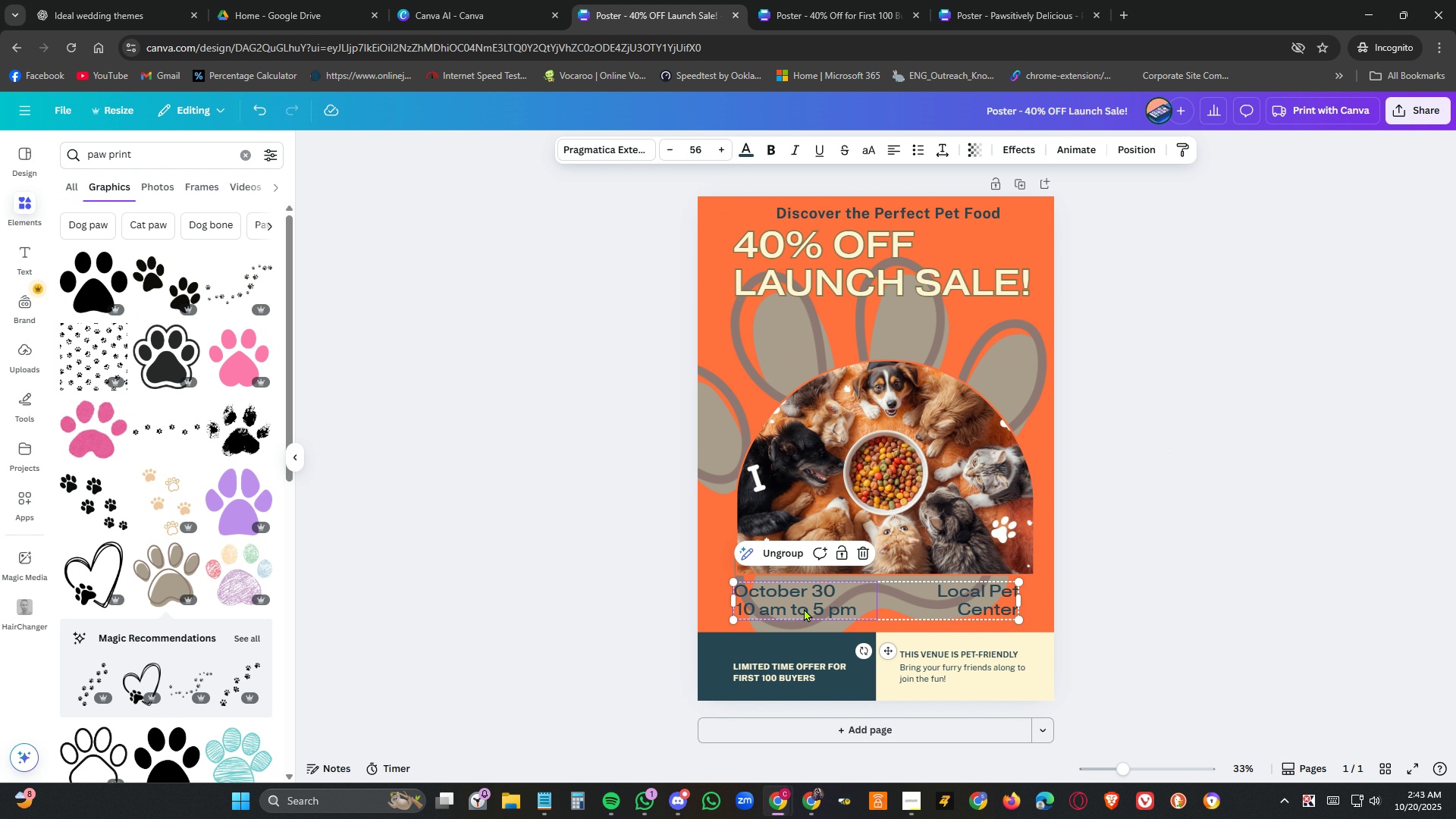 
double_click([804, 608])
 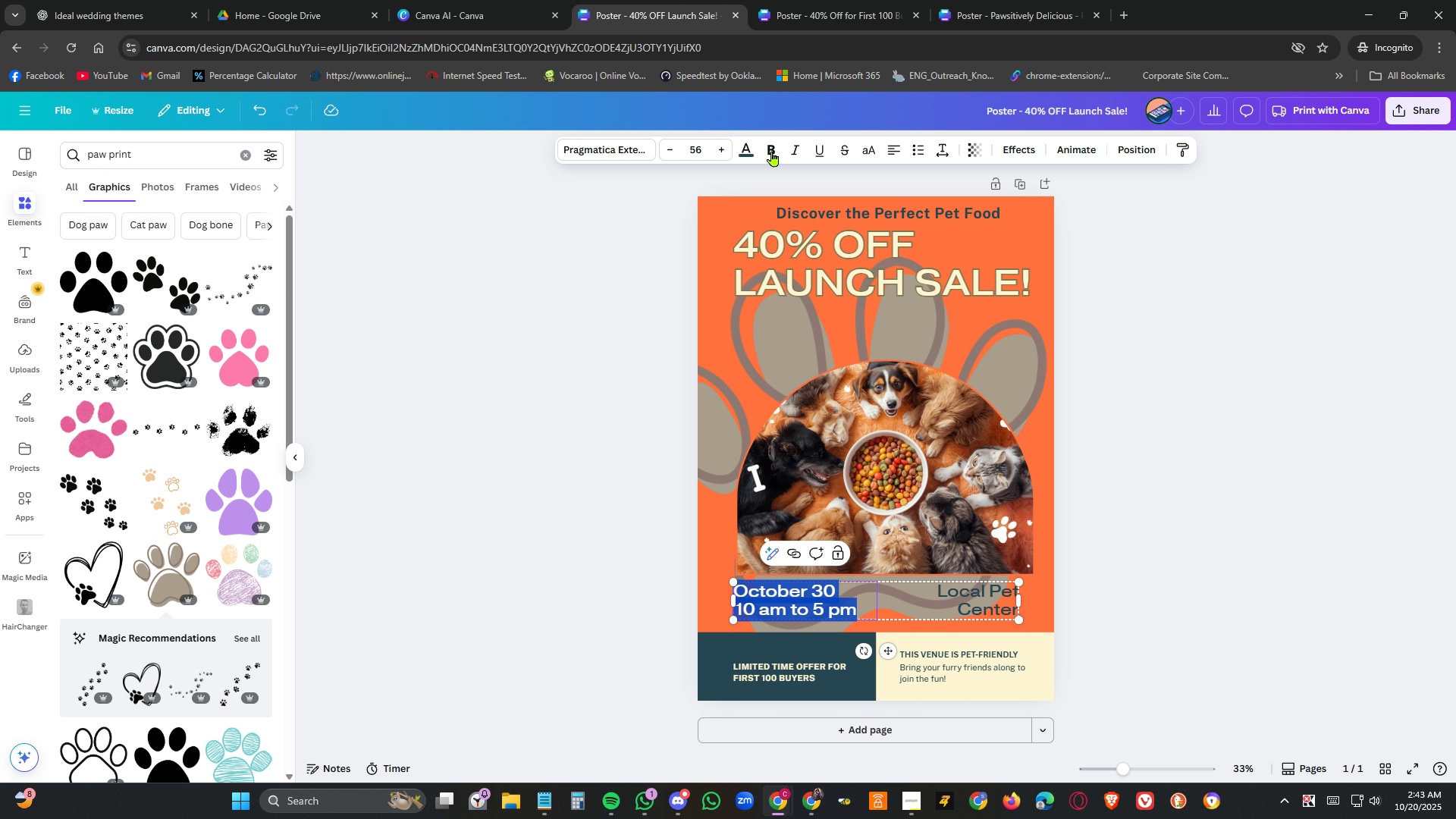 
left_click([772, 149])
 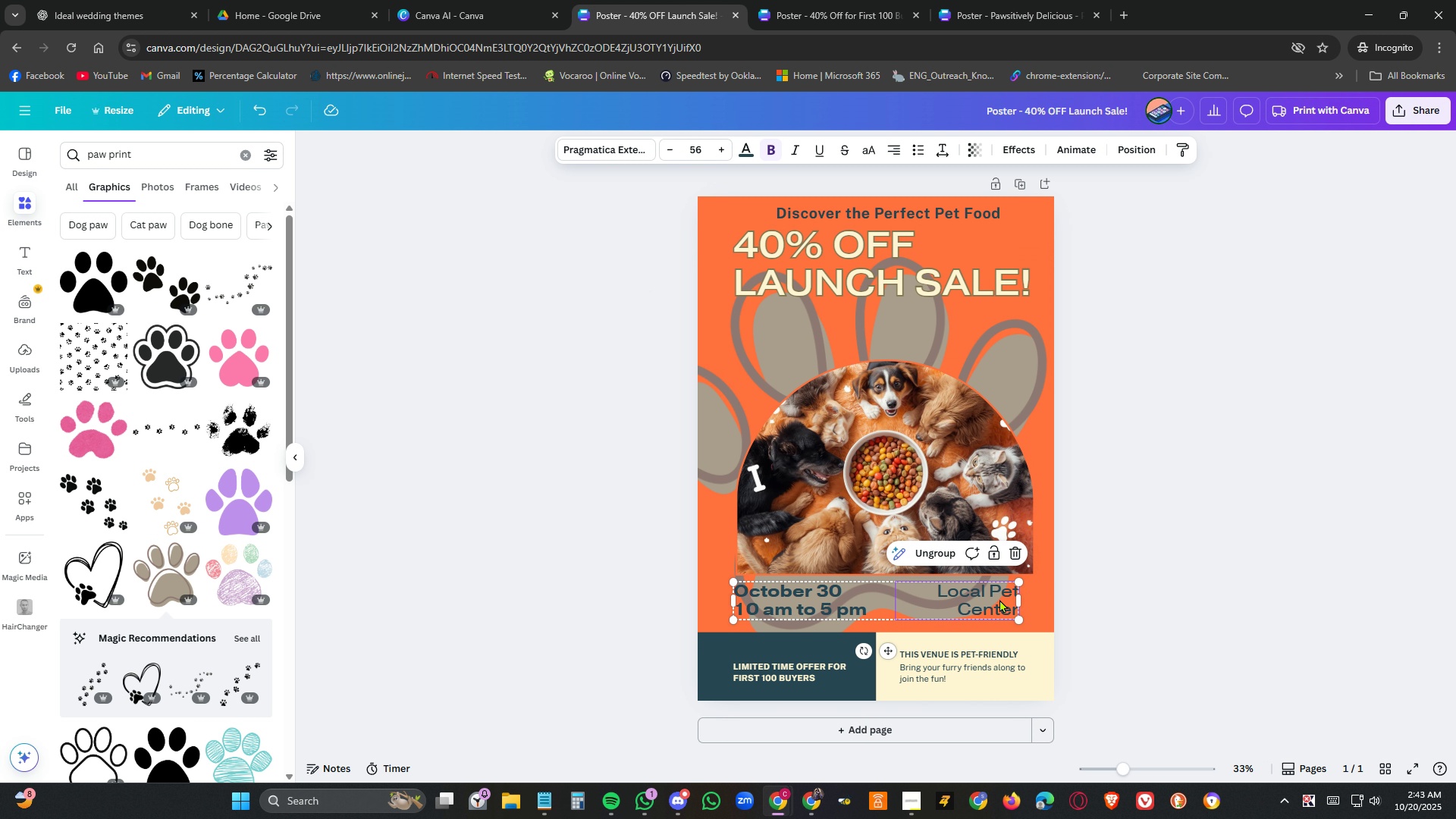 
double_click([999, 599])
 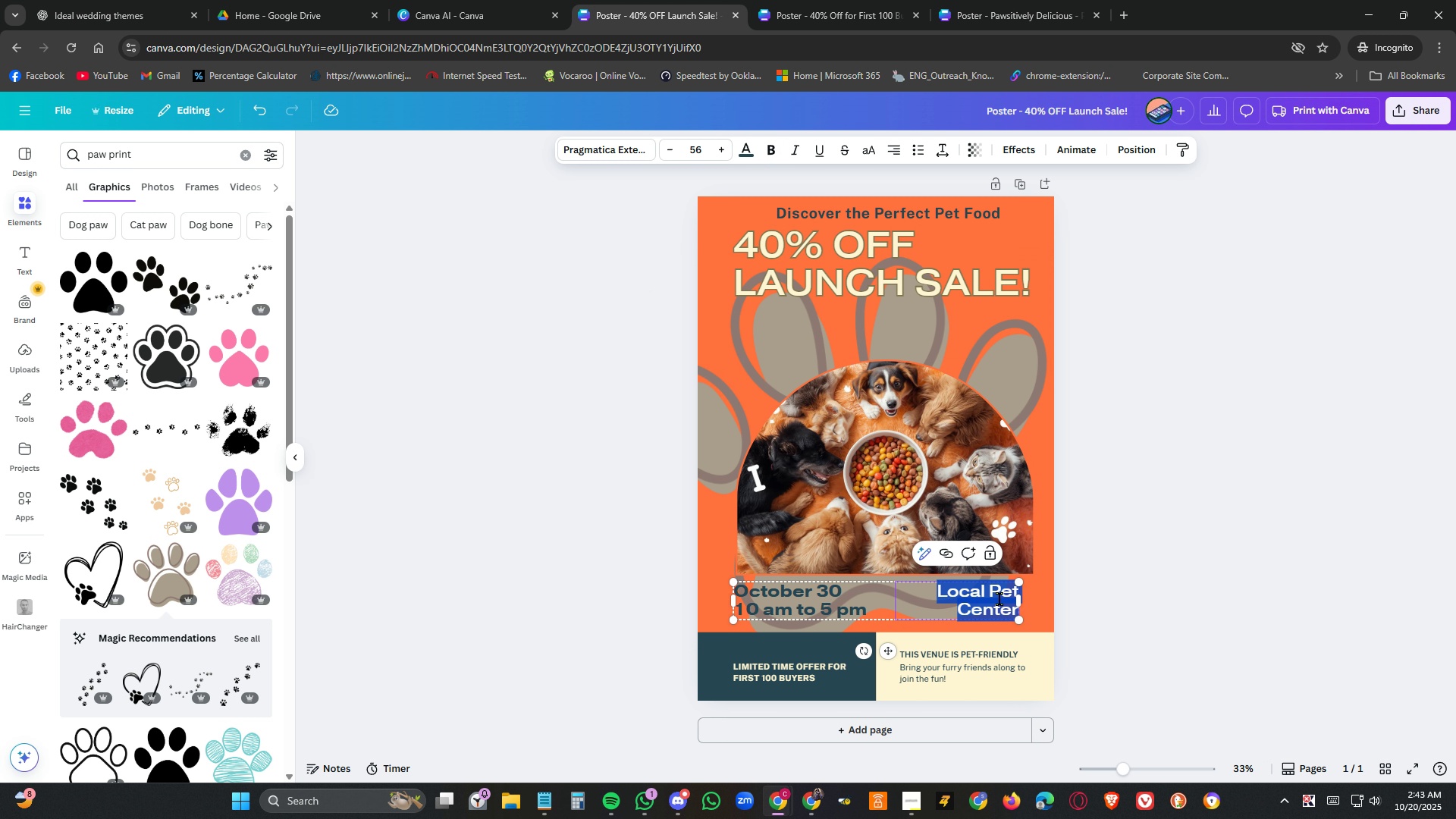 
triple_click([999, 599])
 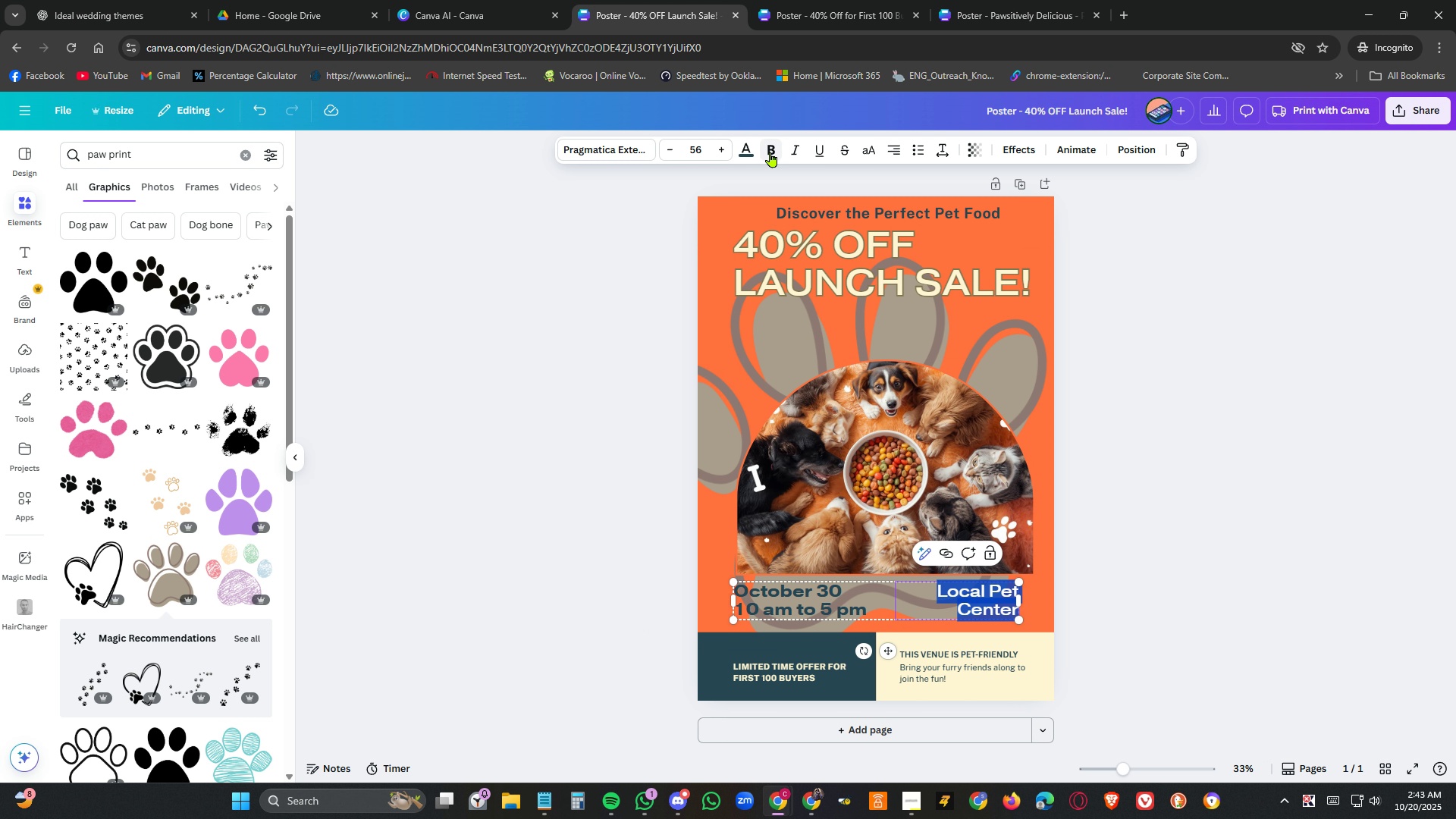 
left_click([770, 152])
 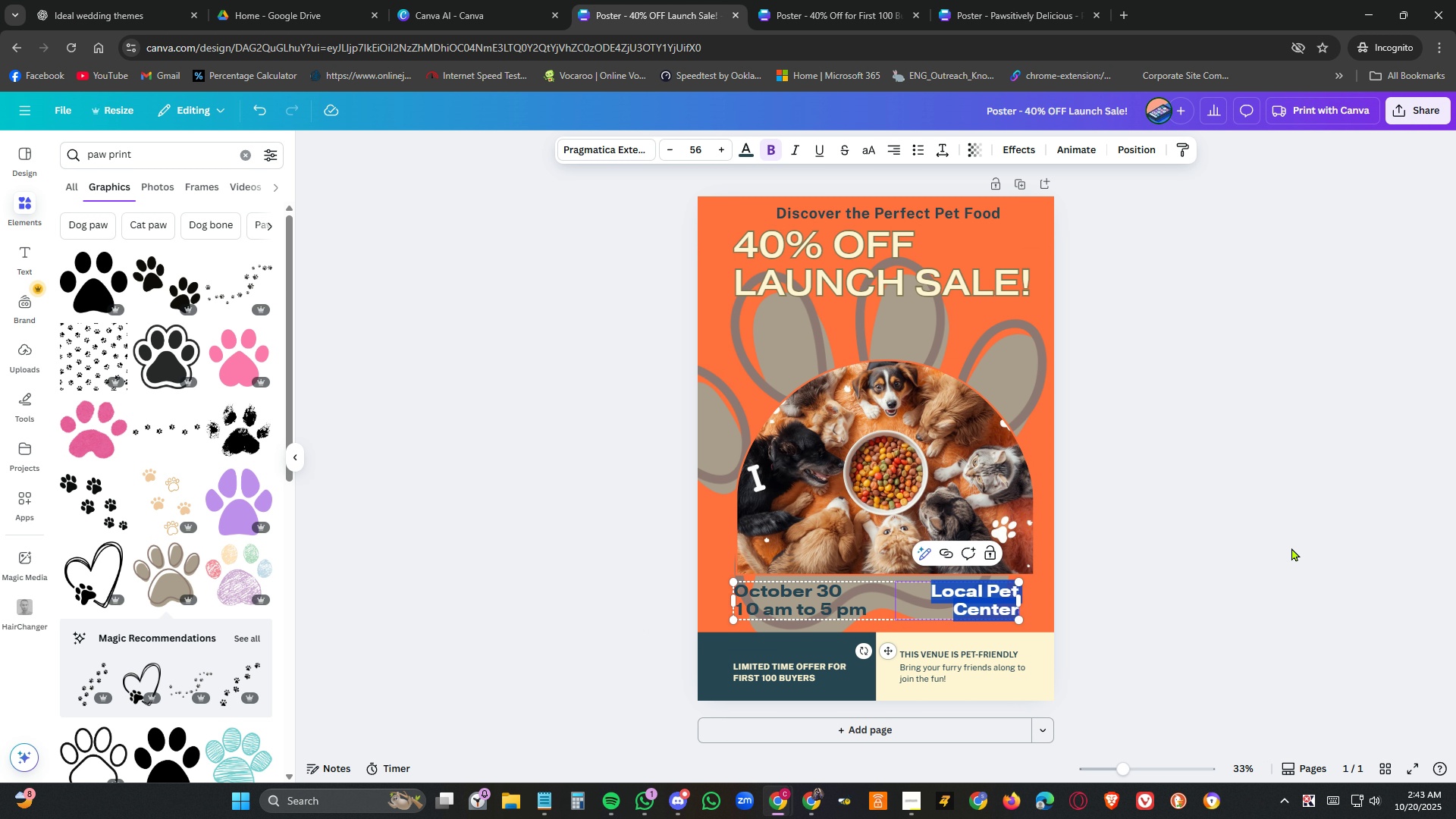 
left_click([1291, 548])
 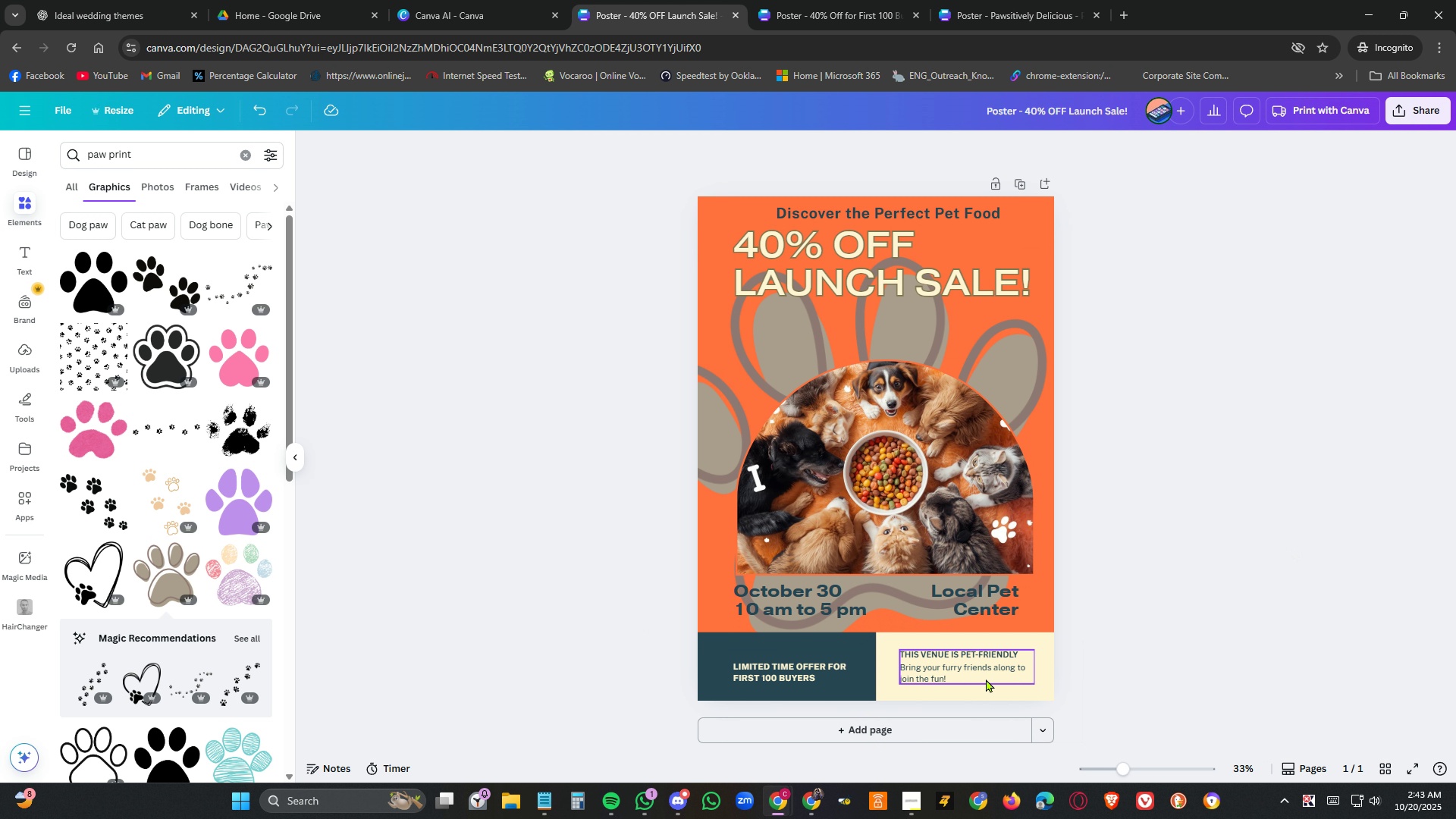 
double_click([987, 677])
 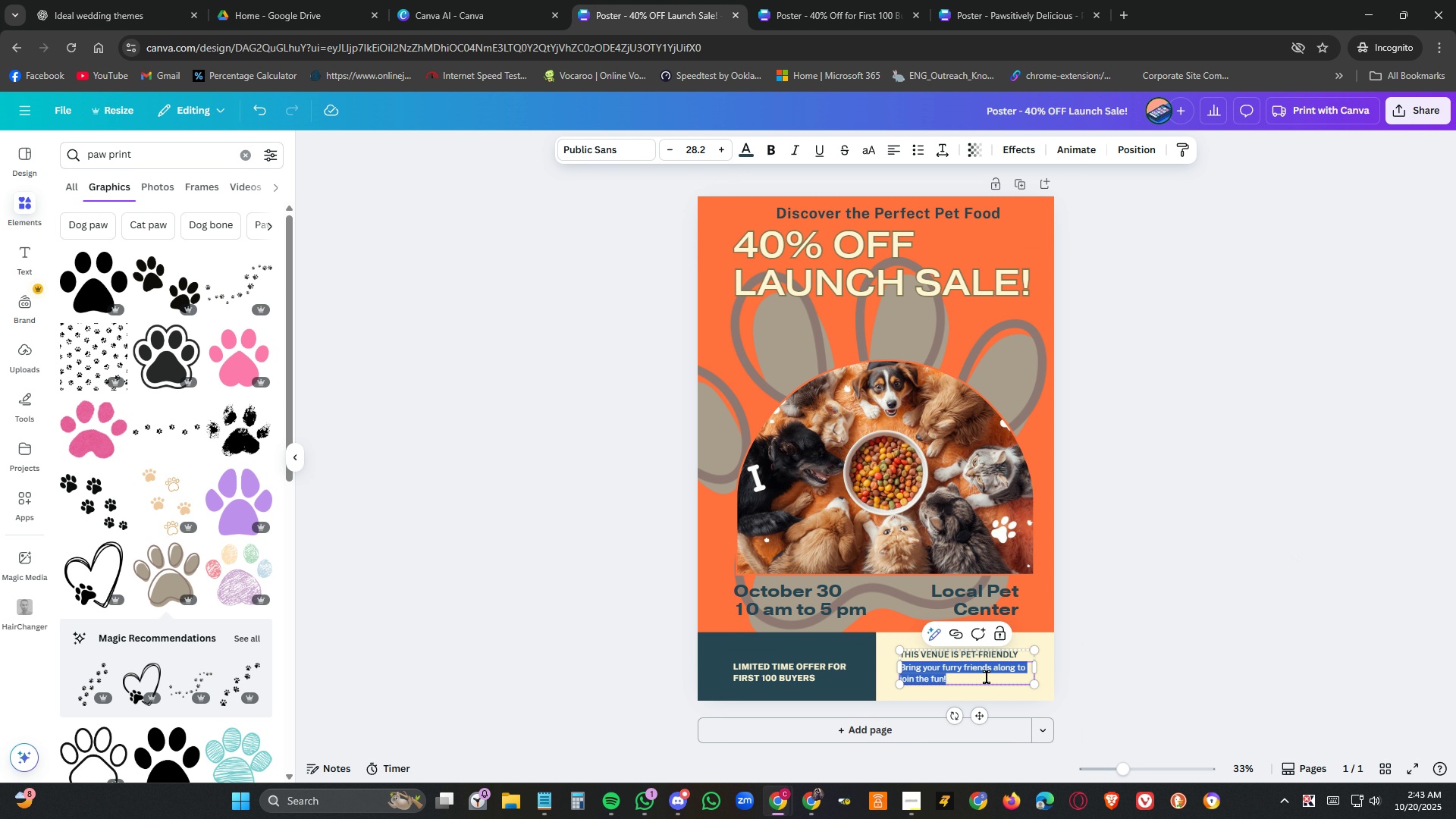 
triple_click([987, 677])
 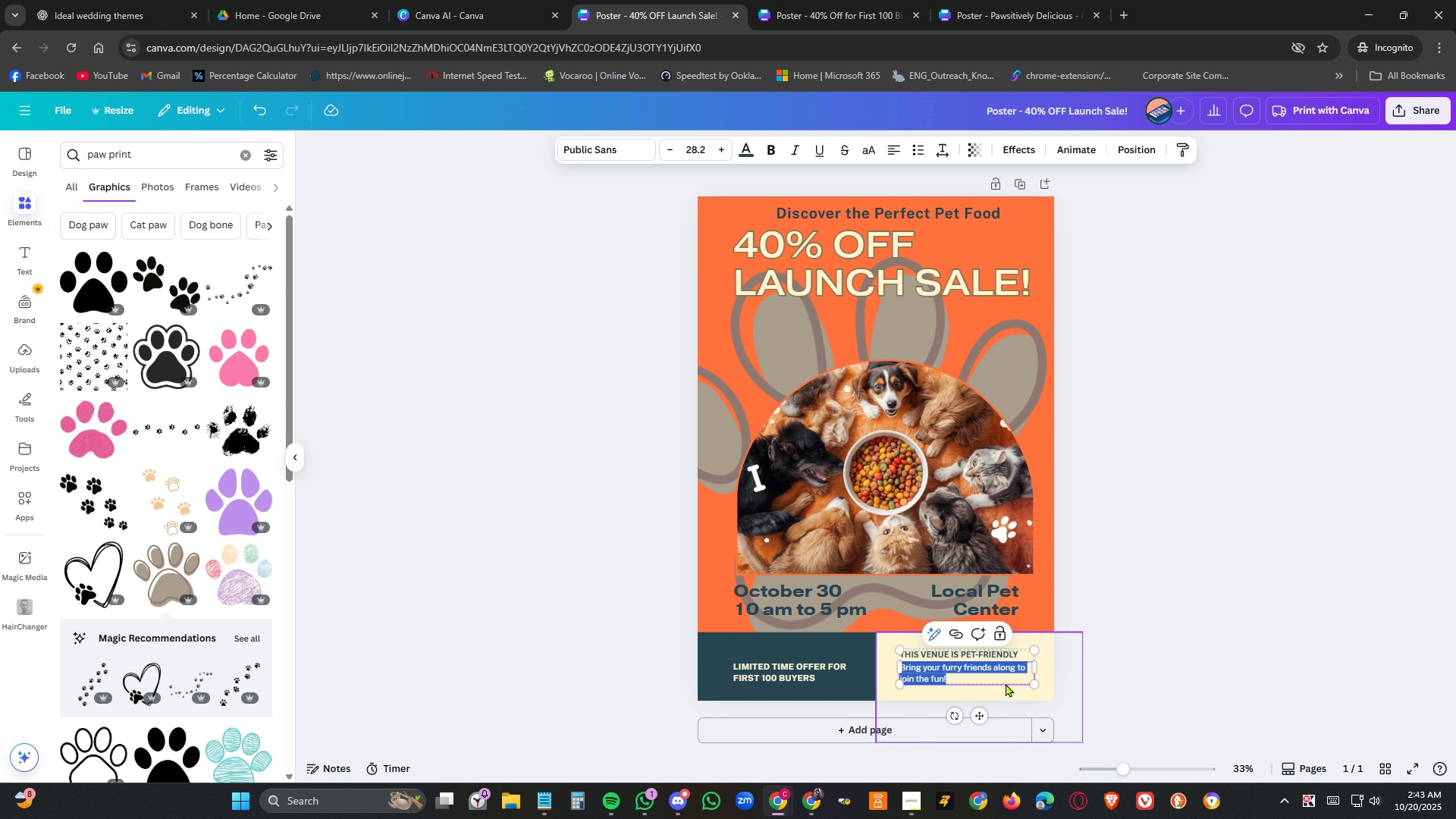 
left_click([1007, 676])
 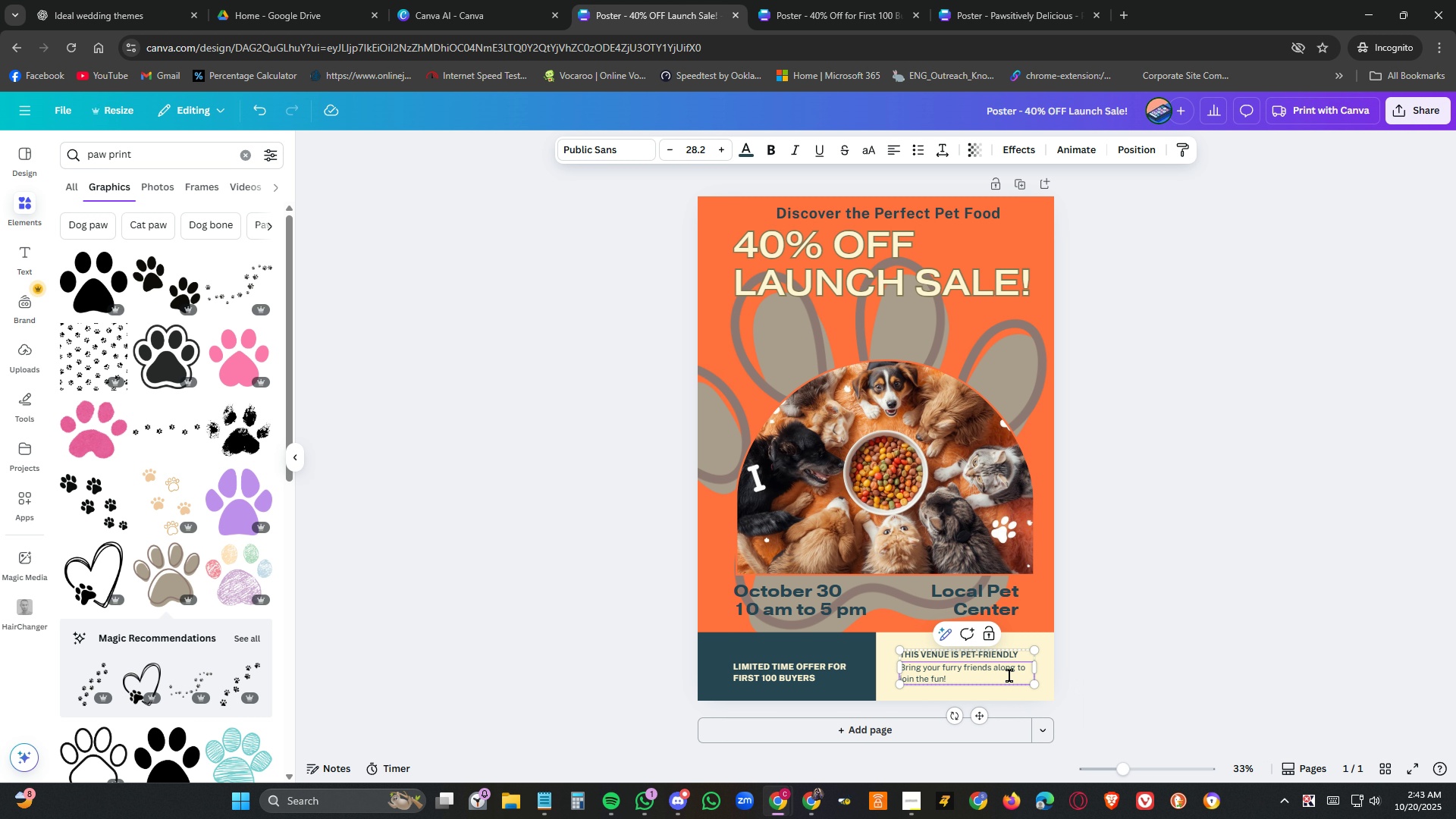 
left_click([1242, 677])
 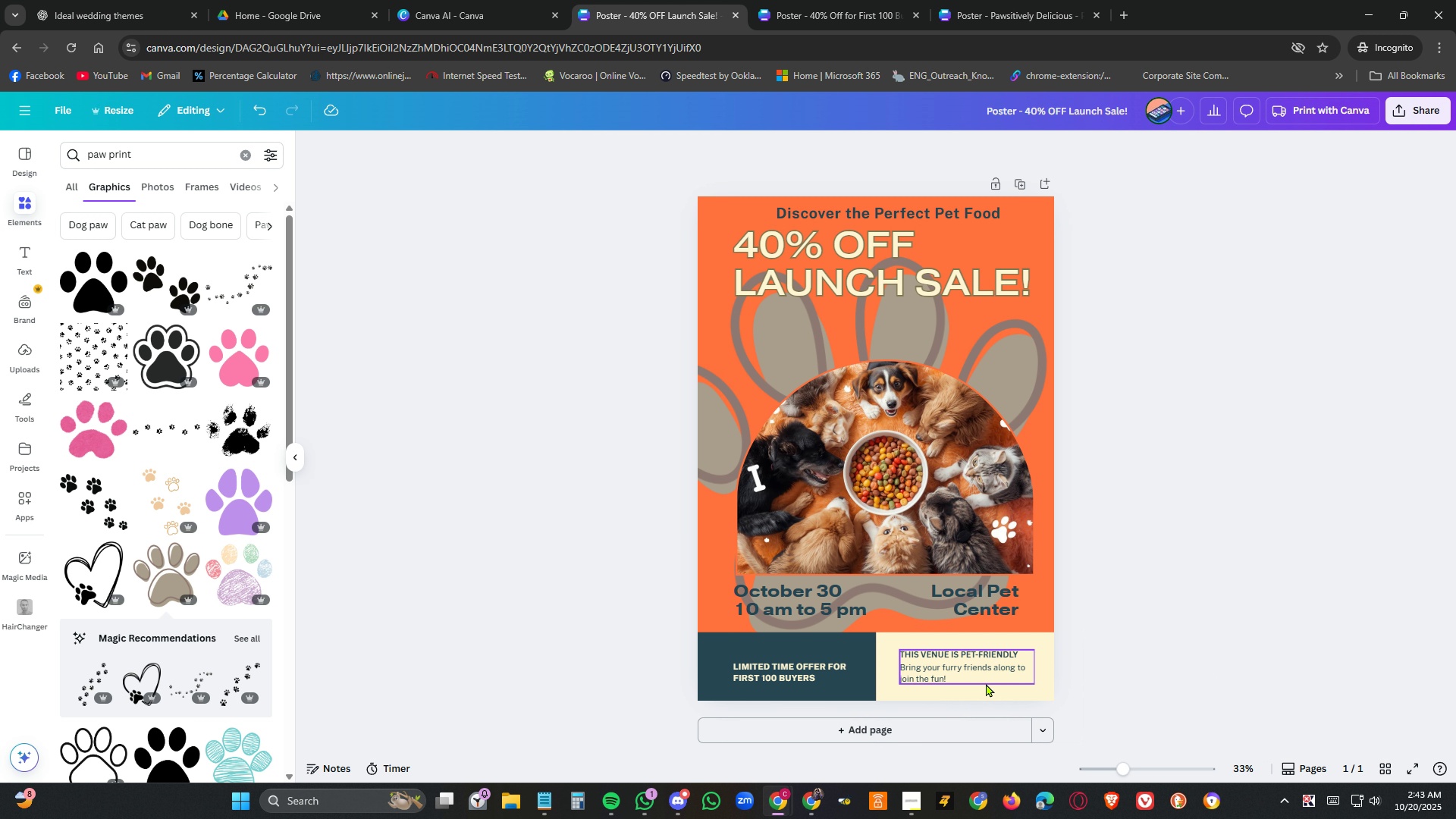 
left_click([986, 683])
 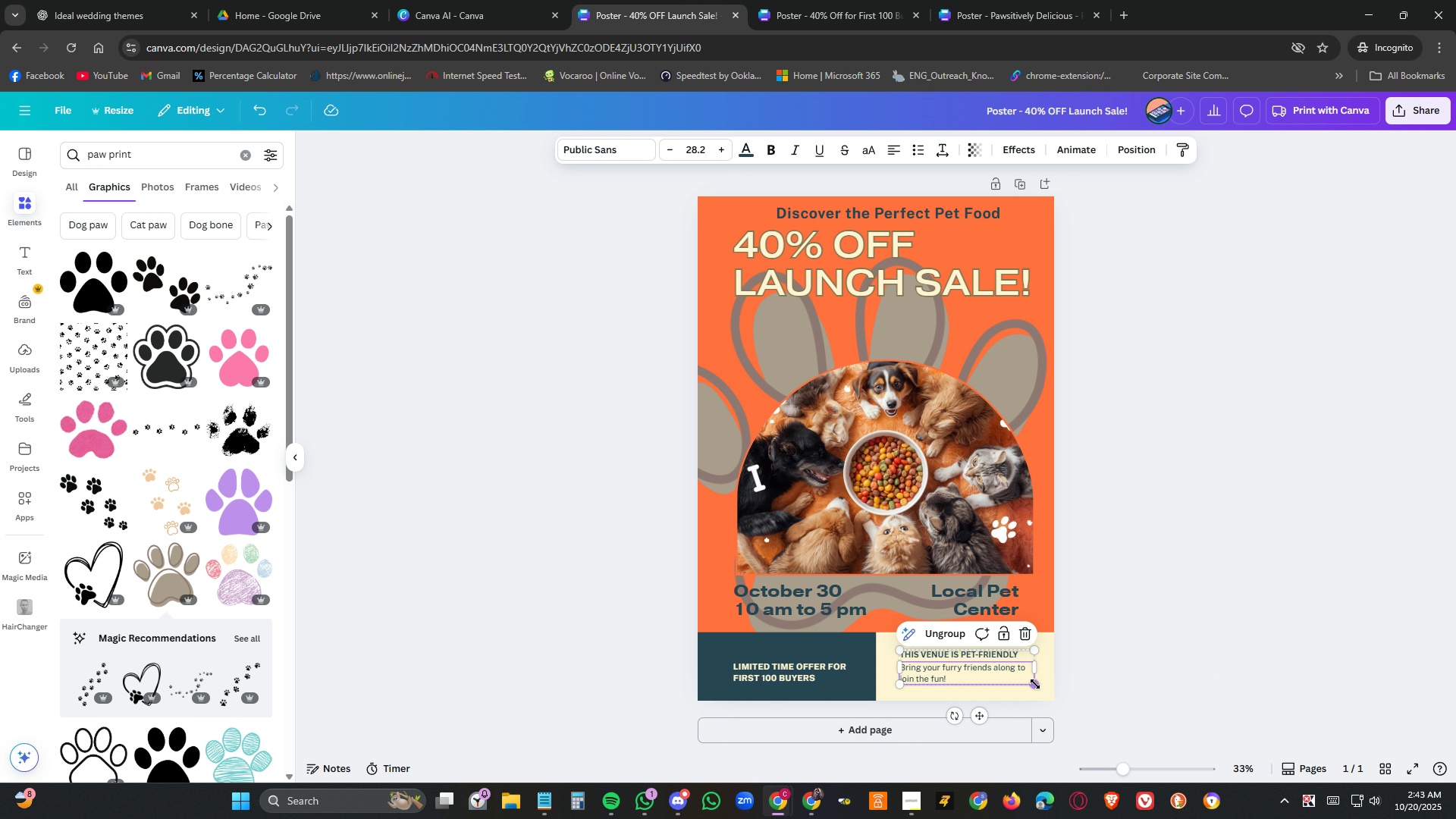 
left_click_drag(start_coordinate=[1035, 684], to_coordinate=[1060, 698])
 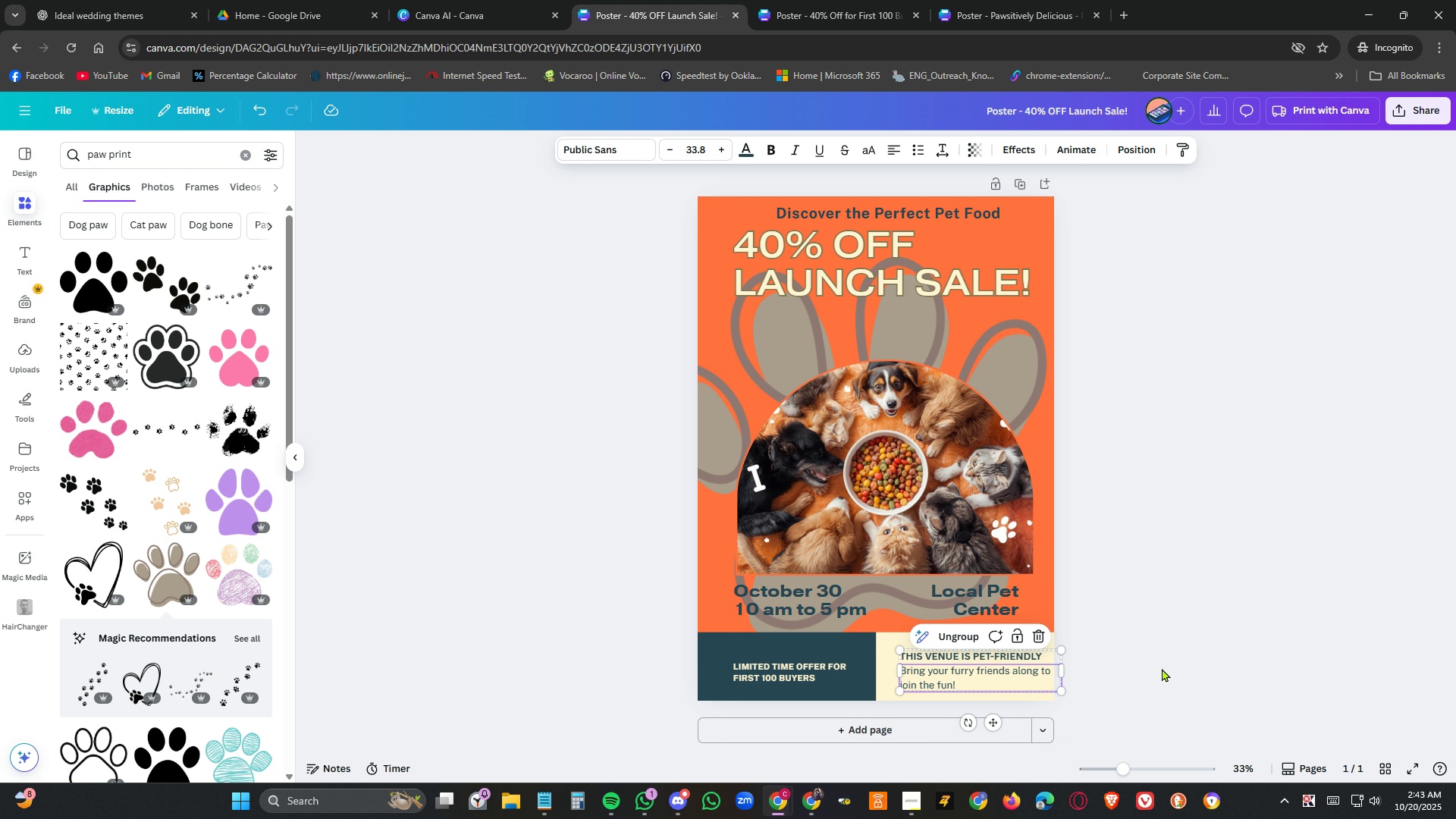 
left_click([1162, 668])
 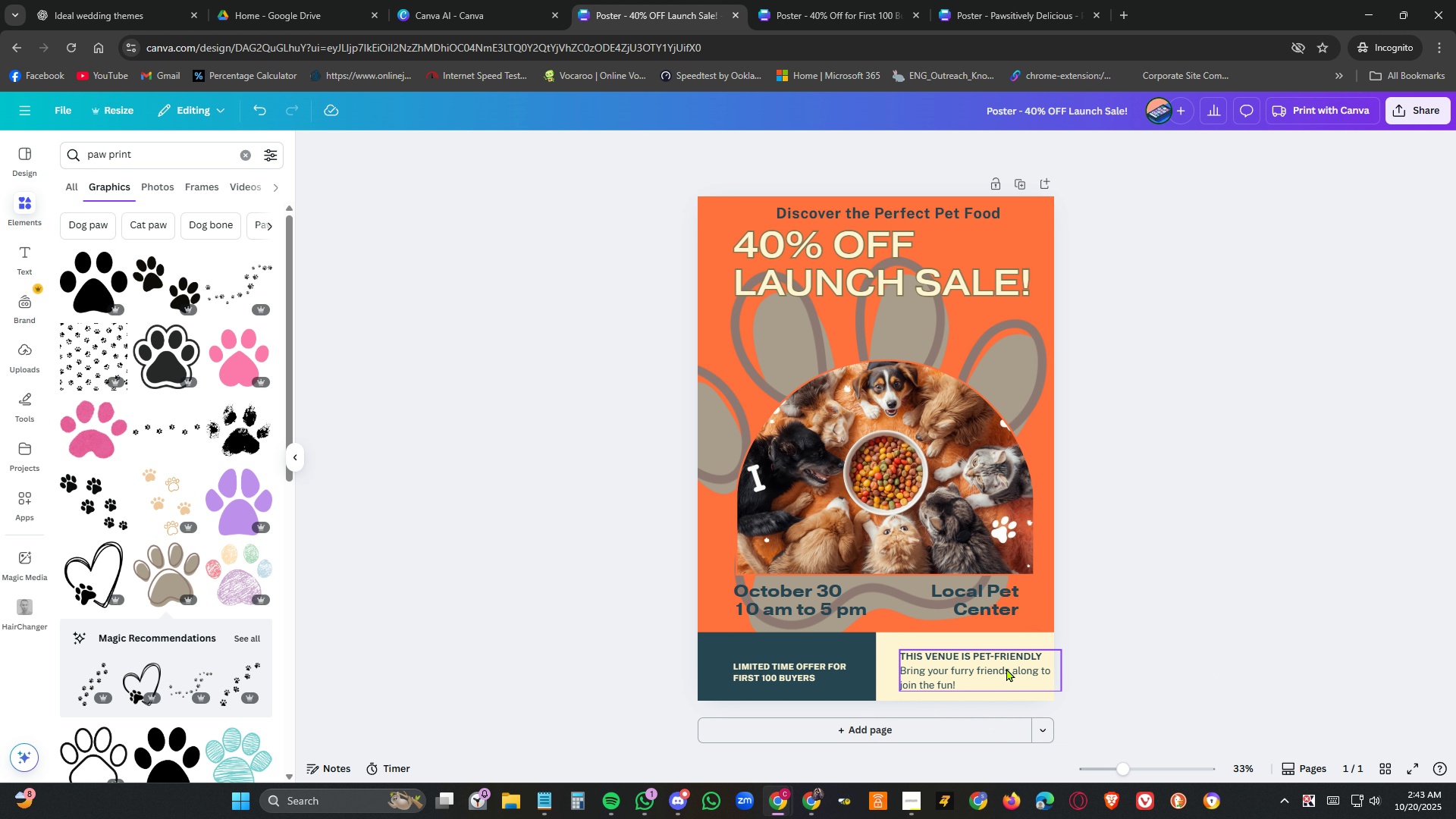 
left_click_drag(start_coordinate=[1006, 668], to_coordinate=[994, 665])
 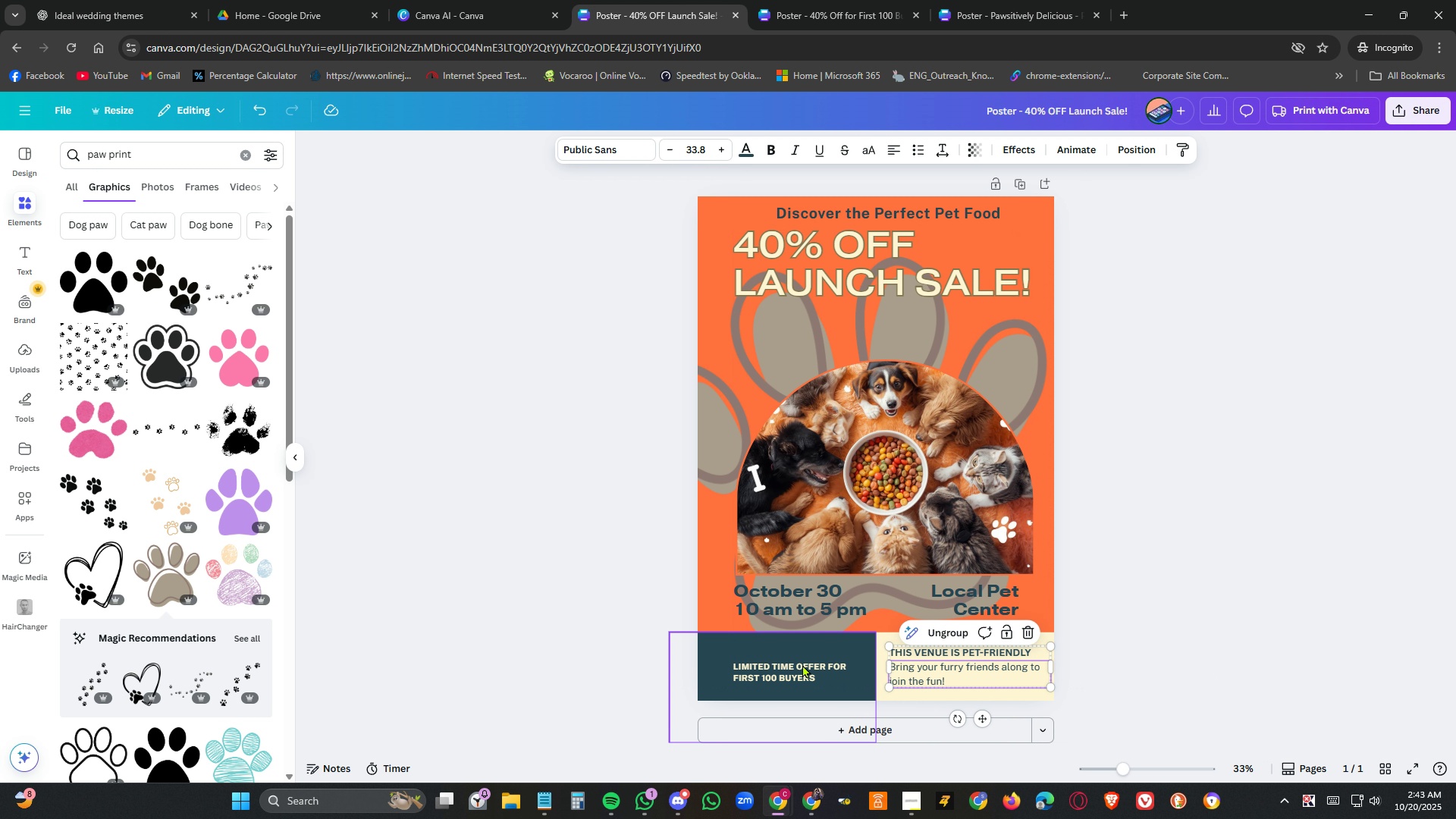 
mouse_move([763, 659])
 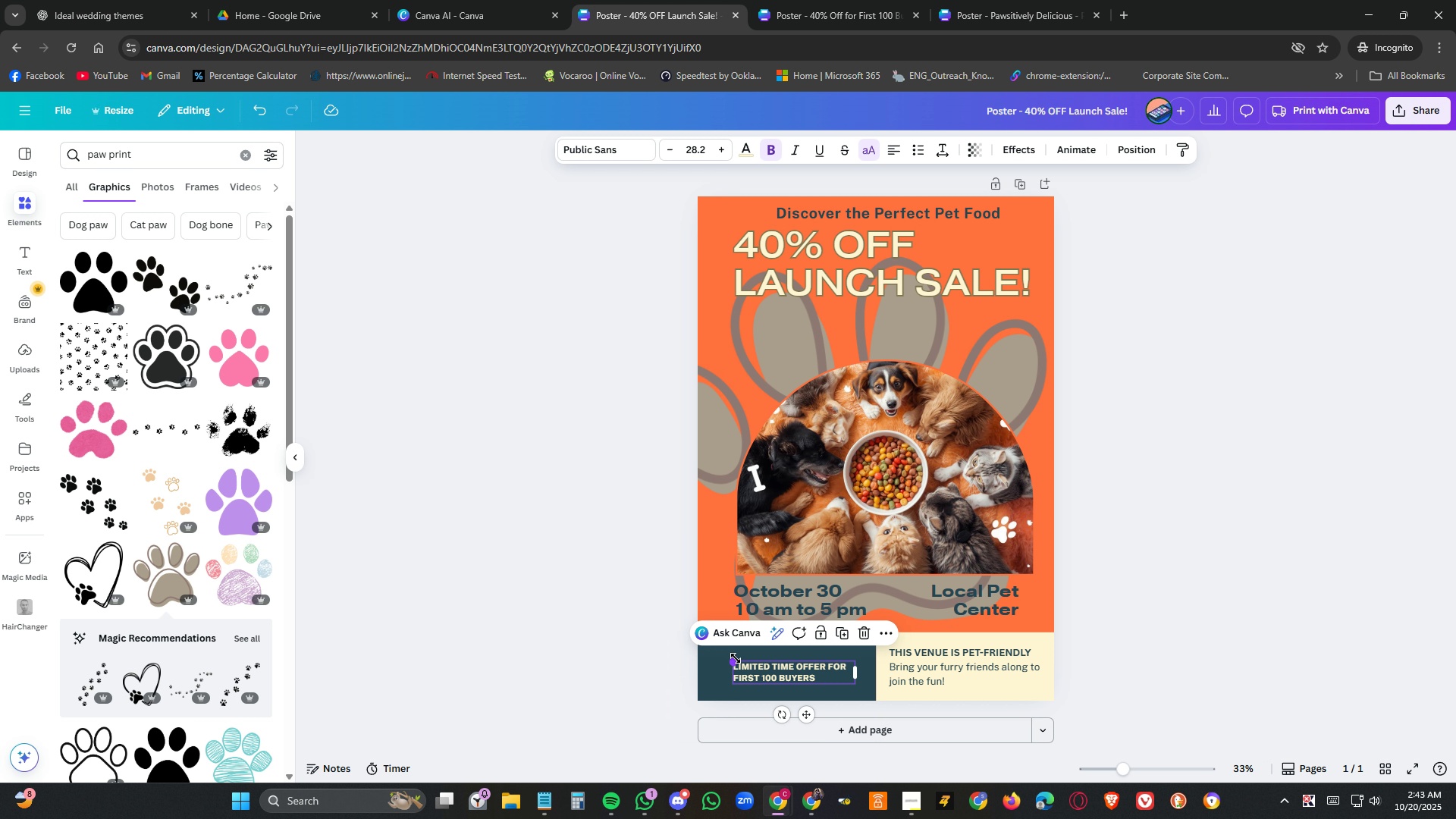 
left_click_drag(start_coordinate=[736, 658], to_coordinate=[721, 638])
 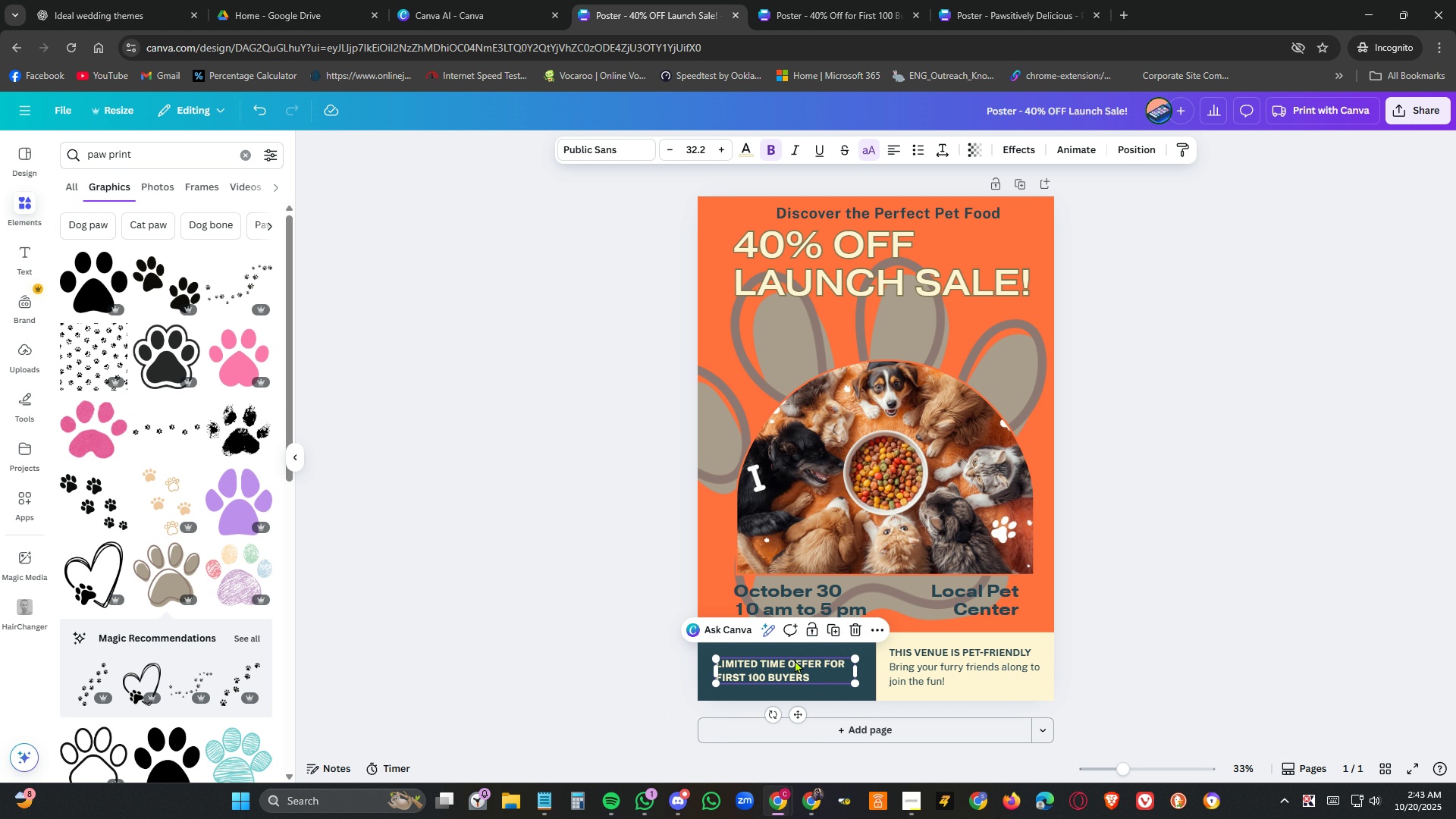 
double_click([795, 660])
 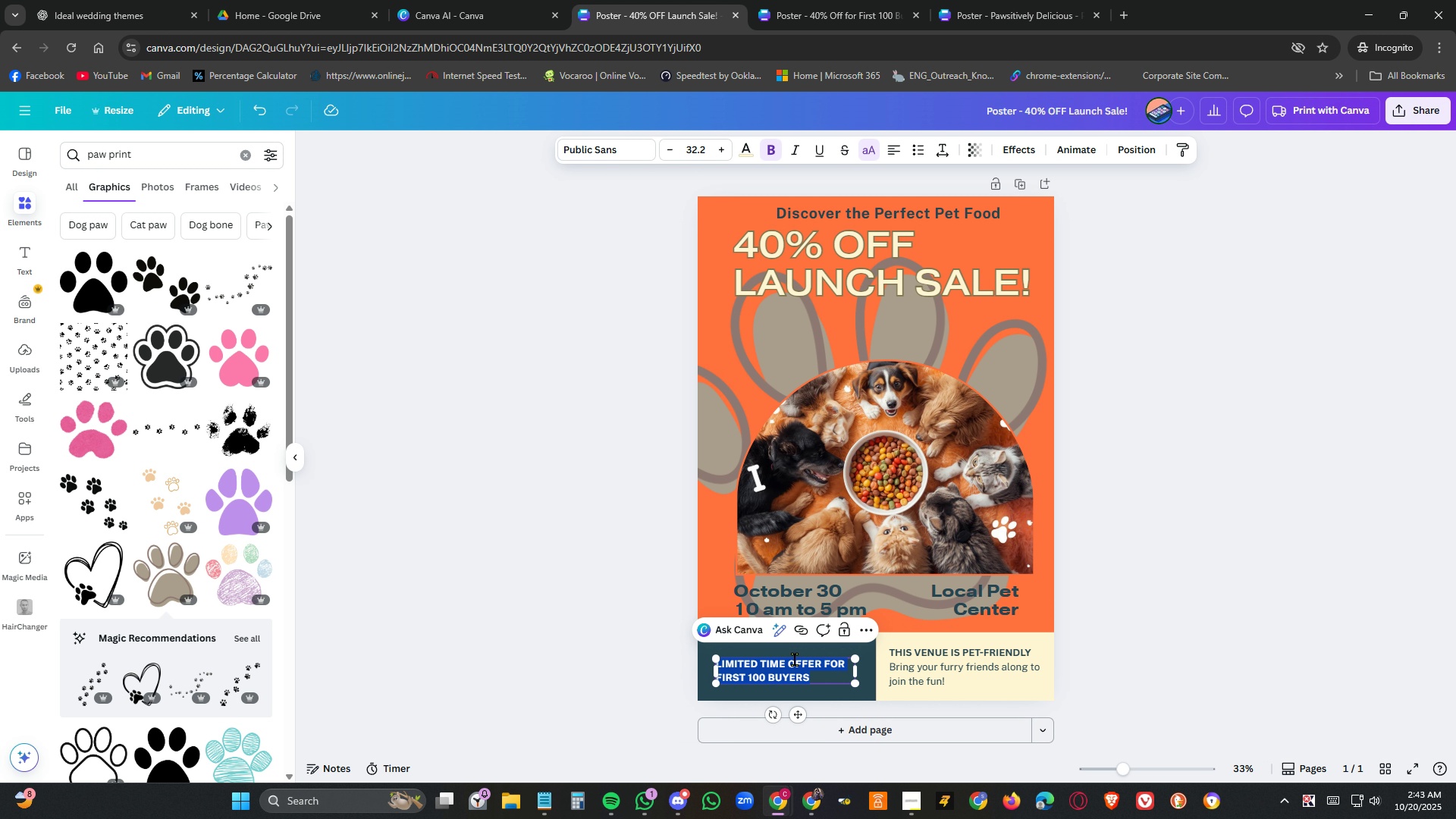 
triple_click([795, 660])
 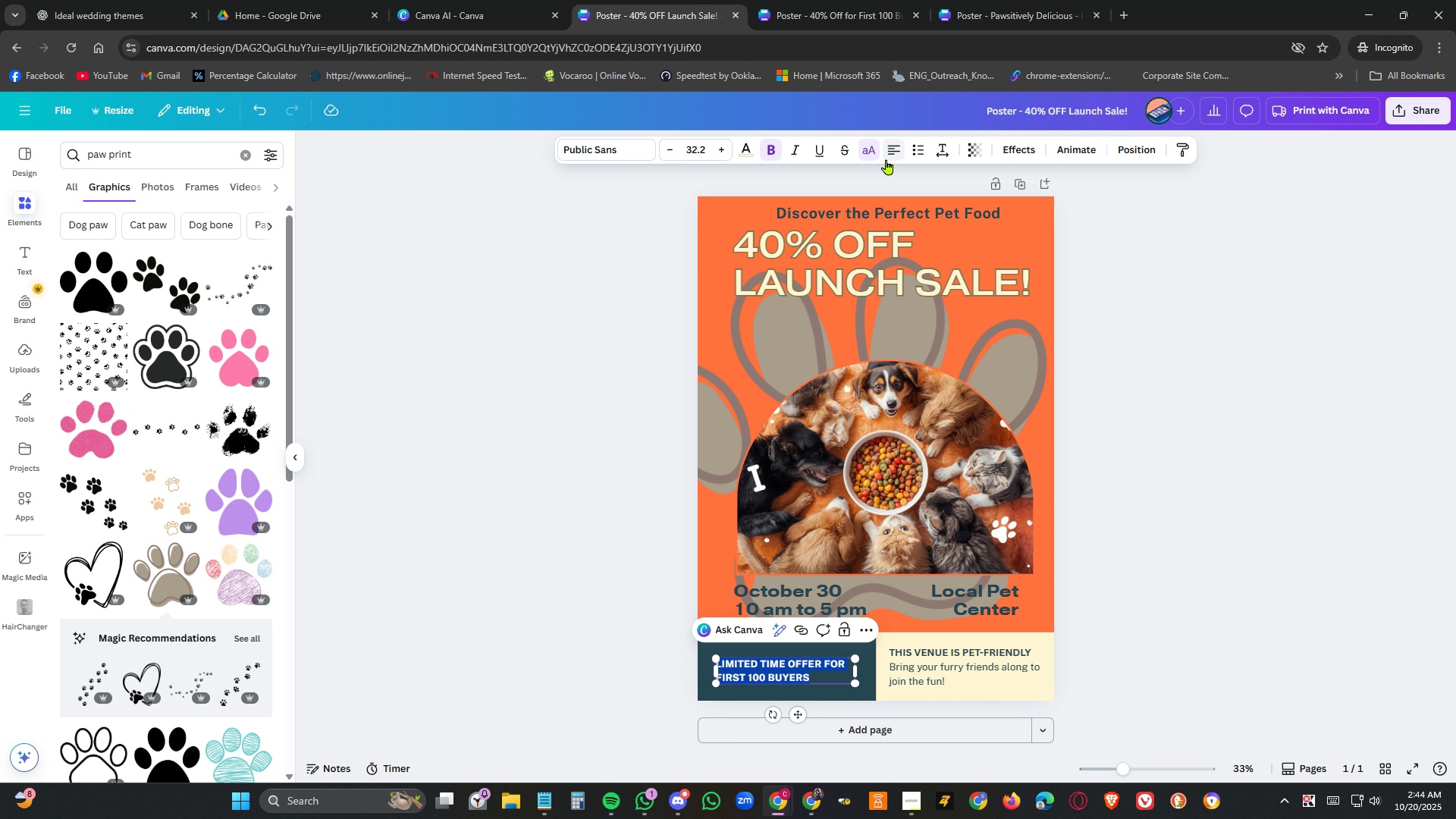 
left_click([897, 149])
 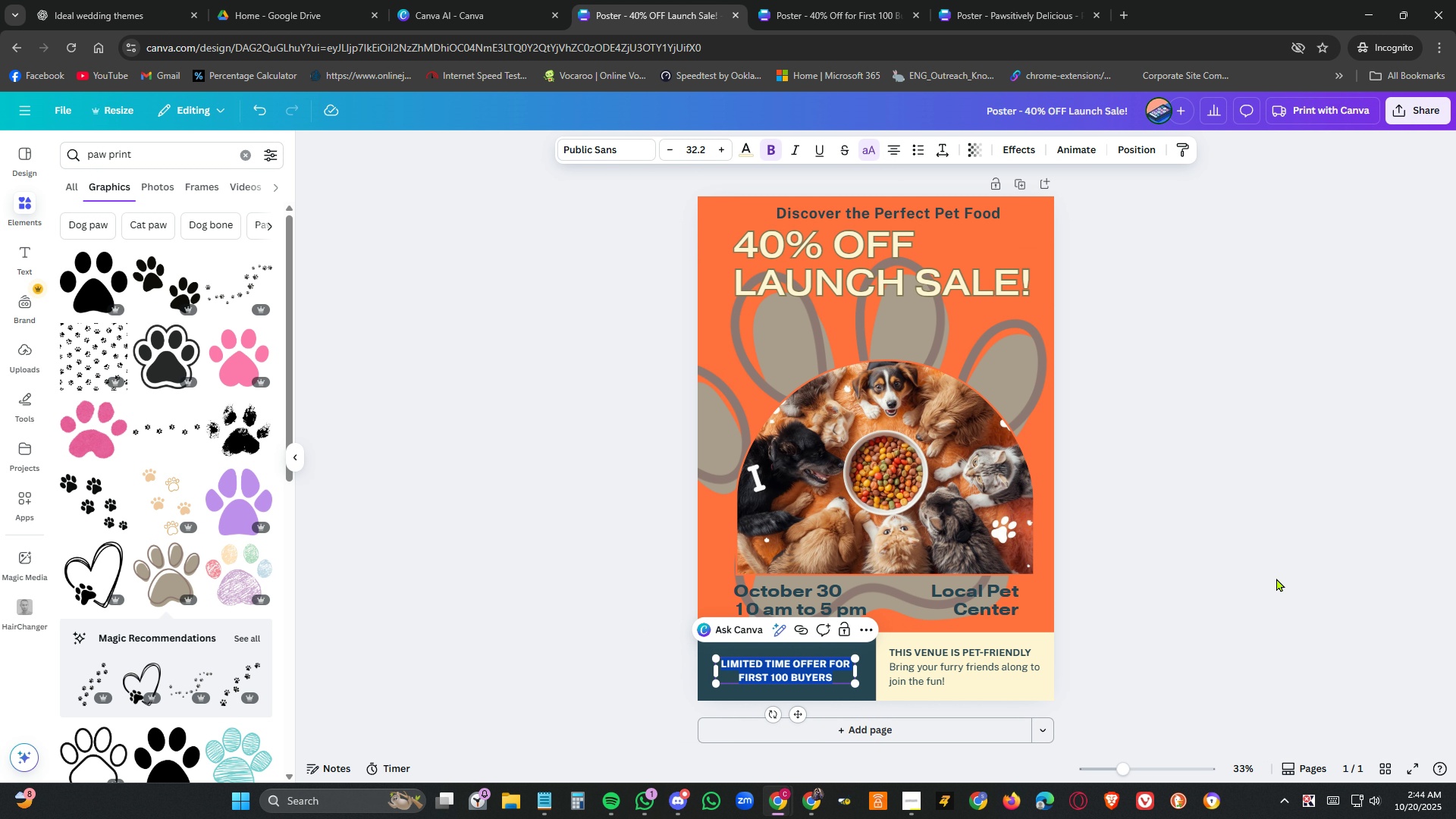 
left_click([1276, 578])
 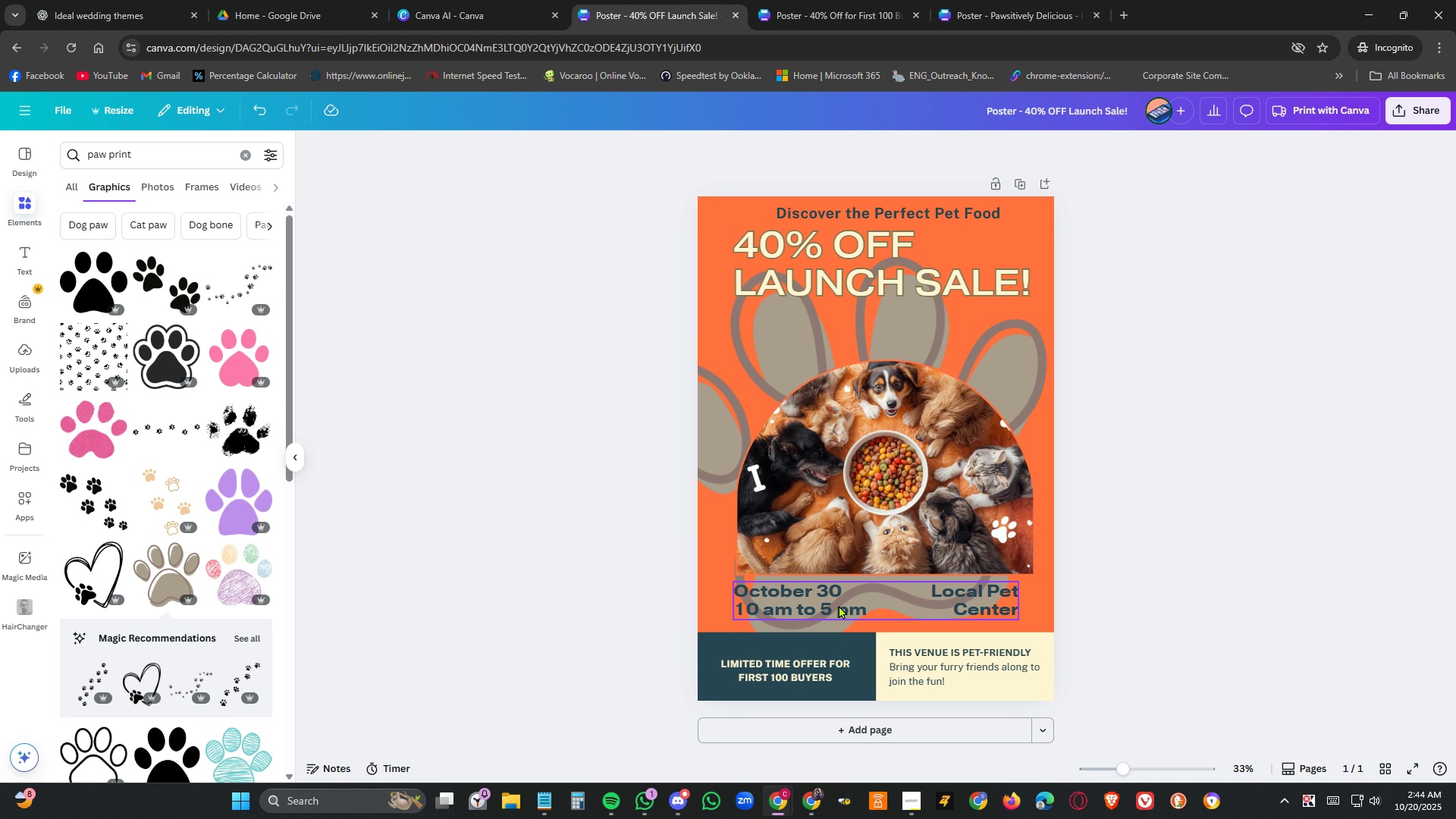 
wait(5.62)
 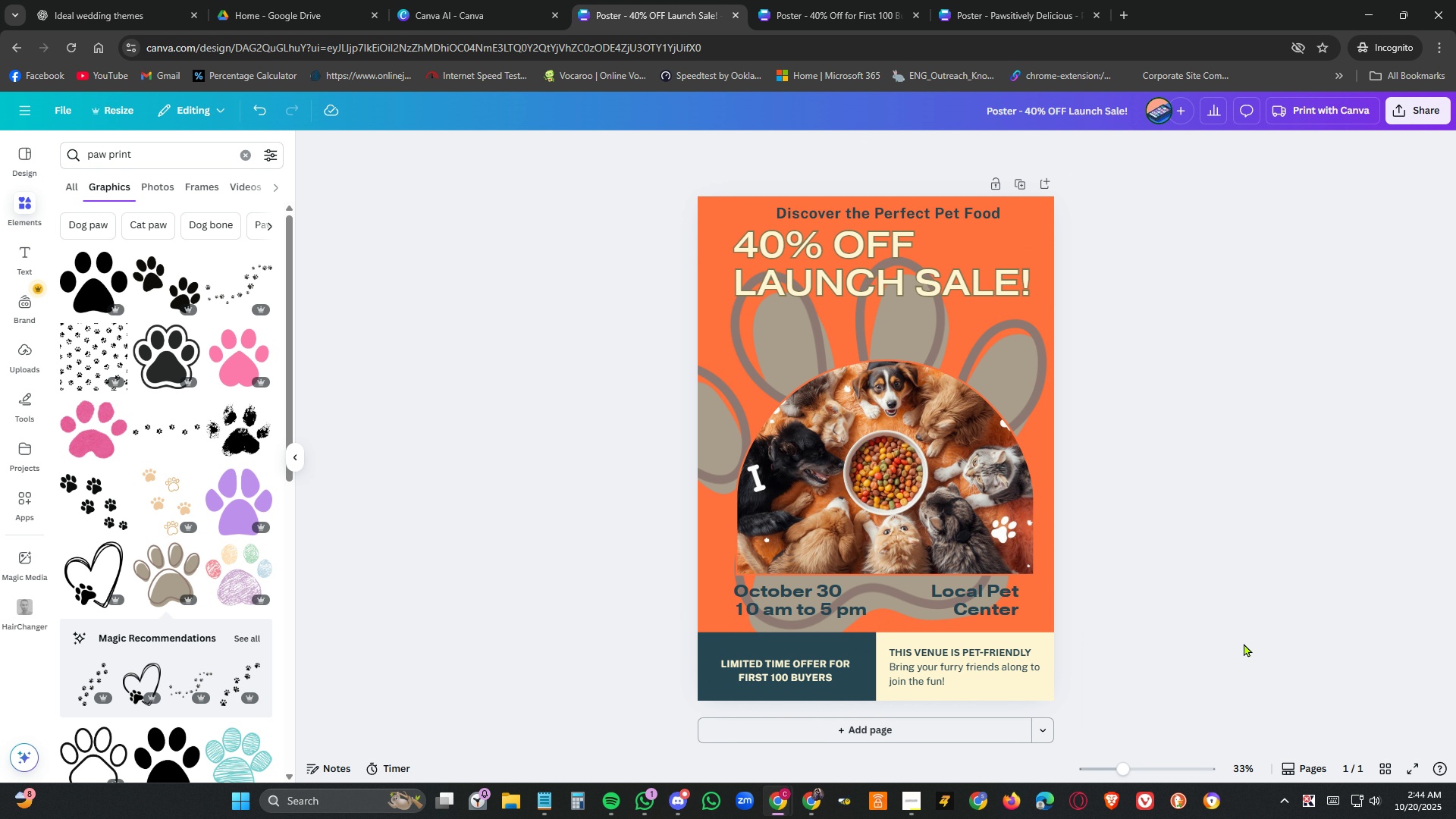 
double_click([824, 605])
 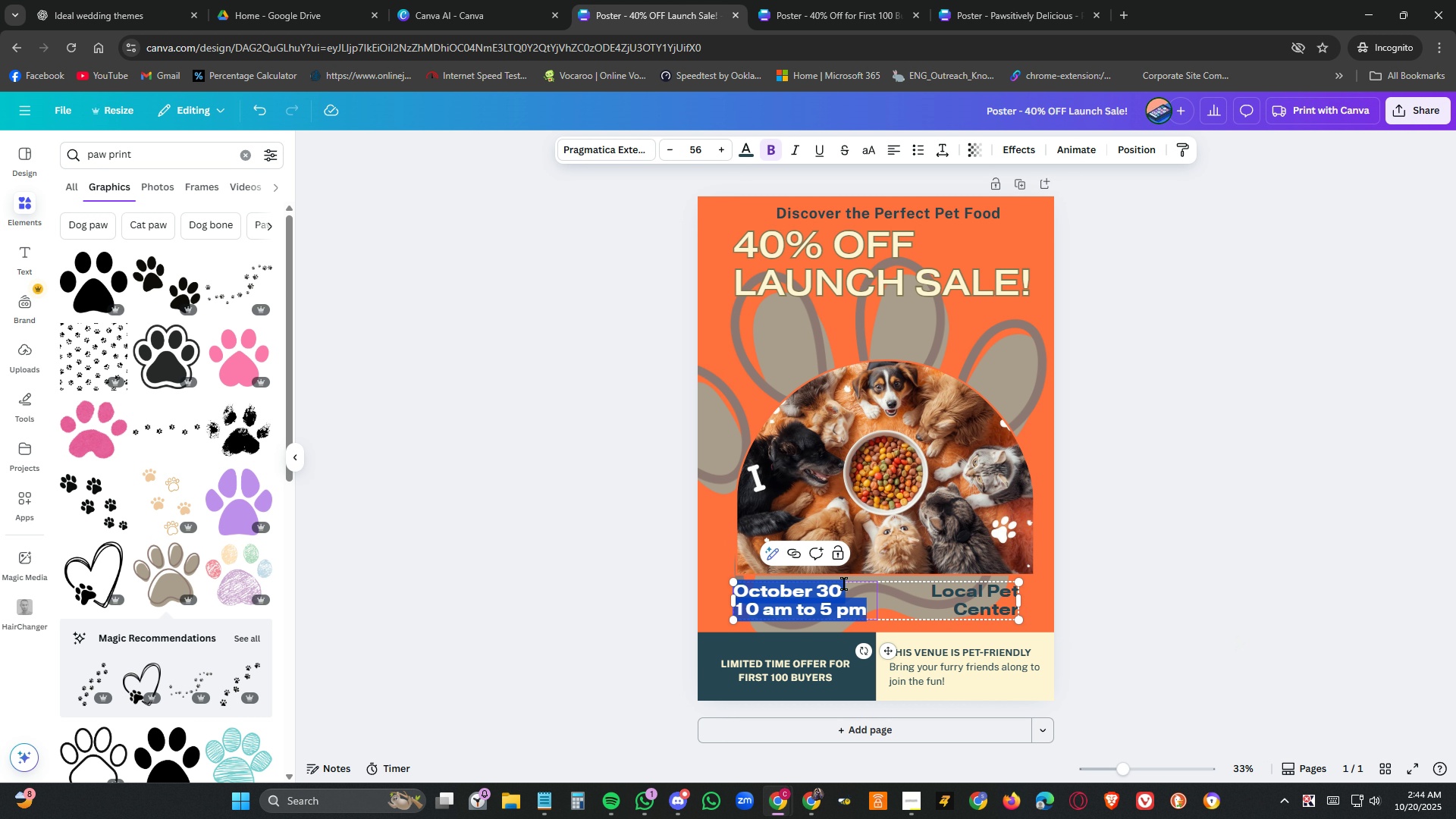 
left_click([844, 584])
 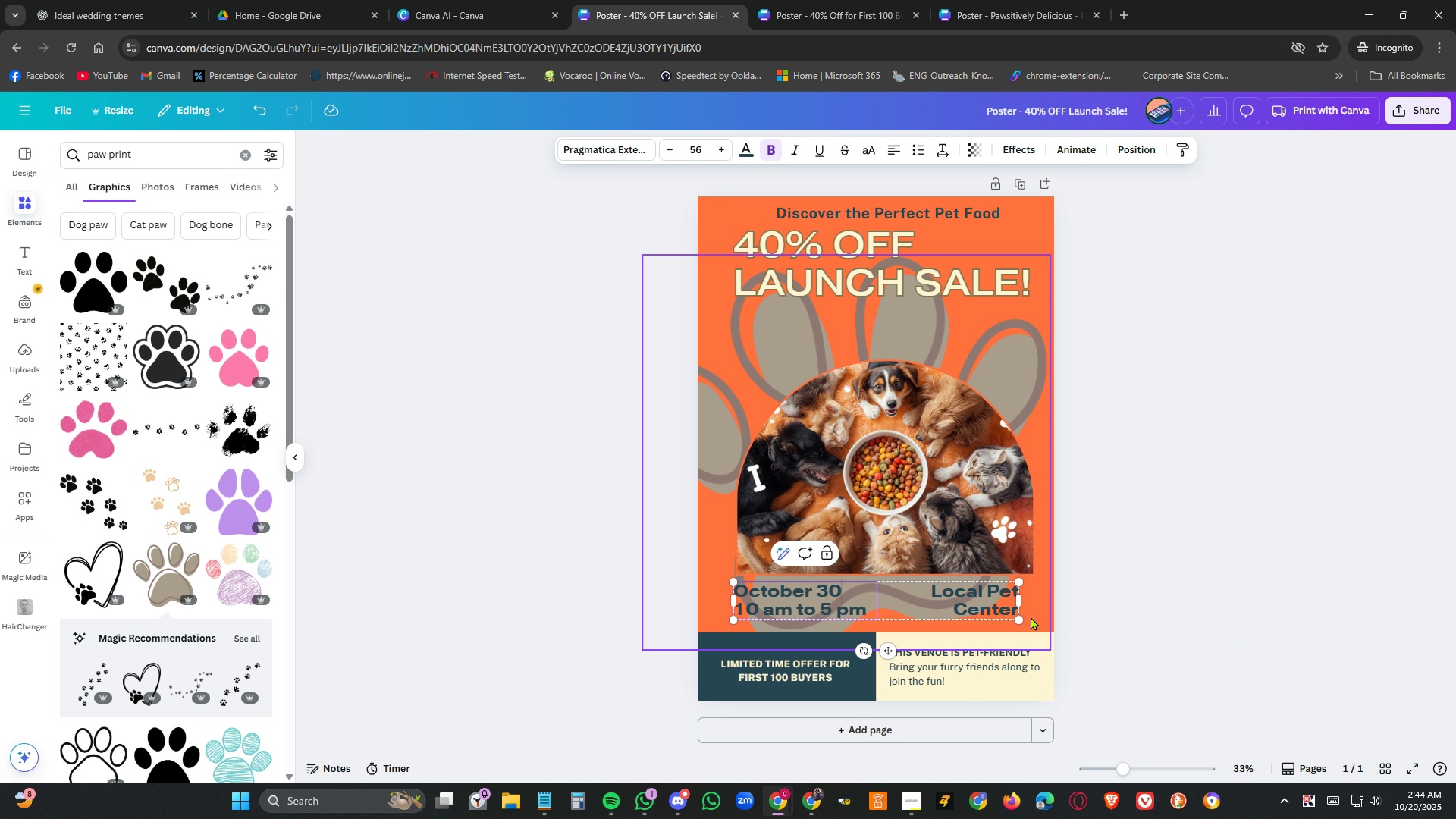 
wait(5.84)
 